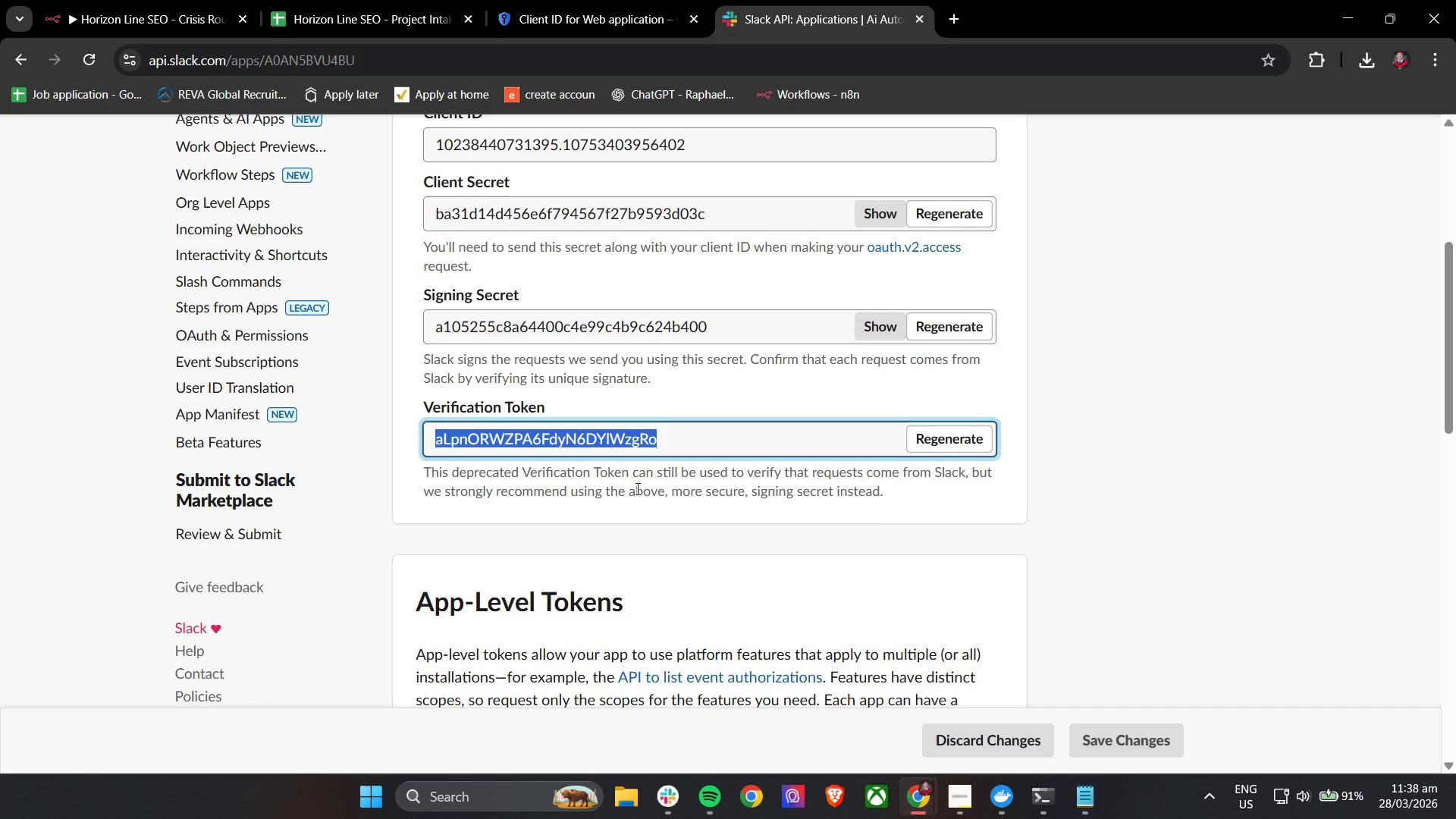 
left_click([631, 515])
 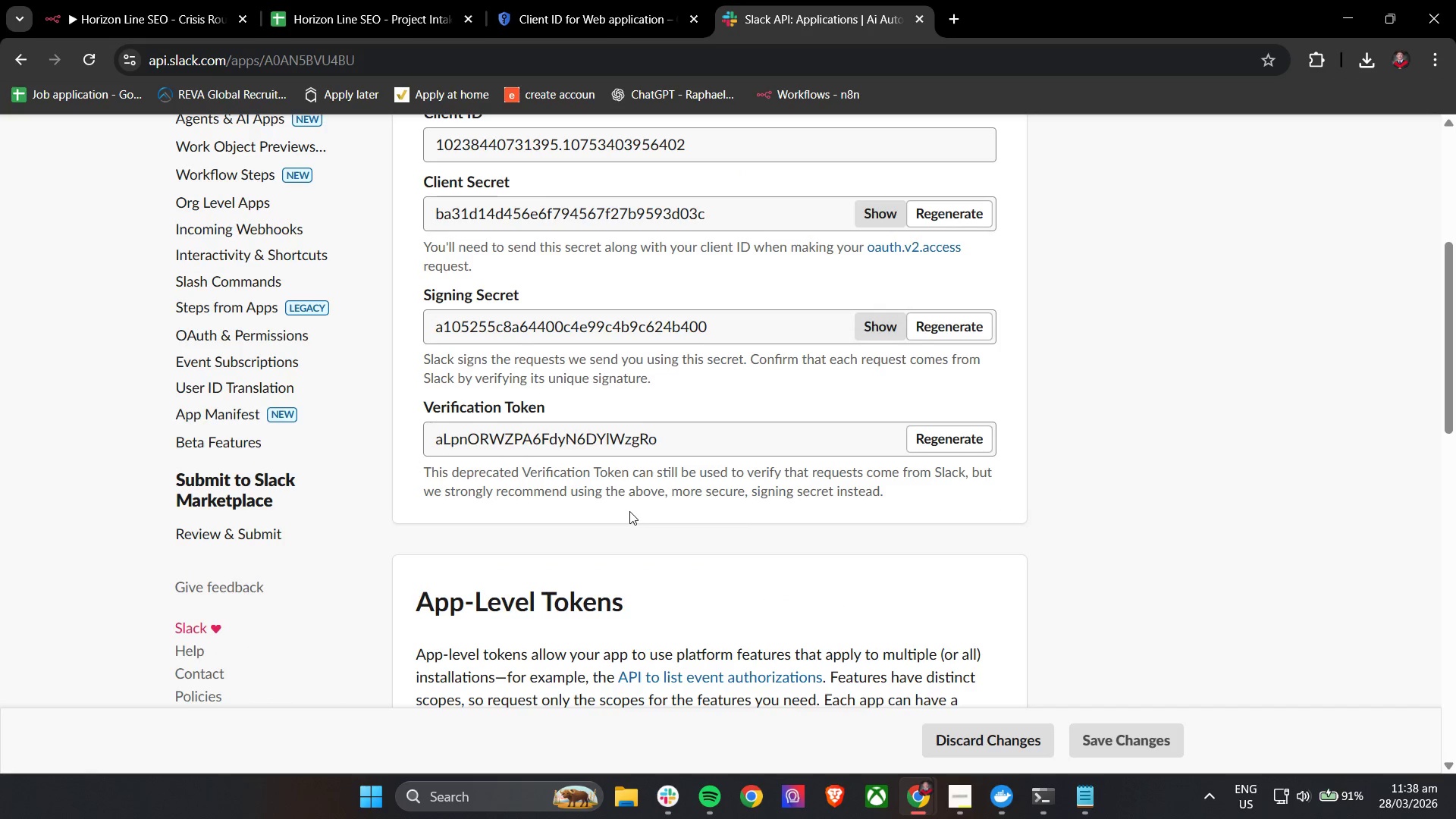 
scroll: coordinate [629, 508], scroll_direction: down, amount: 3.0
 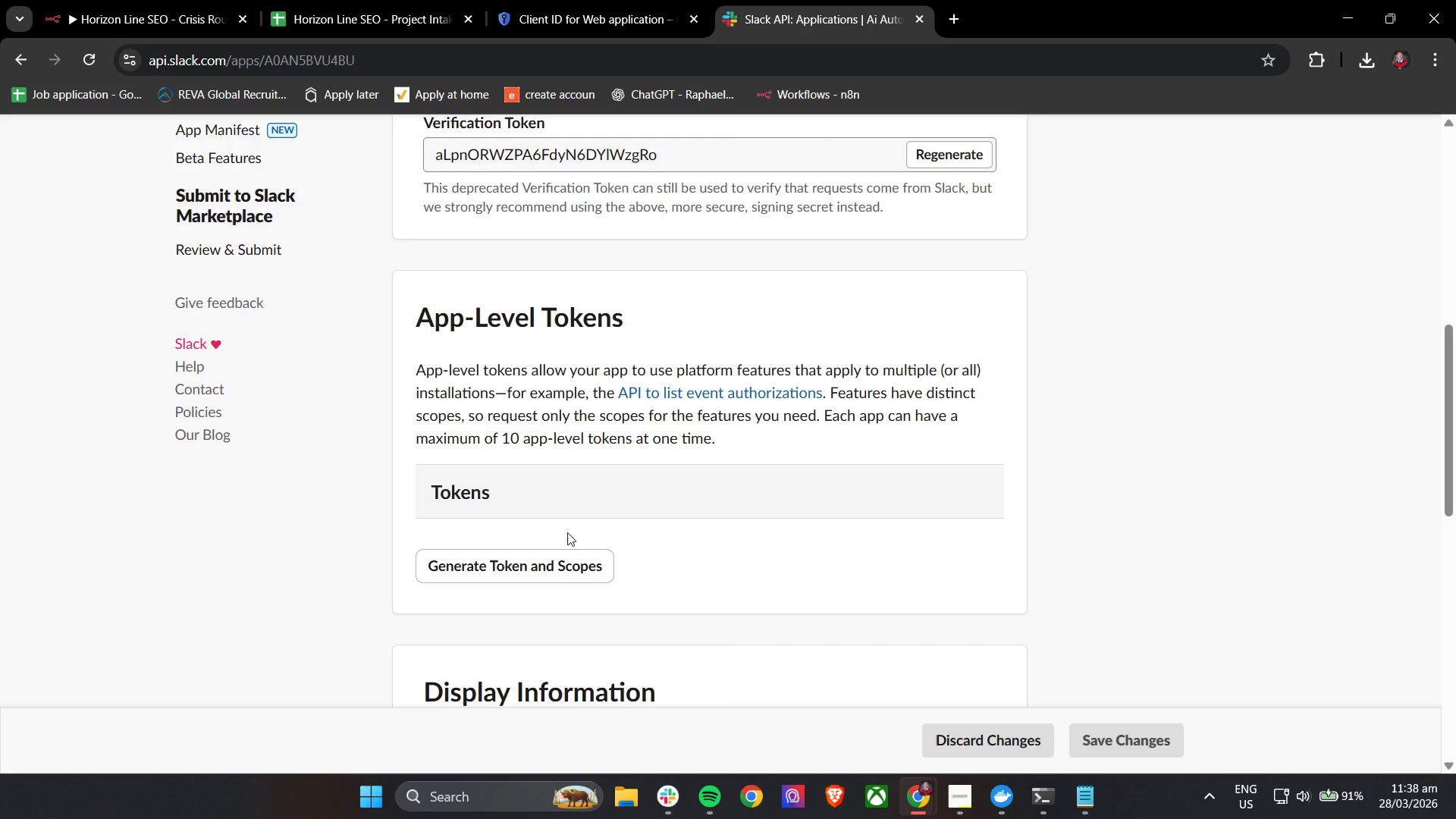 
left_click([538, 572])
 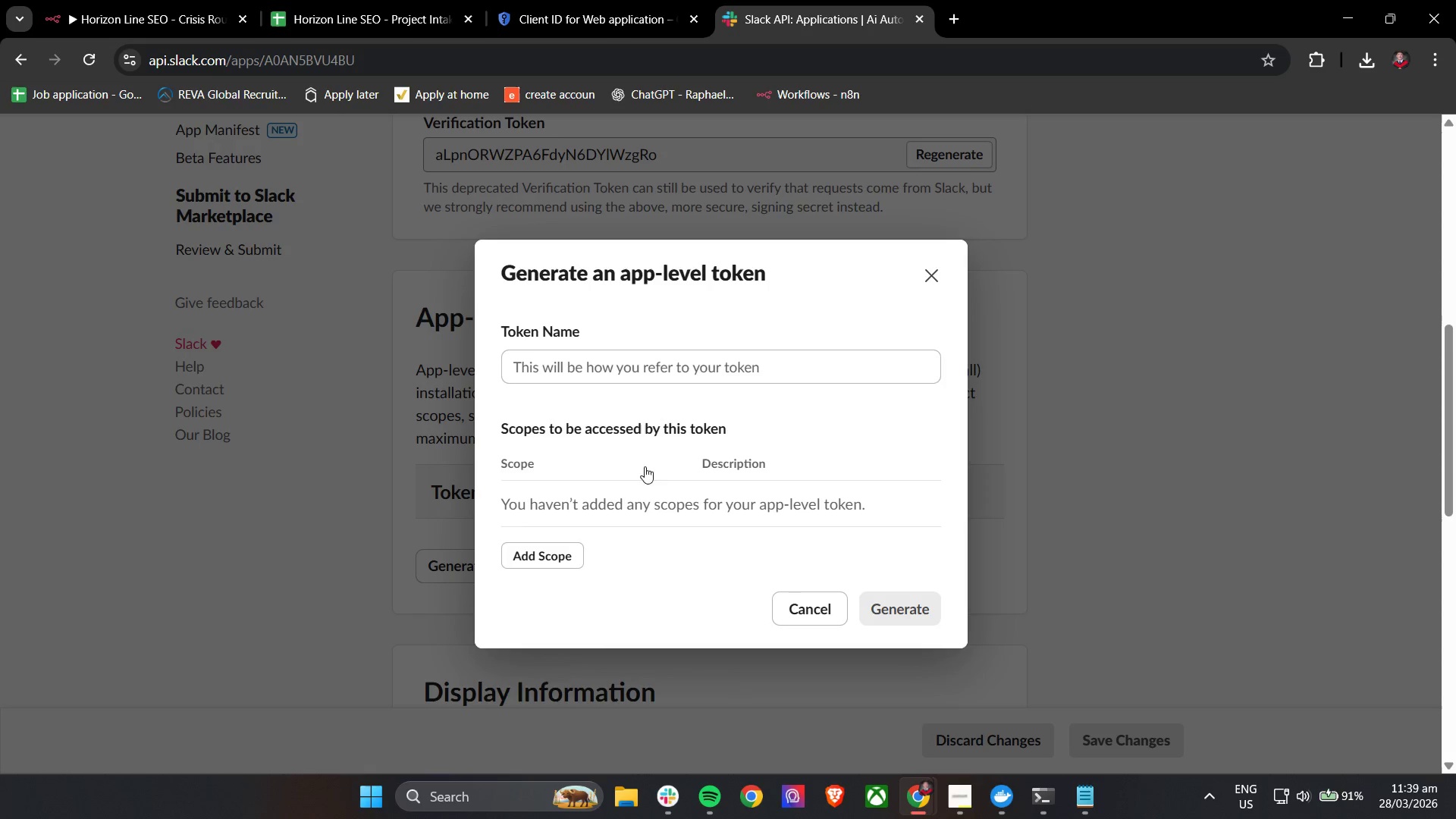 
left_click([616, 375])
 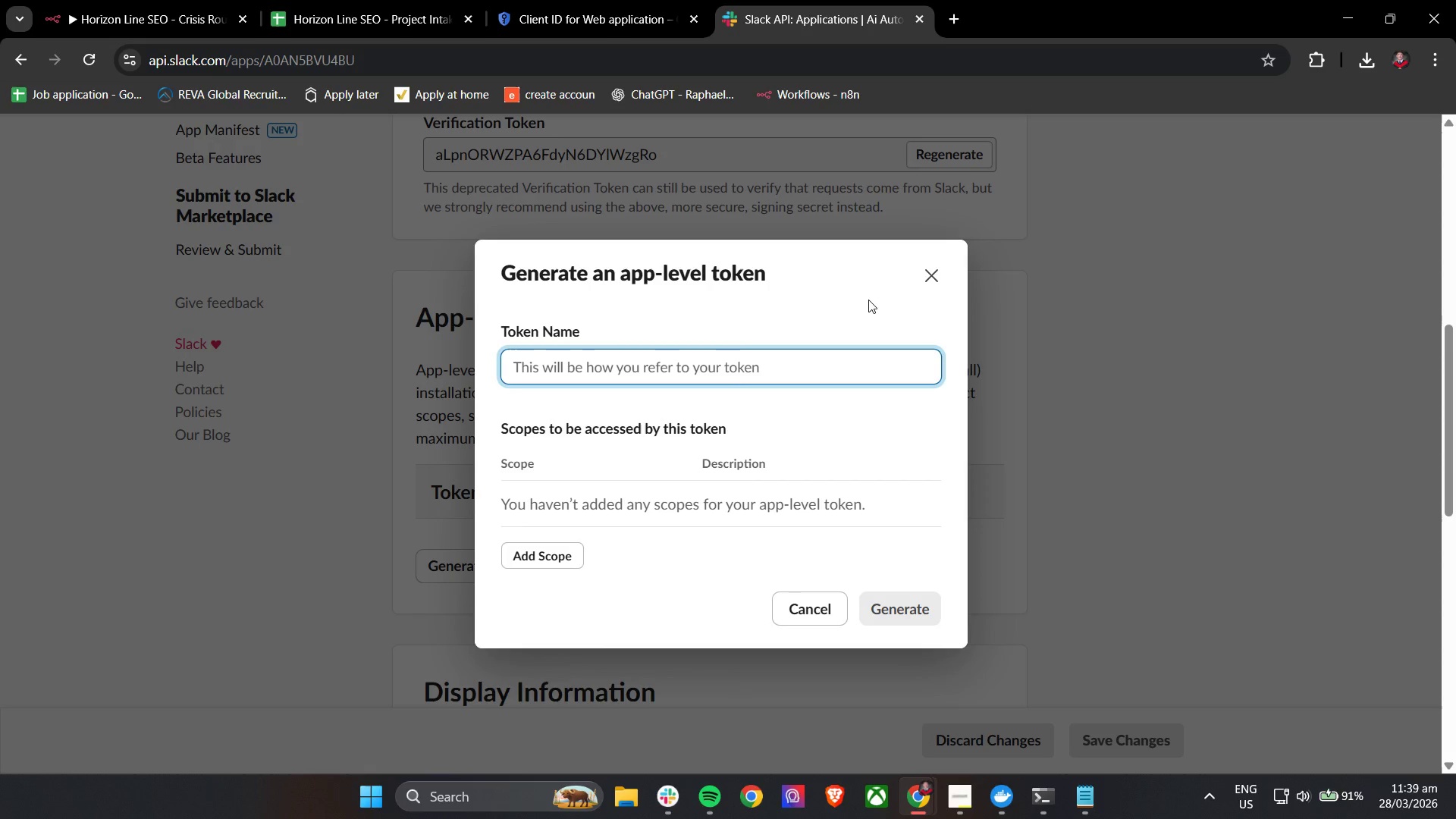 
type(n8n)
 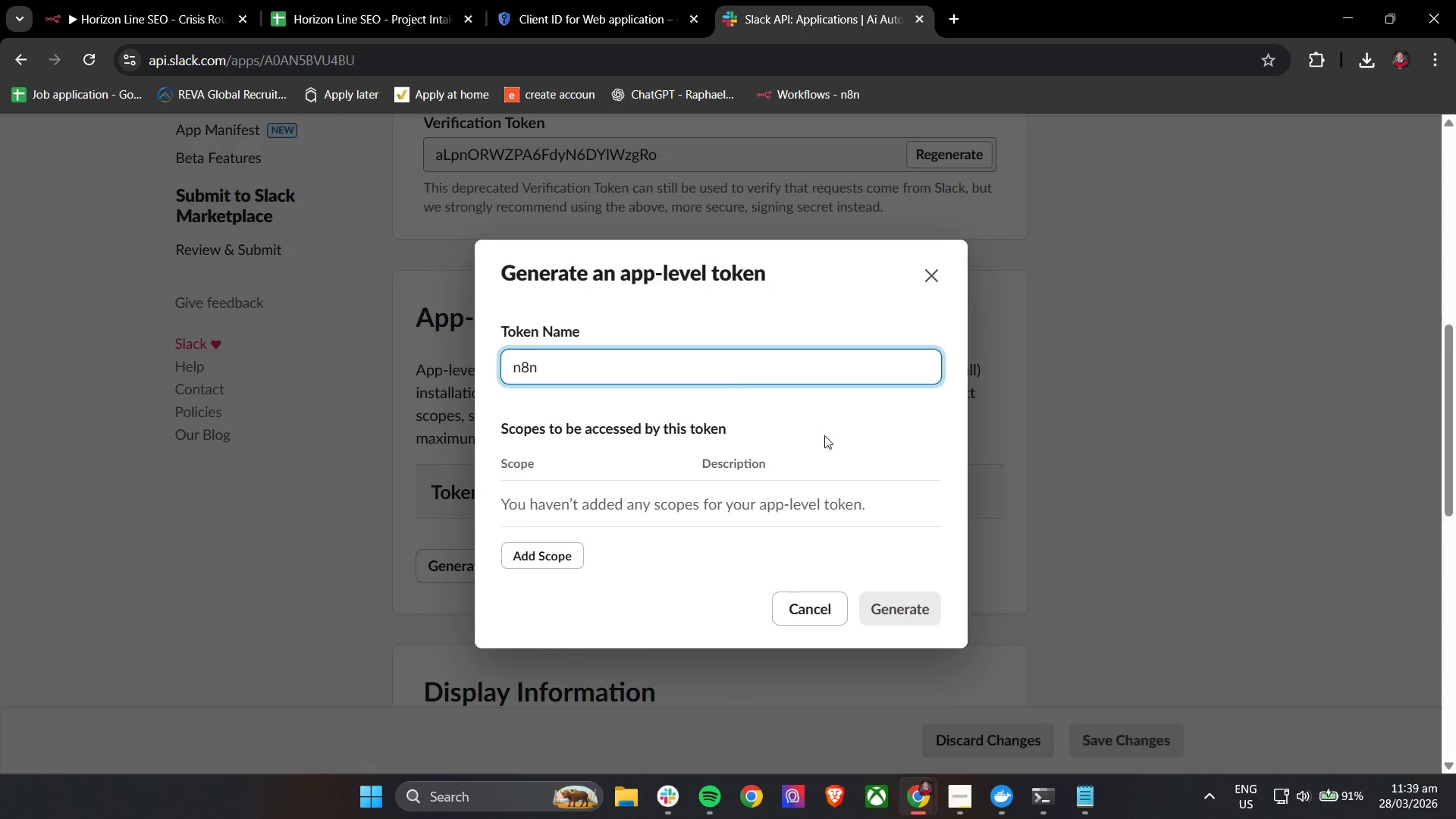 
left_click([831, 417])
 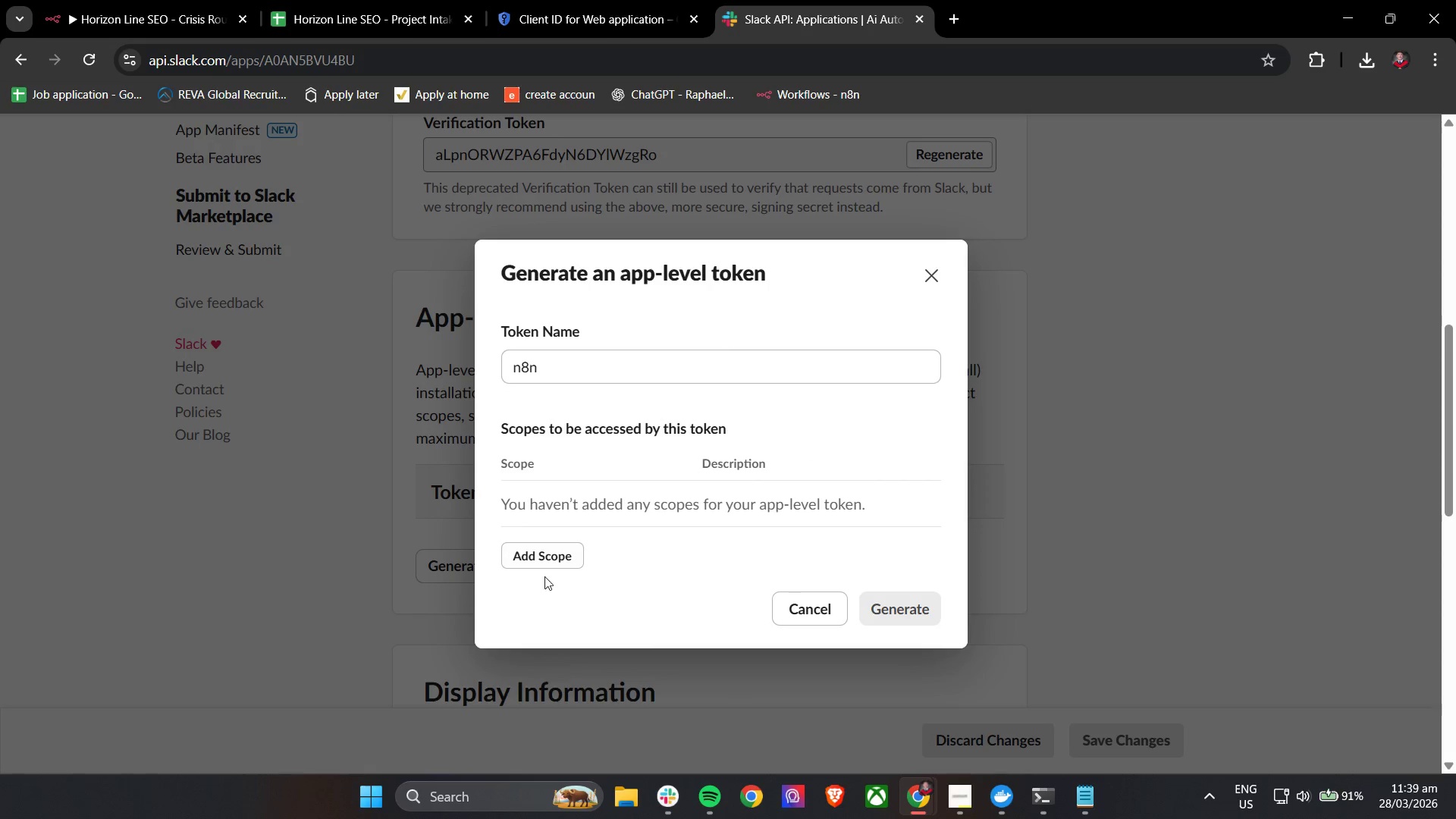 
left_click([544, 561])
 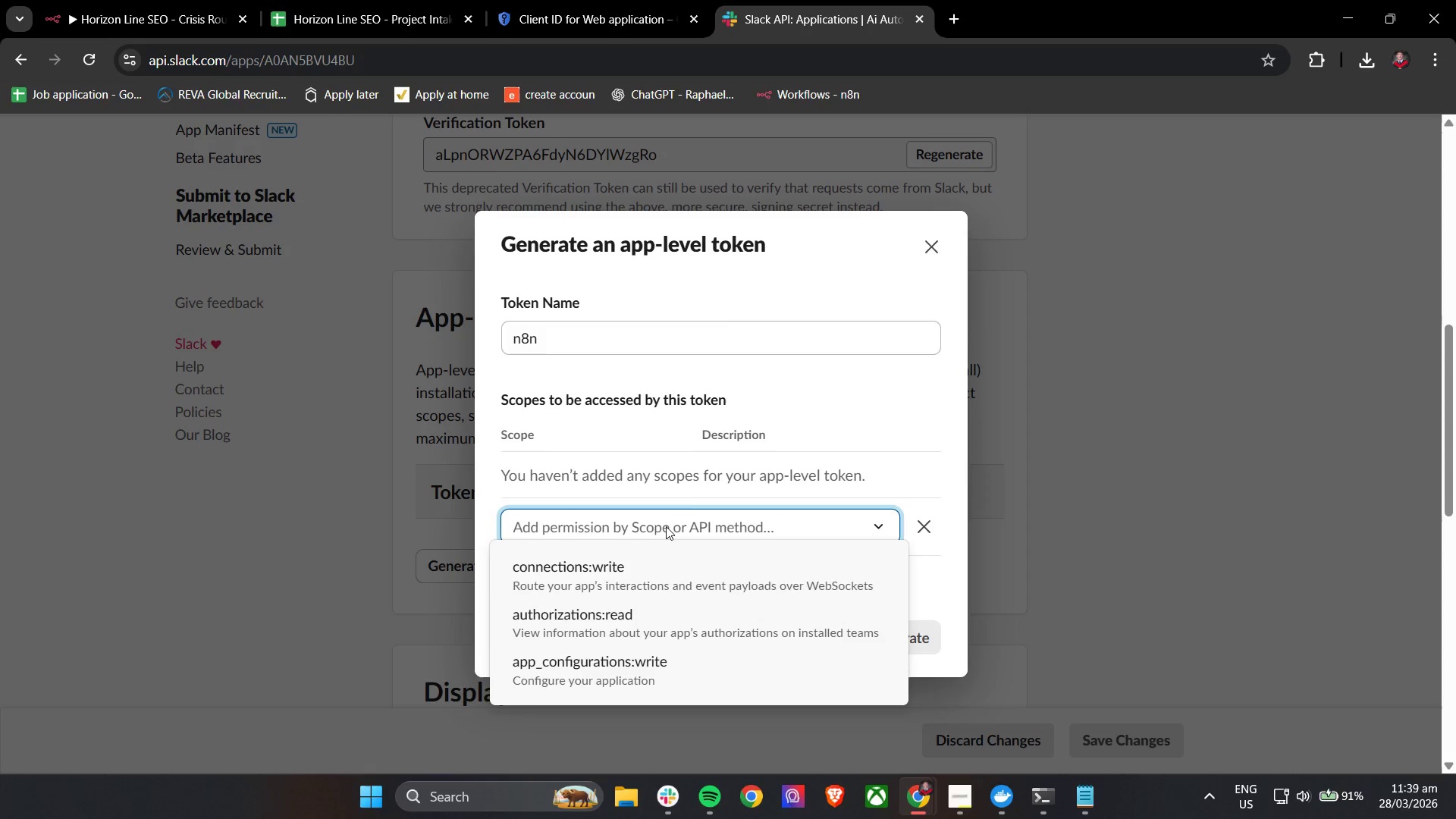 
scroll: coordinate [693, 507], scroll_direction: down, amount: 3.0
 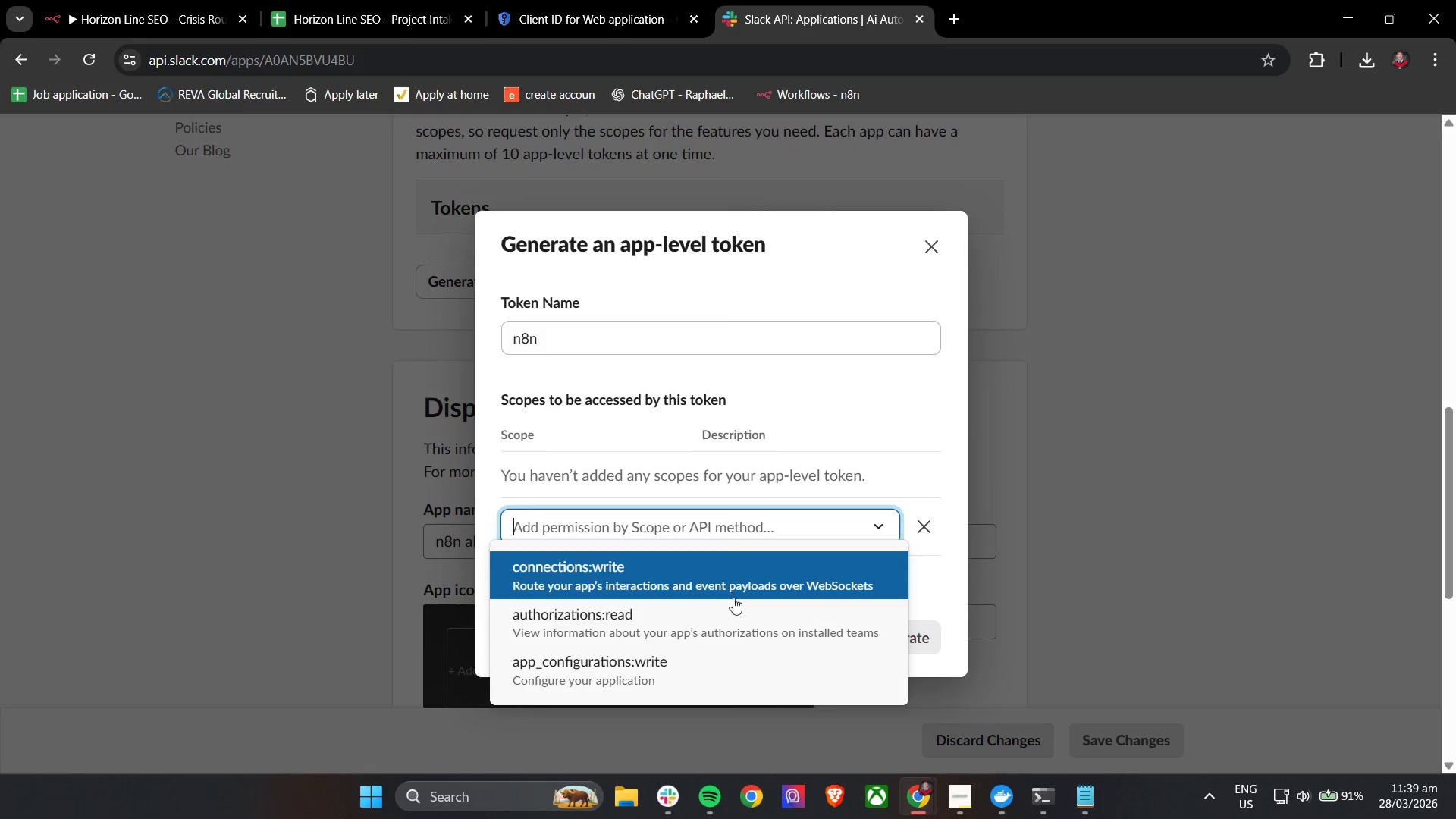 
scroll: coordinate [752, 608], scroll_direction: up, amount: 3.0
 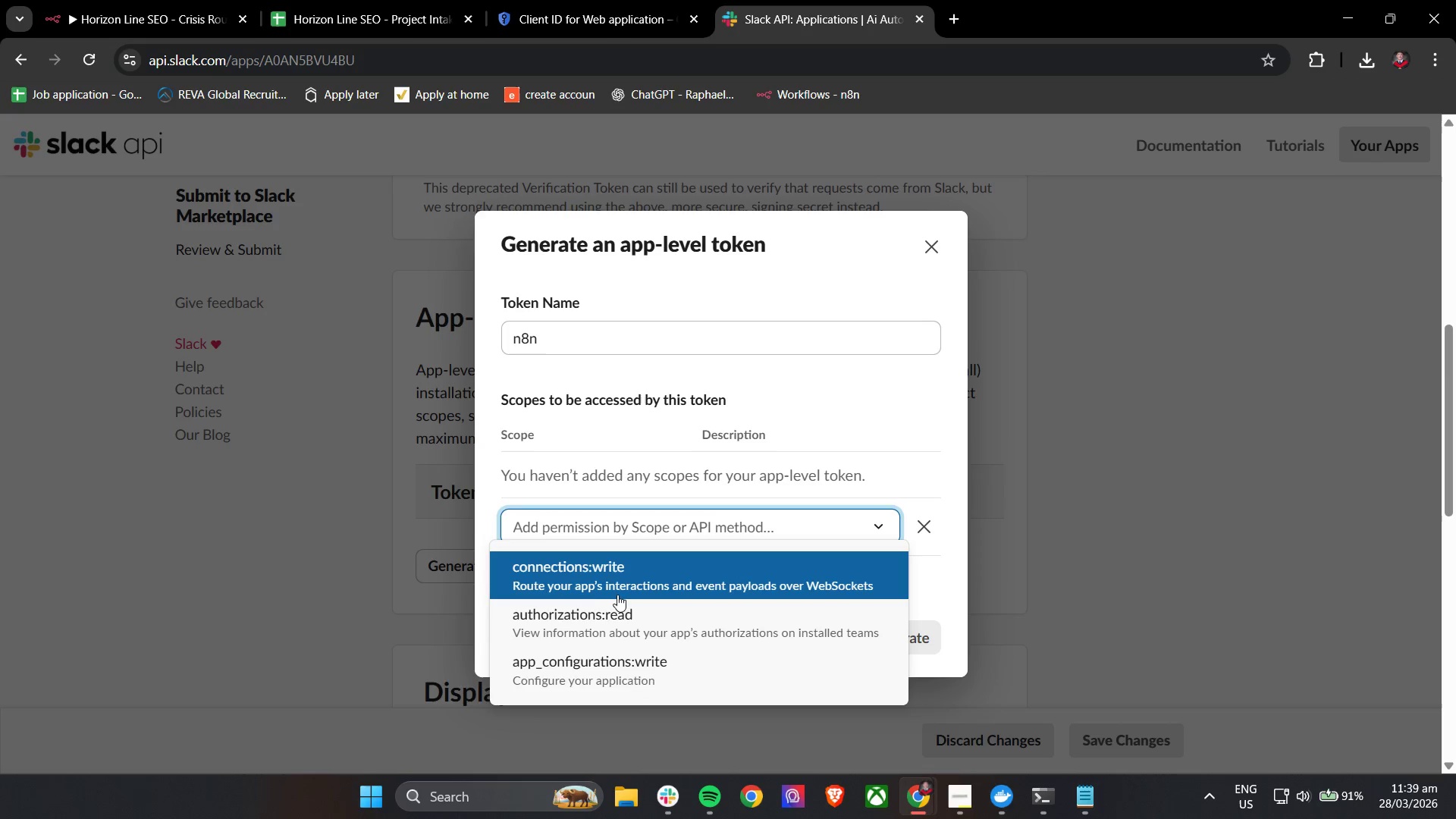 
scroll: coordinate [690, 603], scroll_direction: down, amount: 1.0
 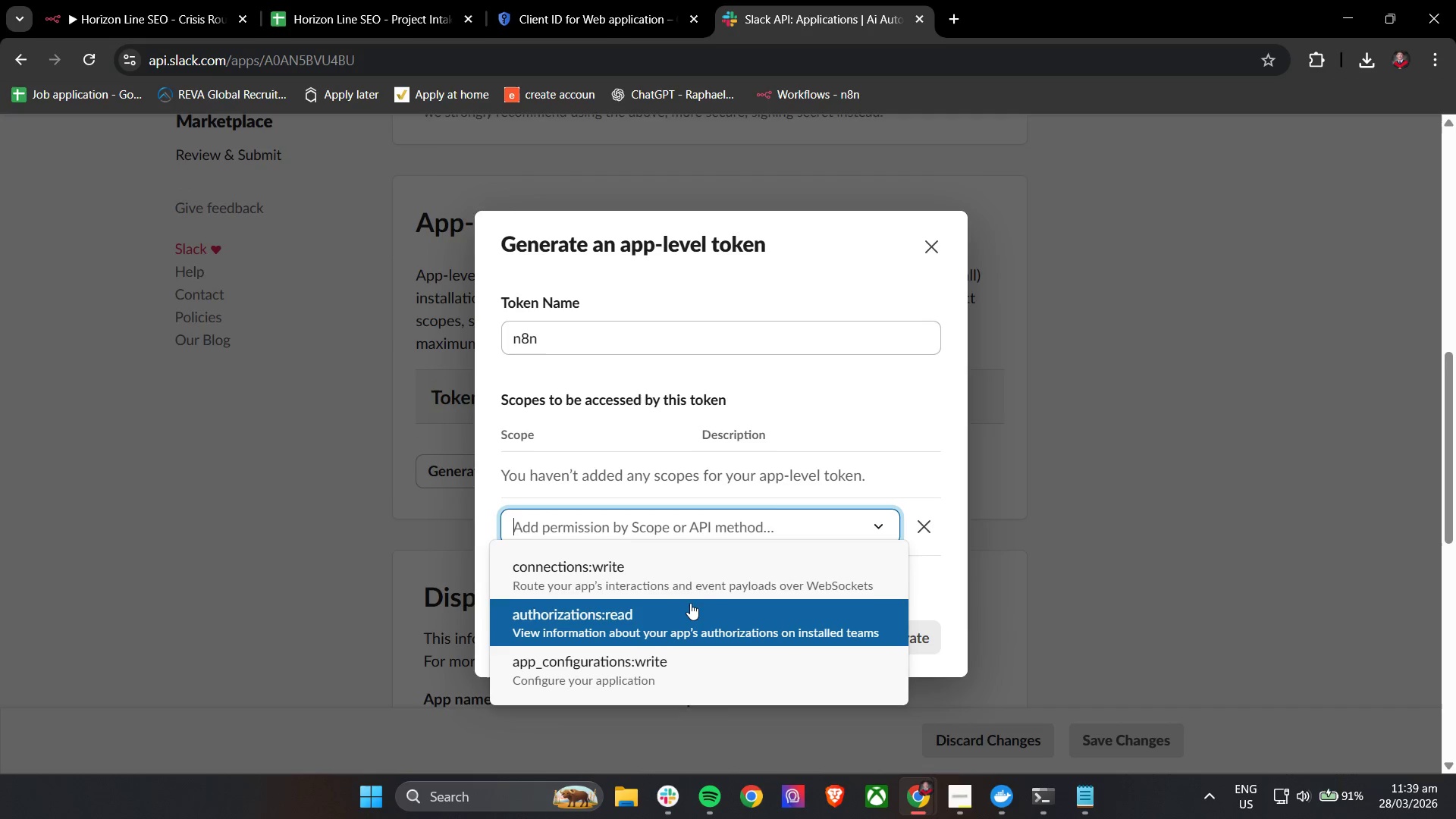 
scroll: coordinate [690, 603], scroll_direction: up, amount: 1.0
 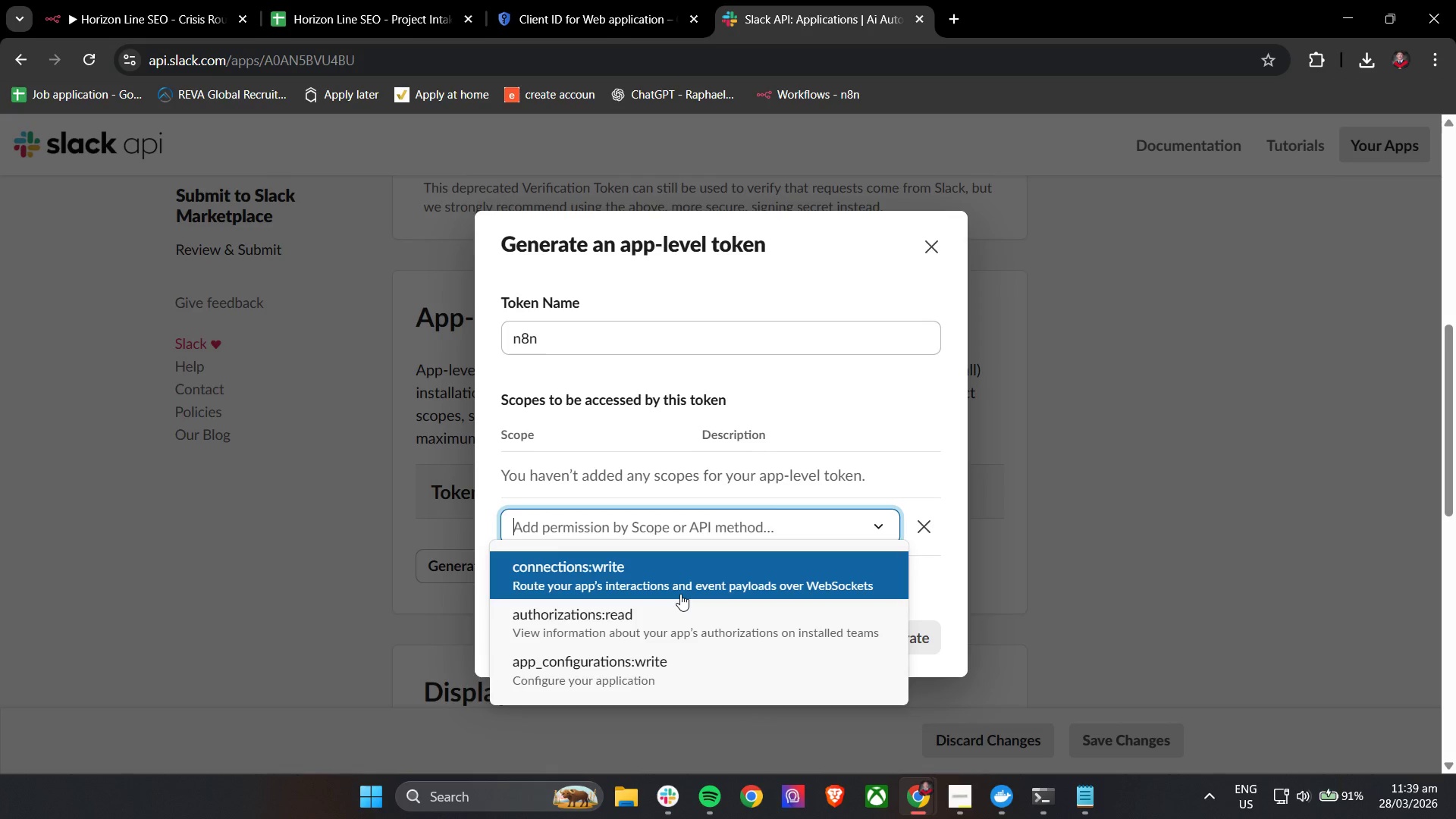 
type(cre)
key(Backspace)
key(Backspace)
key(Backspace)
type(w)
key(Backspace)
key(Backspace)
key(Backspace)
key(Backspace)
 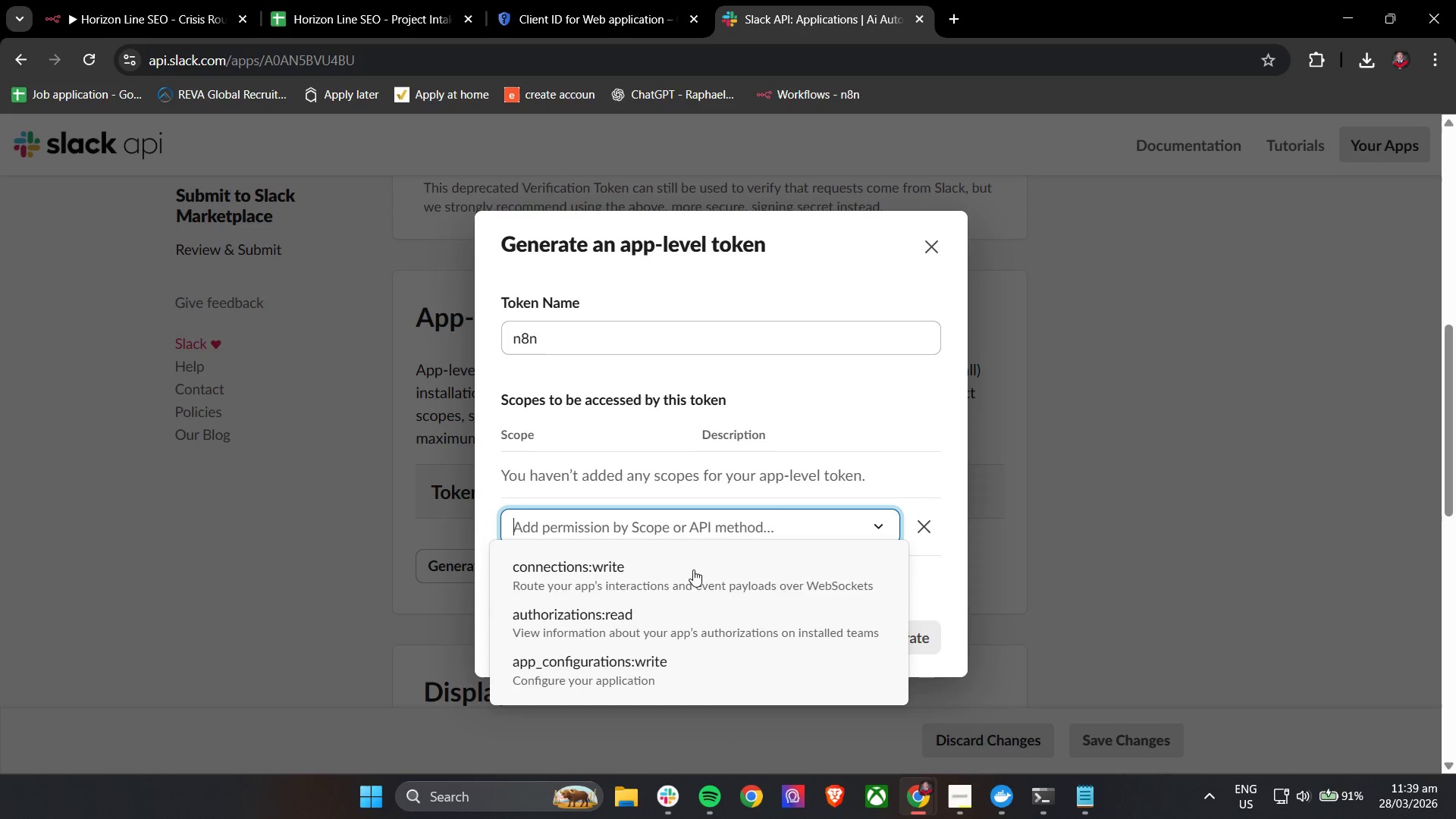 
left_click([920, 243])
 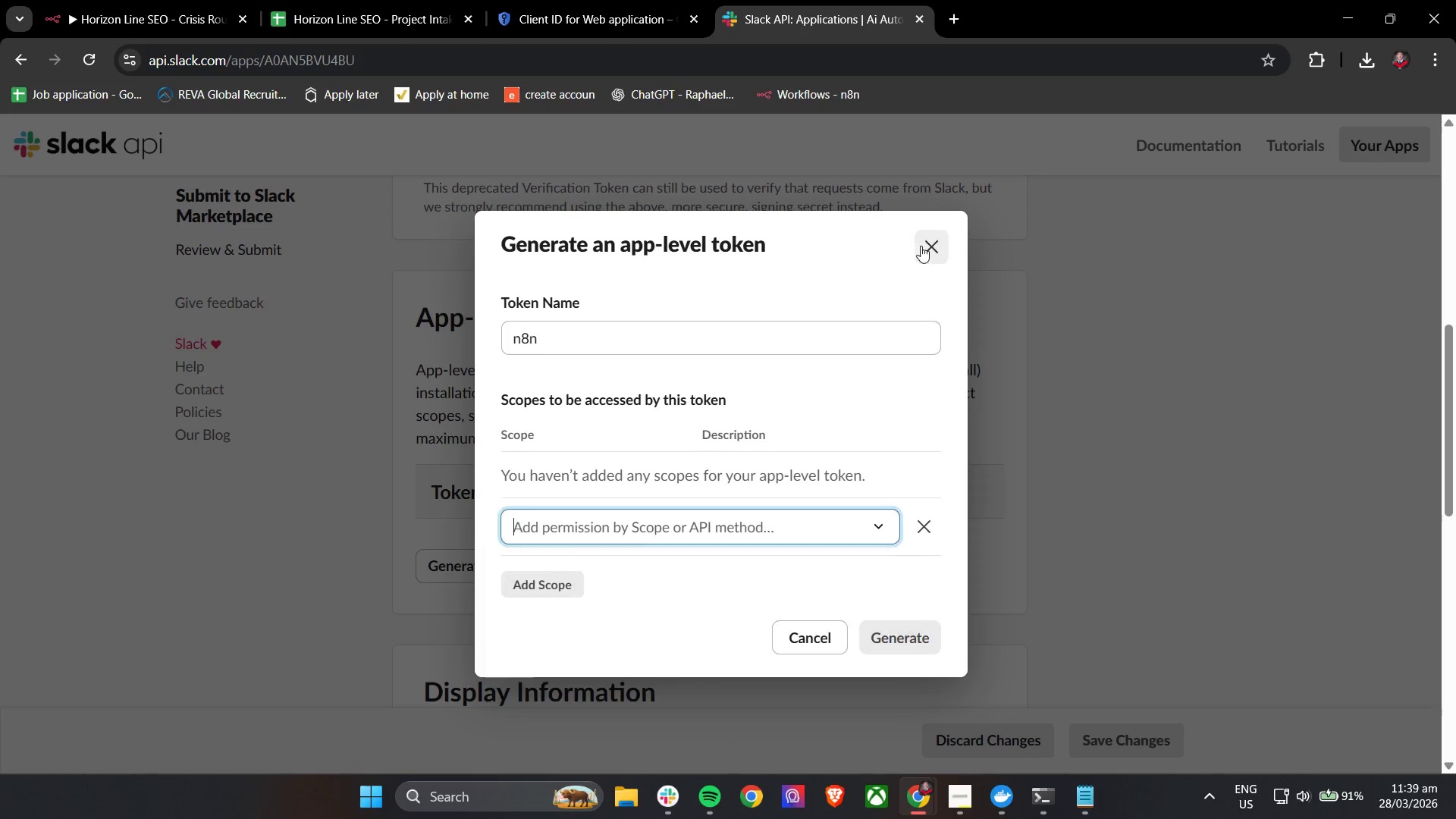 
scroll: coordinate [930, 243], scroll_direction: up, amount: 1.0
 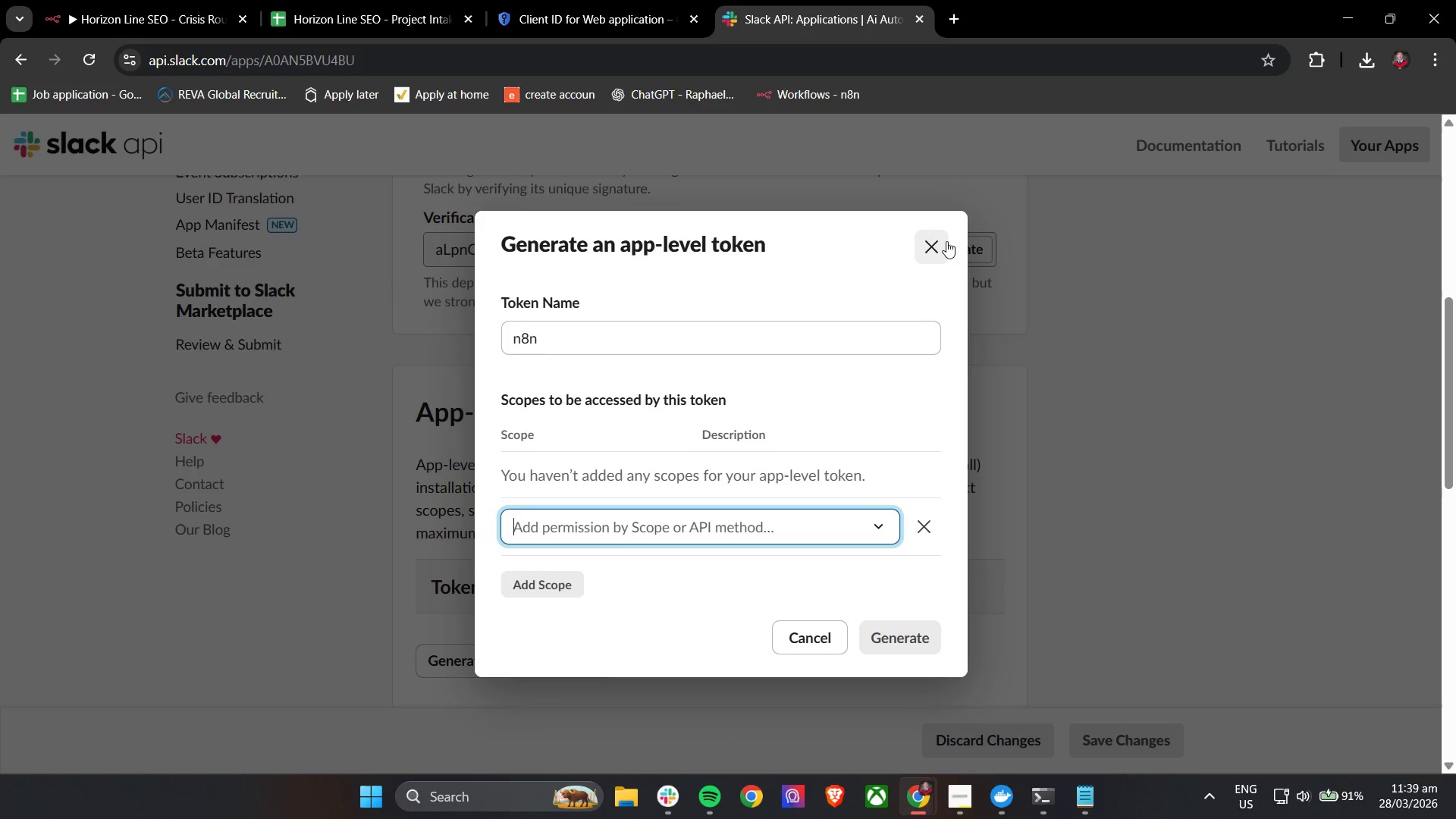 
left_click([943, 244])
 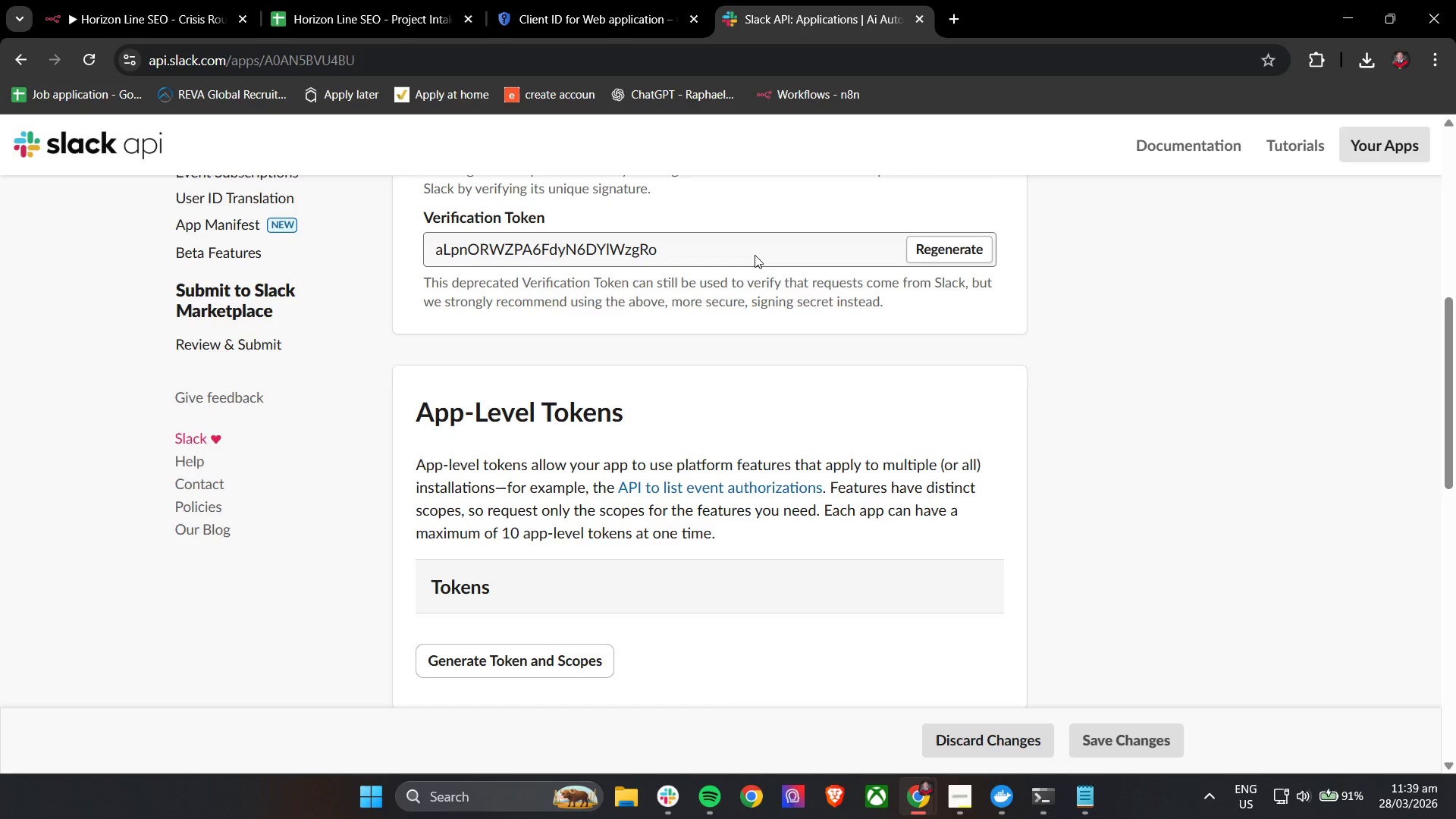 
scroll: coordinate [335, 259], scroll_direction: up, amount: 11.0
 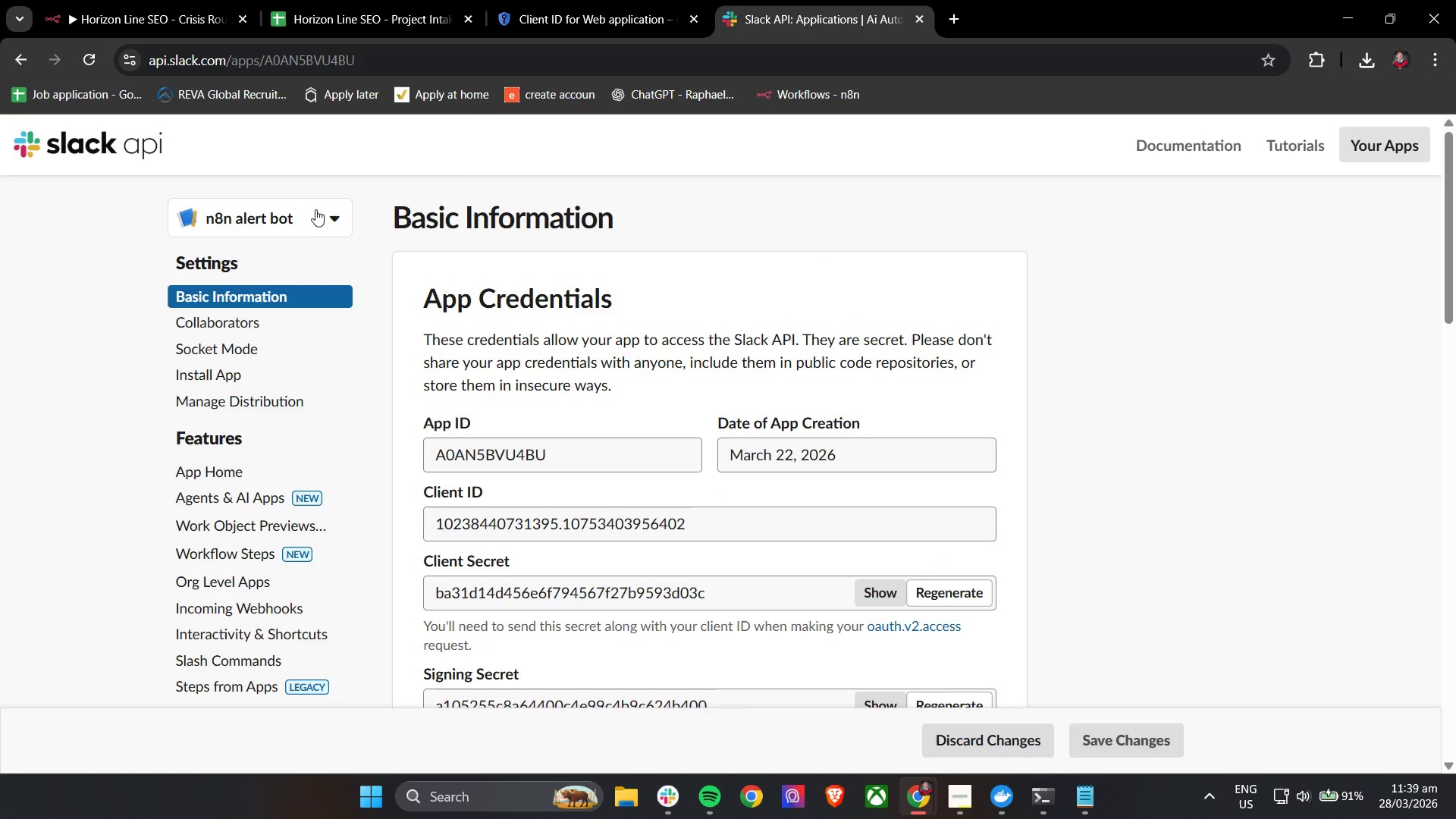 
left_click([315, 209])
 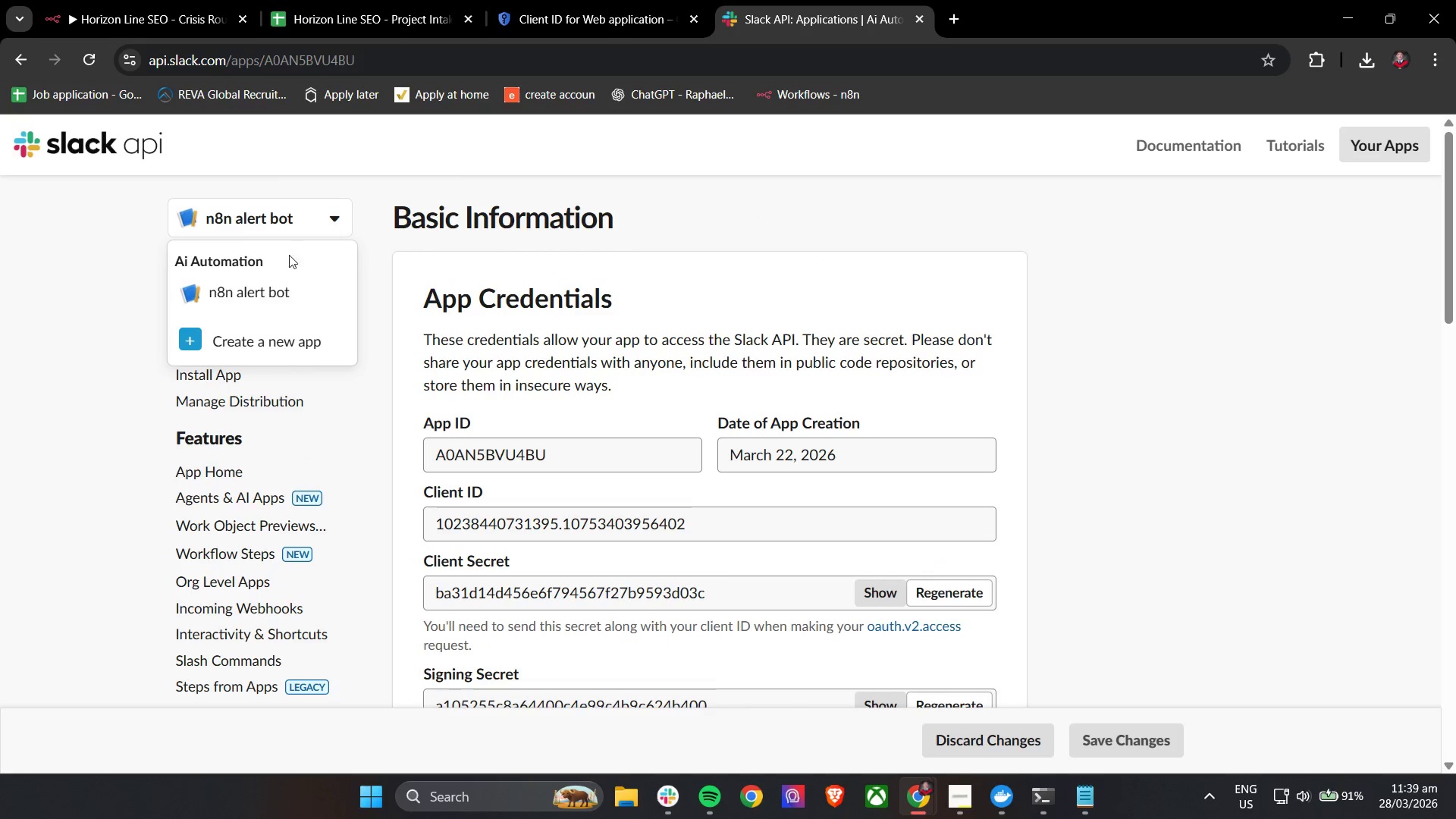 
left_click([261, 339])
 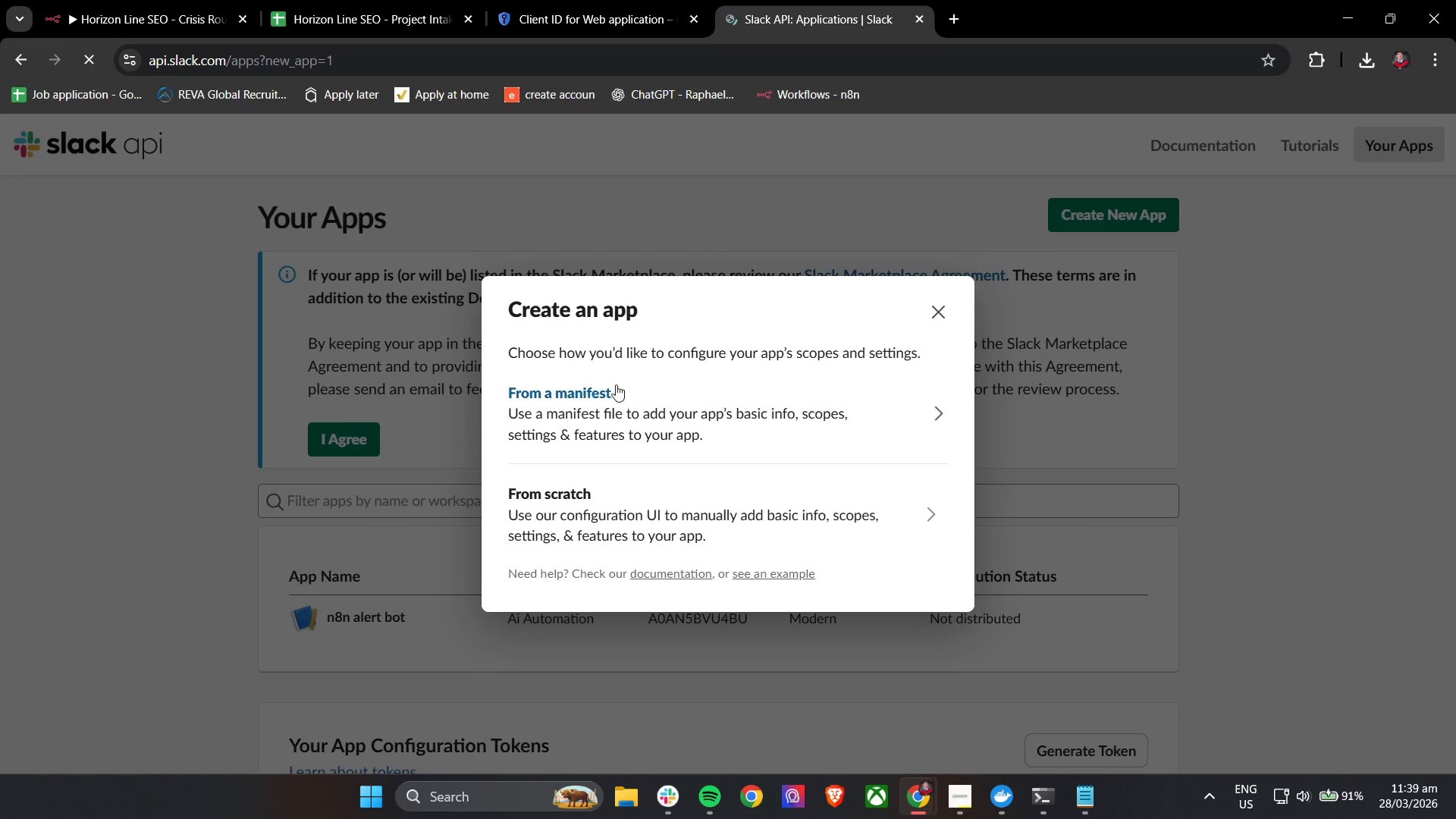 
left_click([615, 498])
 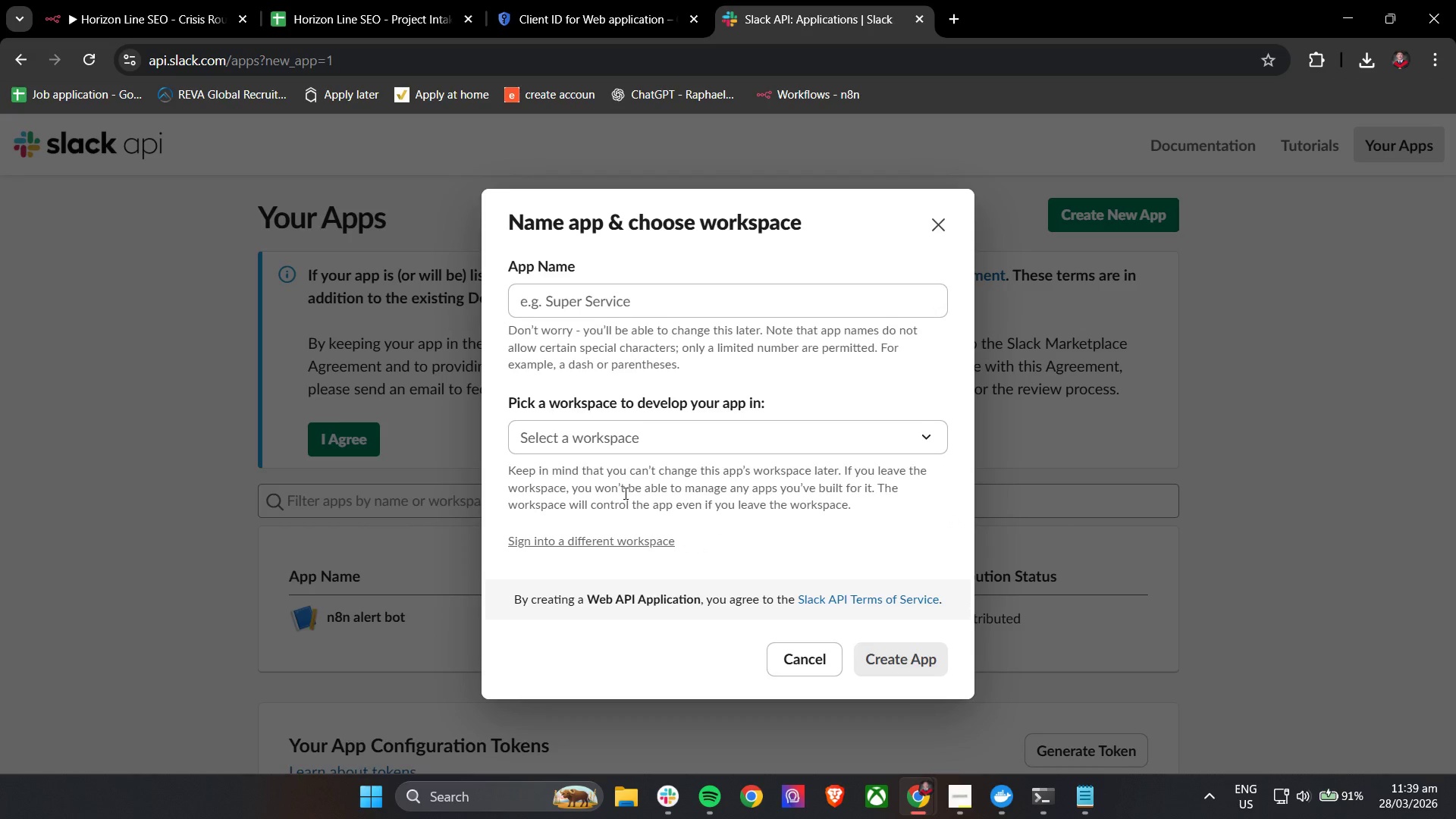 
left_click([628, 312])
 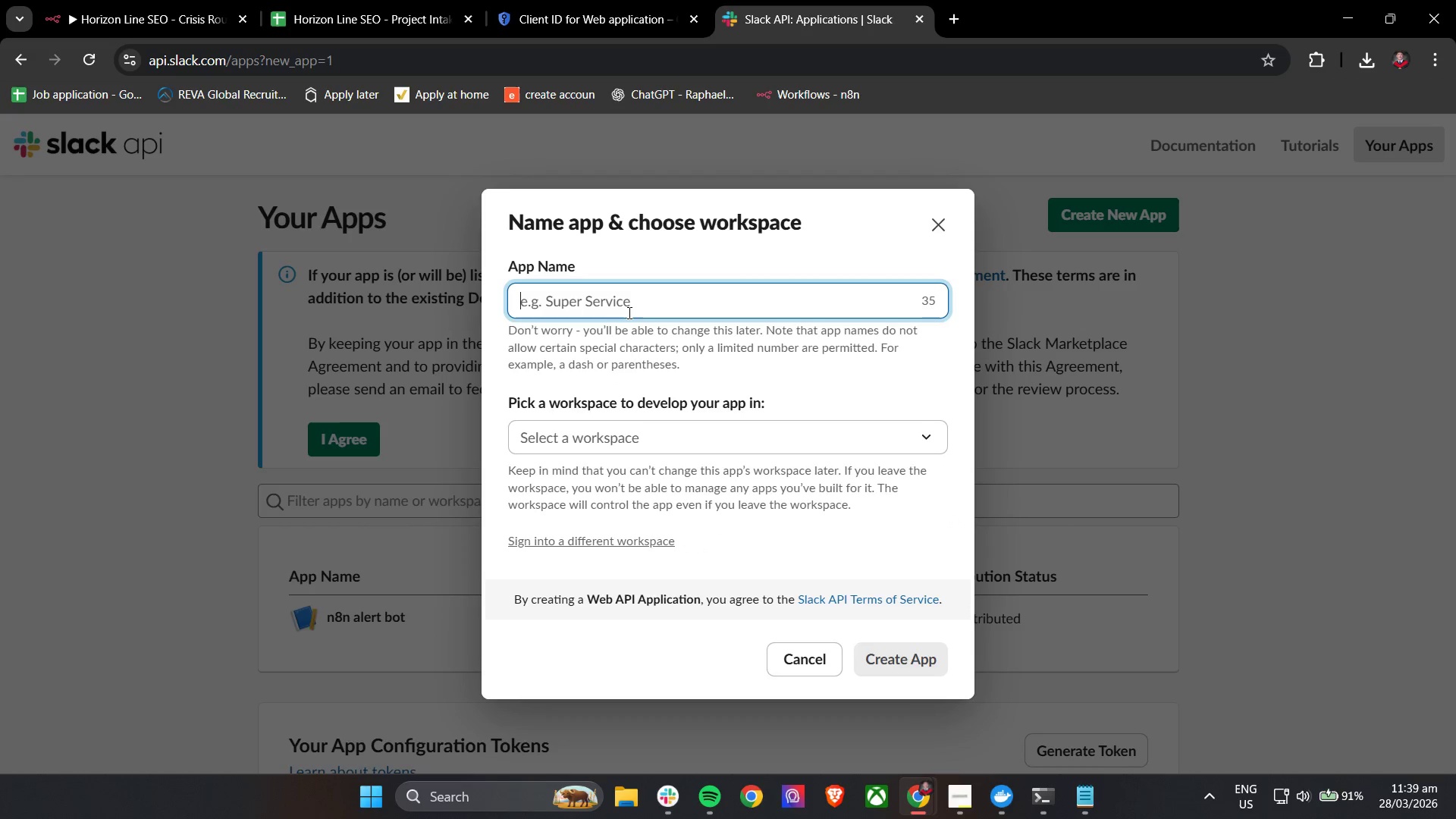 
type(Hro)
key(Backspace)
key(Backspace)
type(orizion)
key(Backspace)
key(Backspace)
key(Backspace)
type(on Line SEO BOT)
key(Backspace)
key(Backspace)
type(ot)
 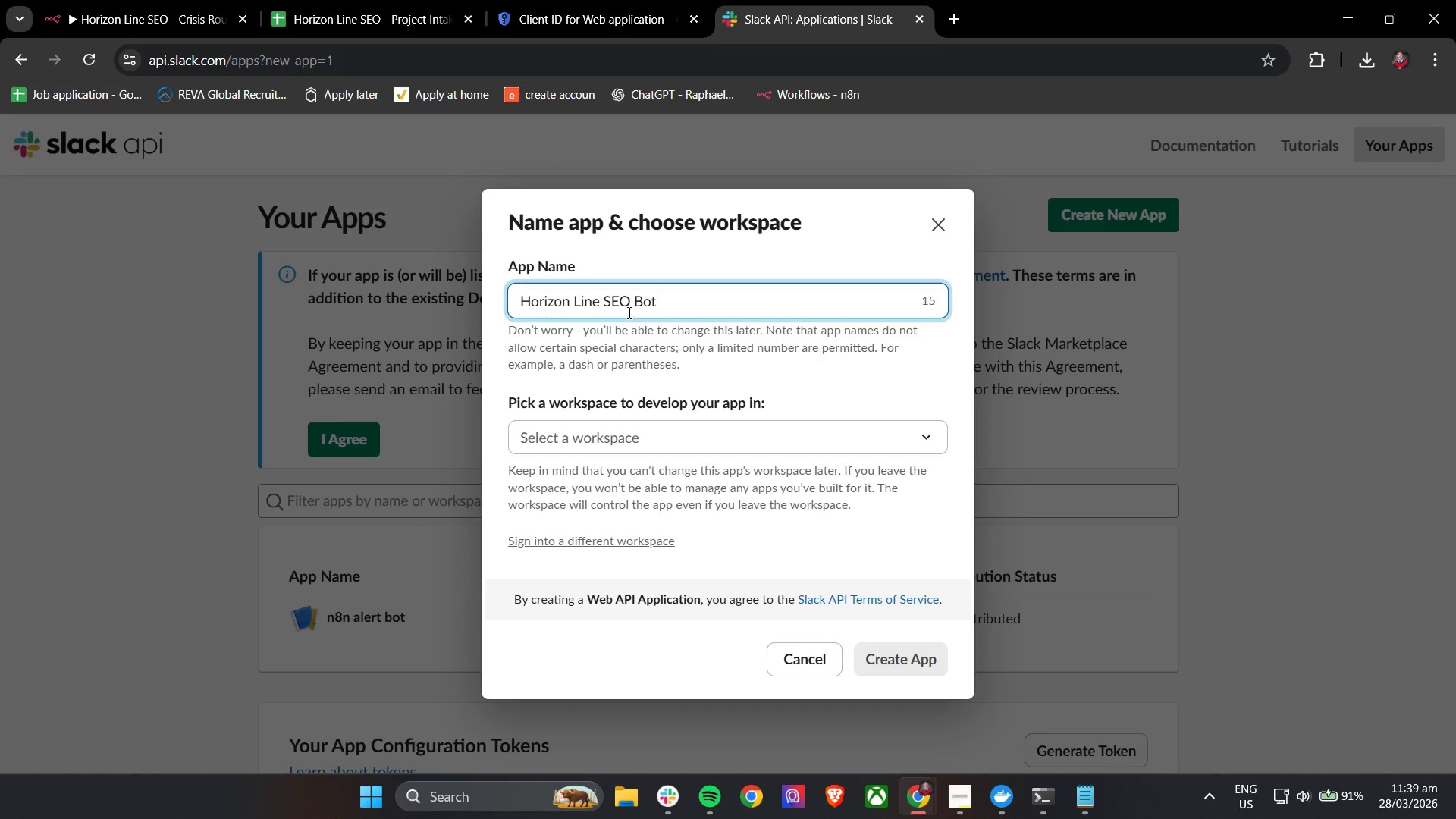 
left_click([593, 446])
 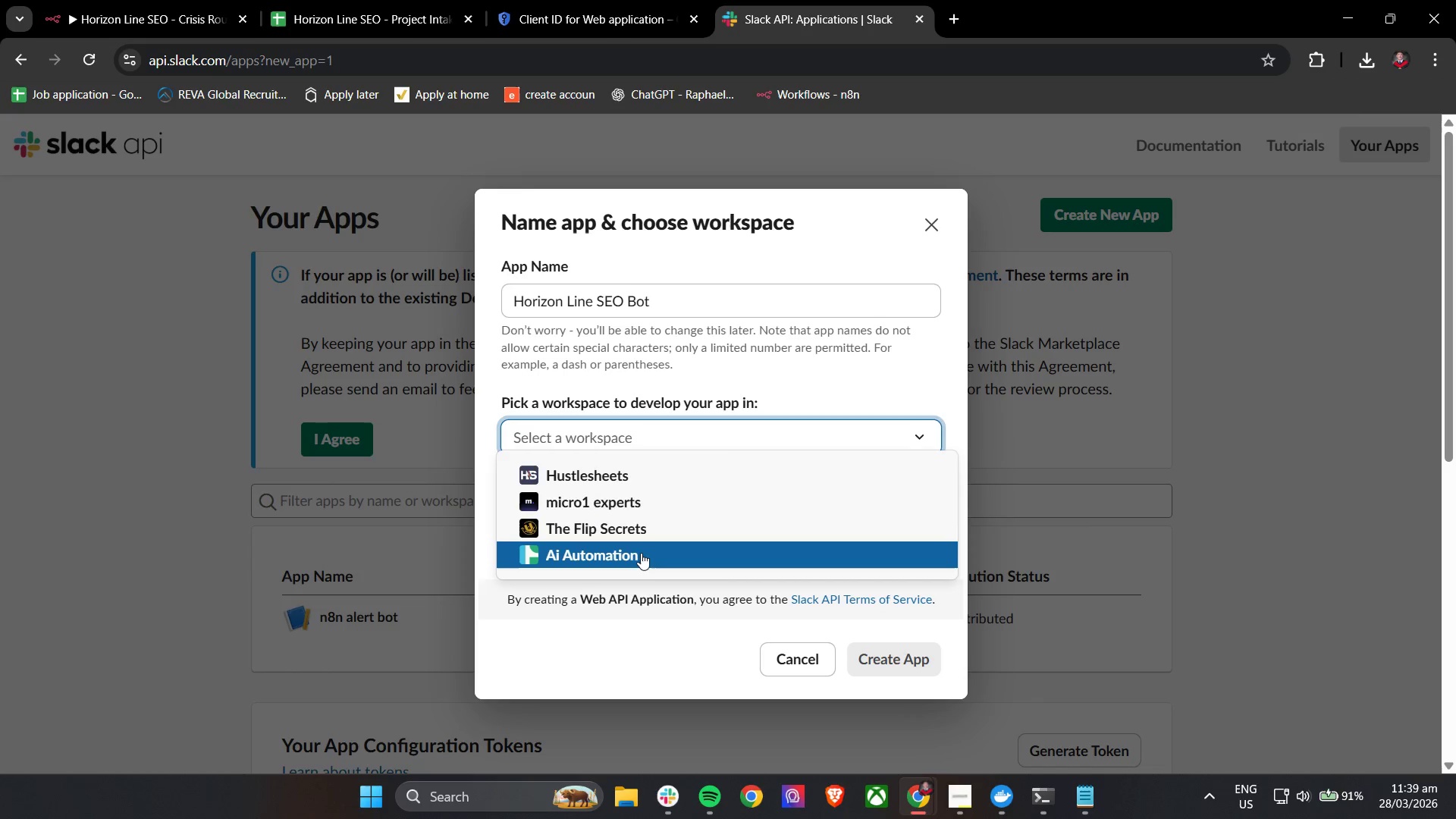 
left_click([640, 560])
 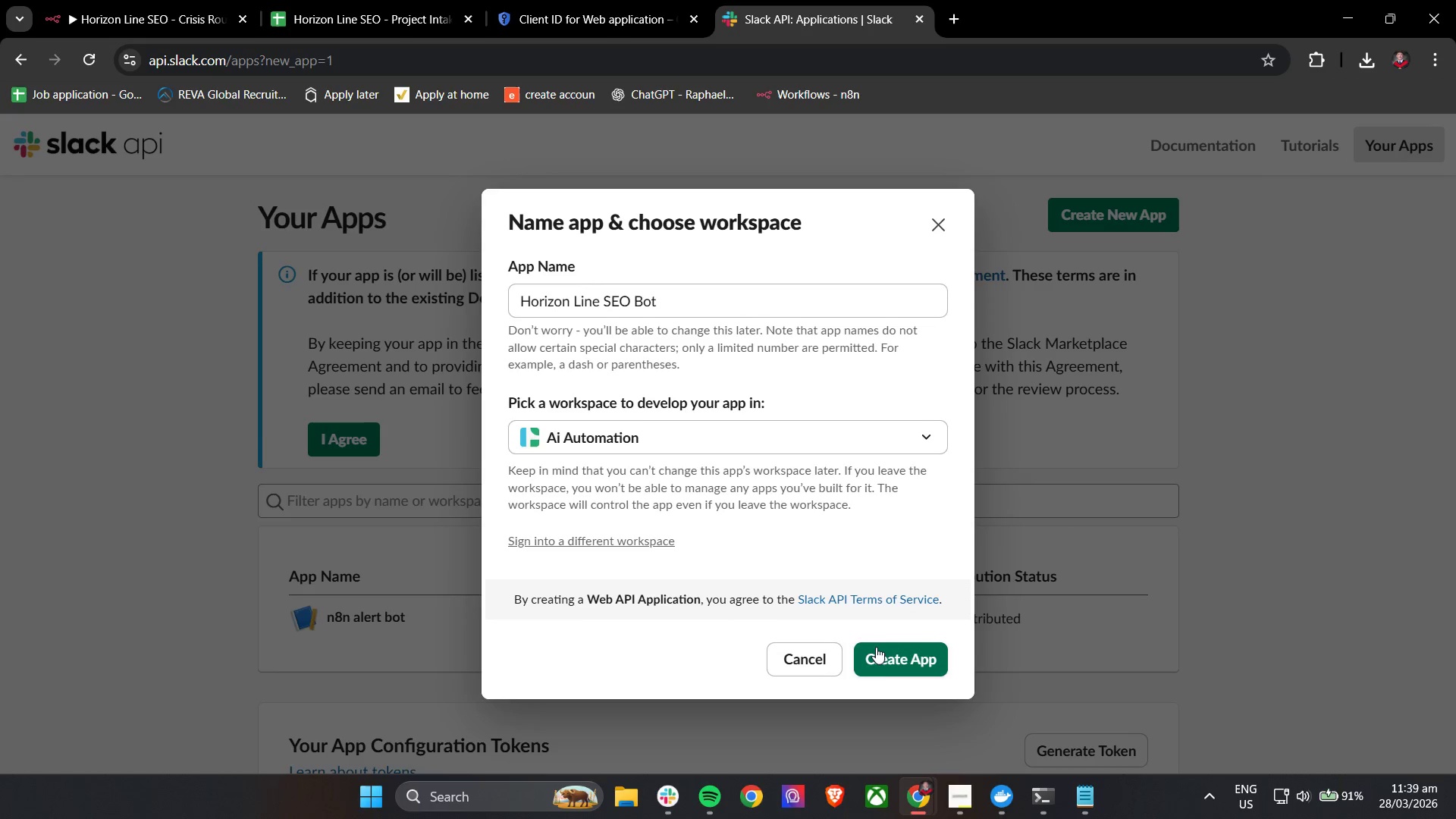 
left_click([876, 657])
 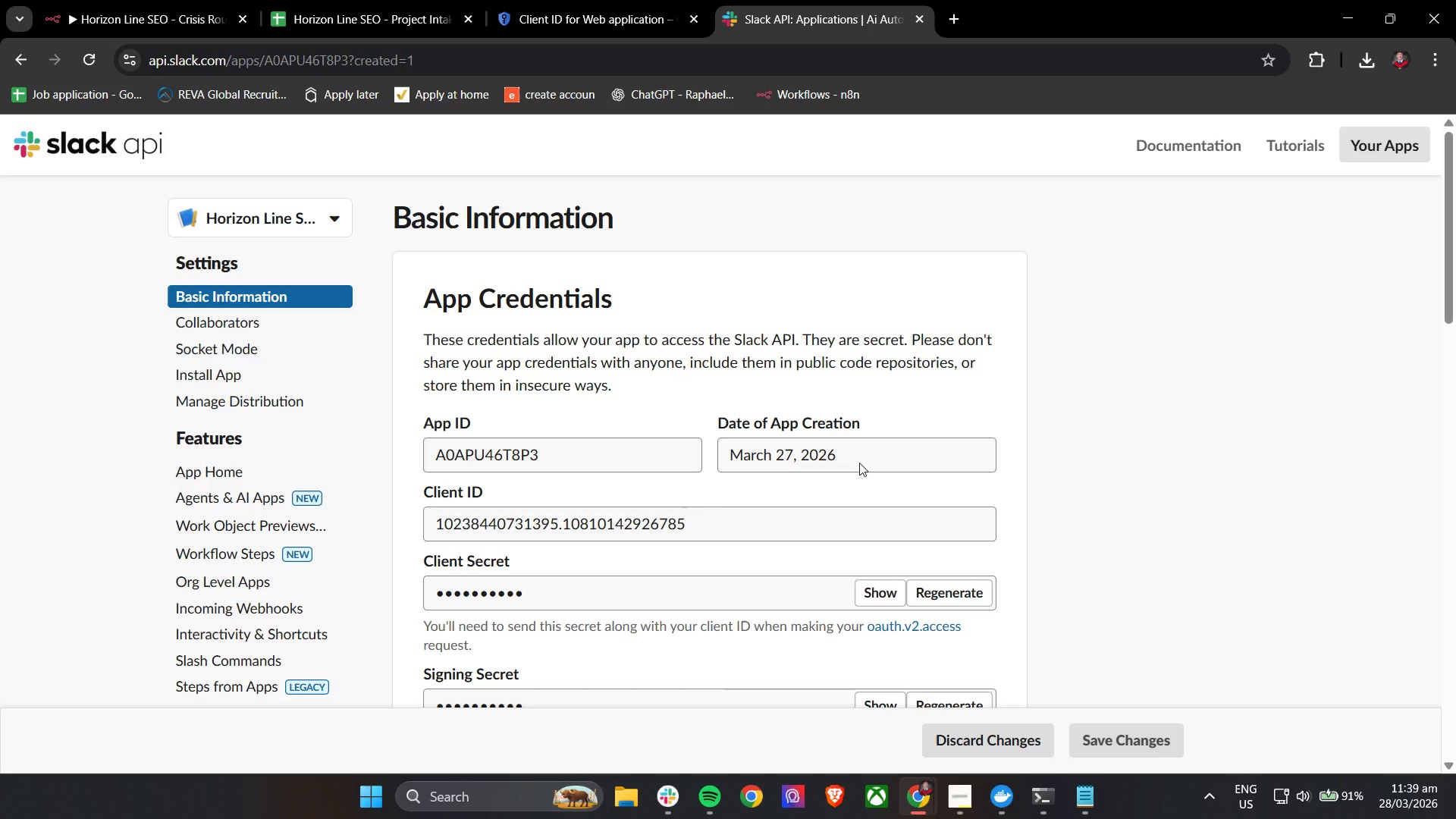 
wait(5.53)
 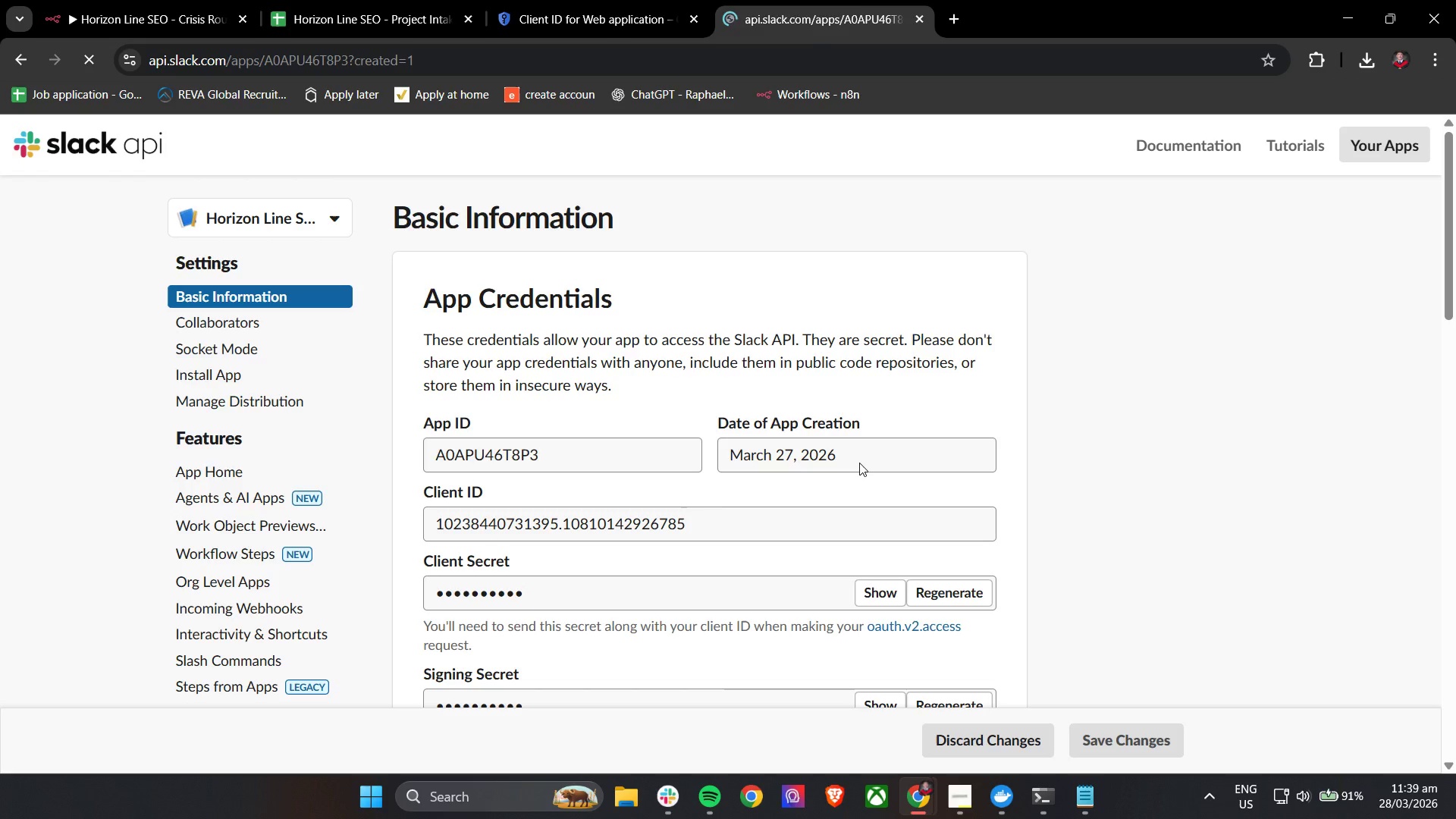 
scroll: coordinate [855, 464], scroll_direction: down, amount: 4.0
 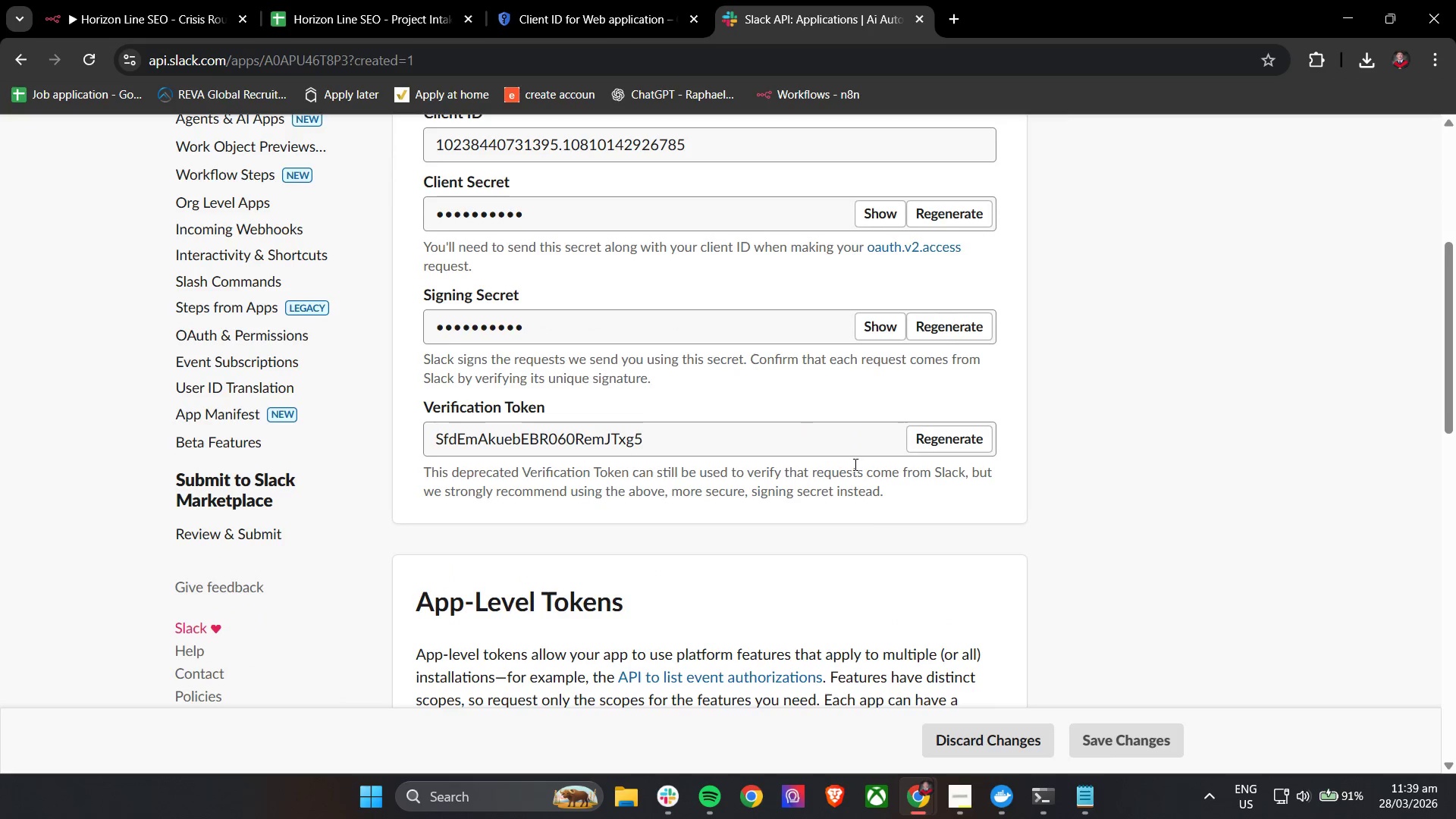 
scroll: coordinate [856, 461], scroll_direction: up, amount: 6.0
 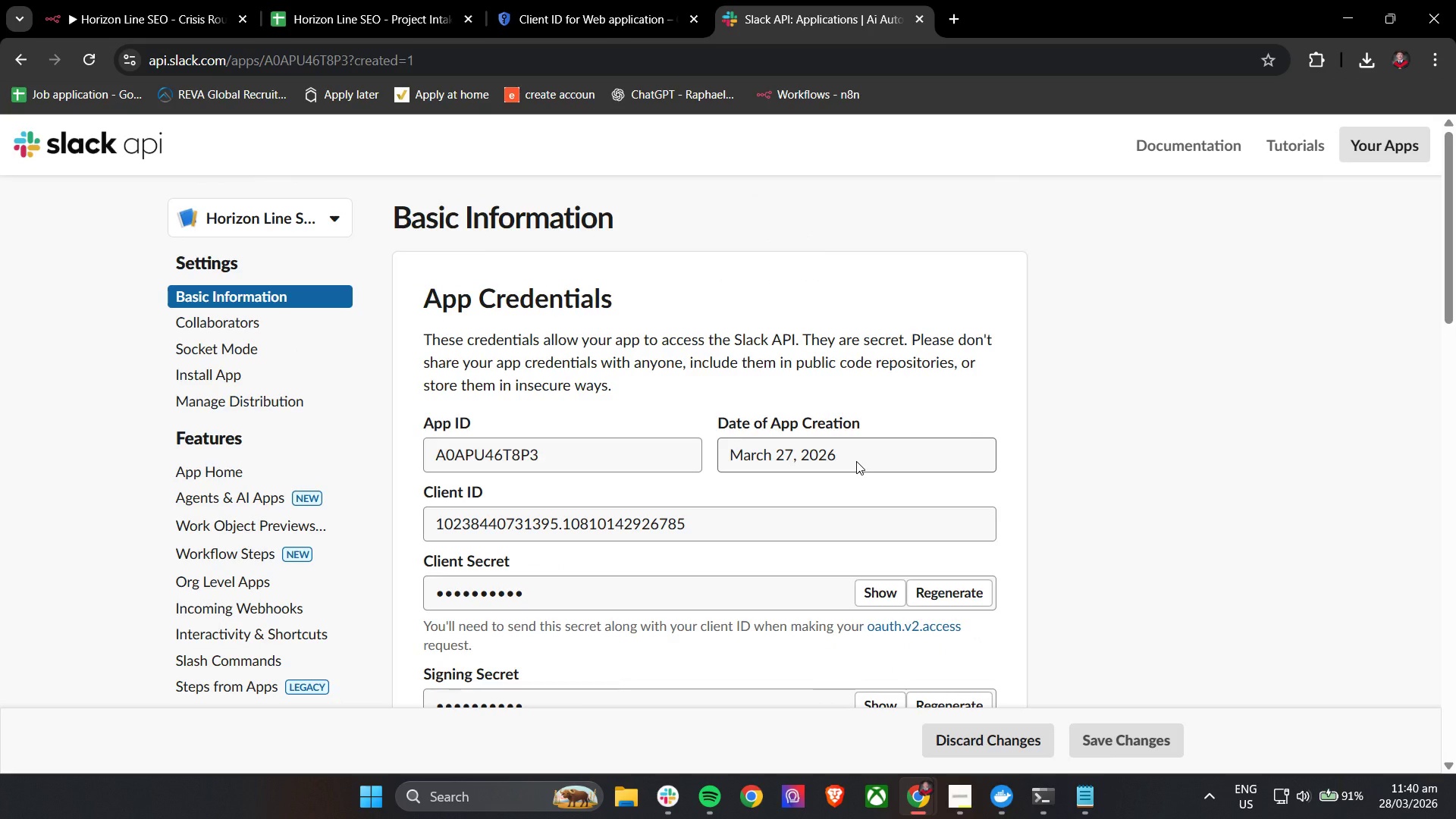 
left_click([769, 253])
 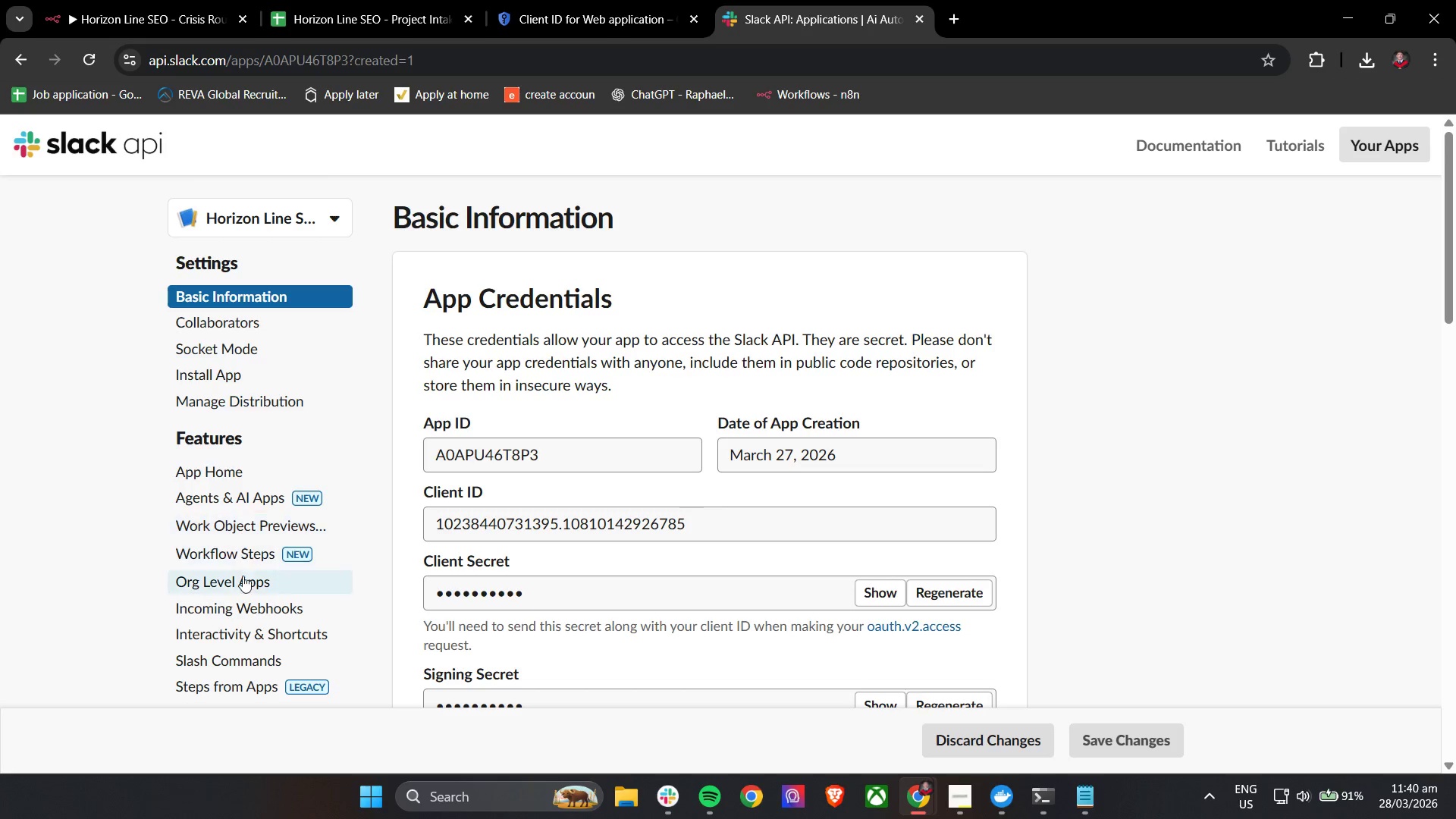 
wait(5.17)
 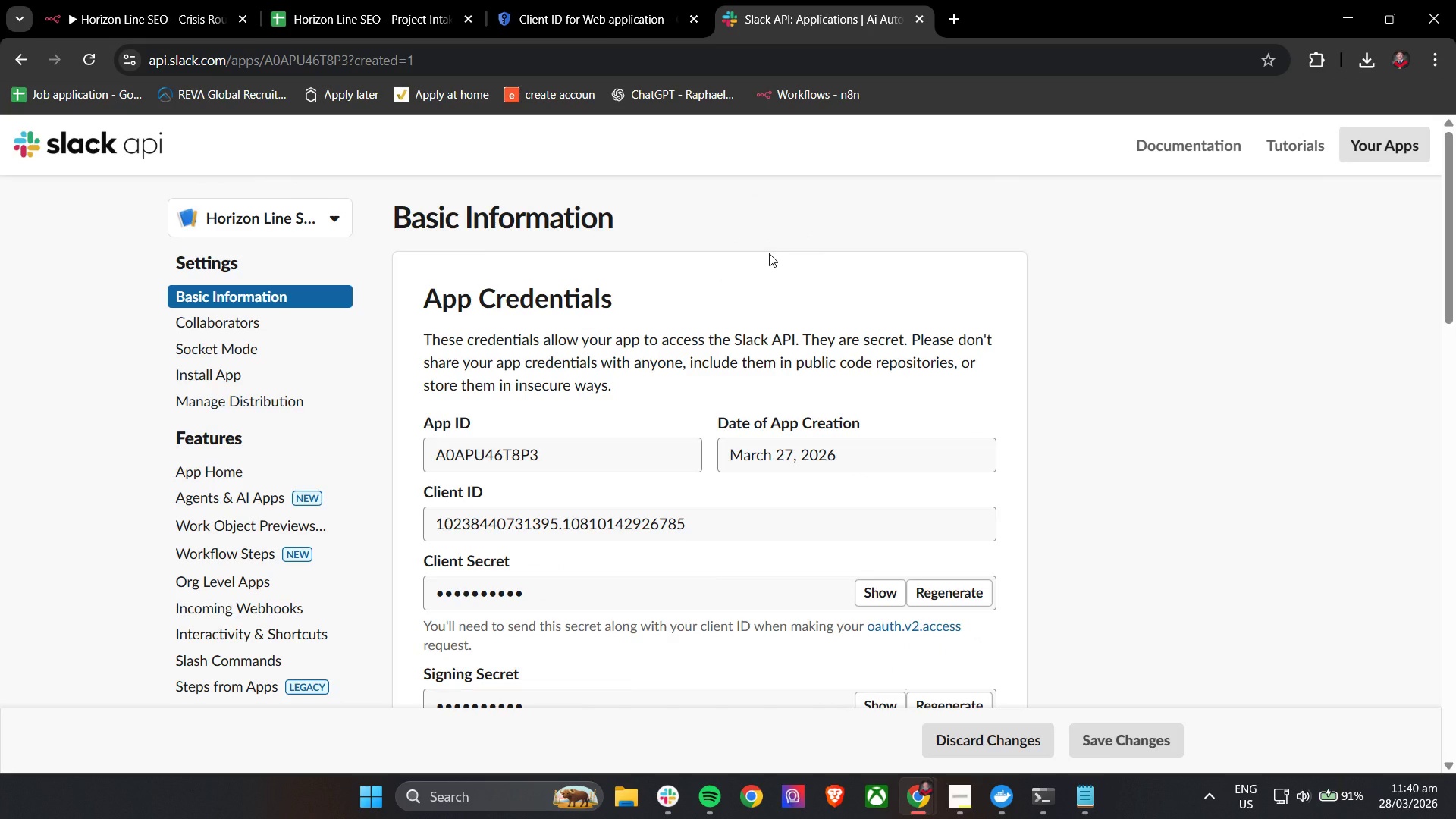 
scroll: coordinate [276, 573], scroll_direction: down, amount: 2.0
 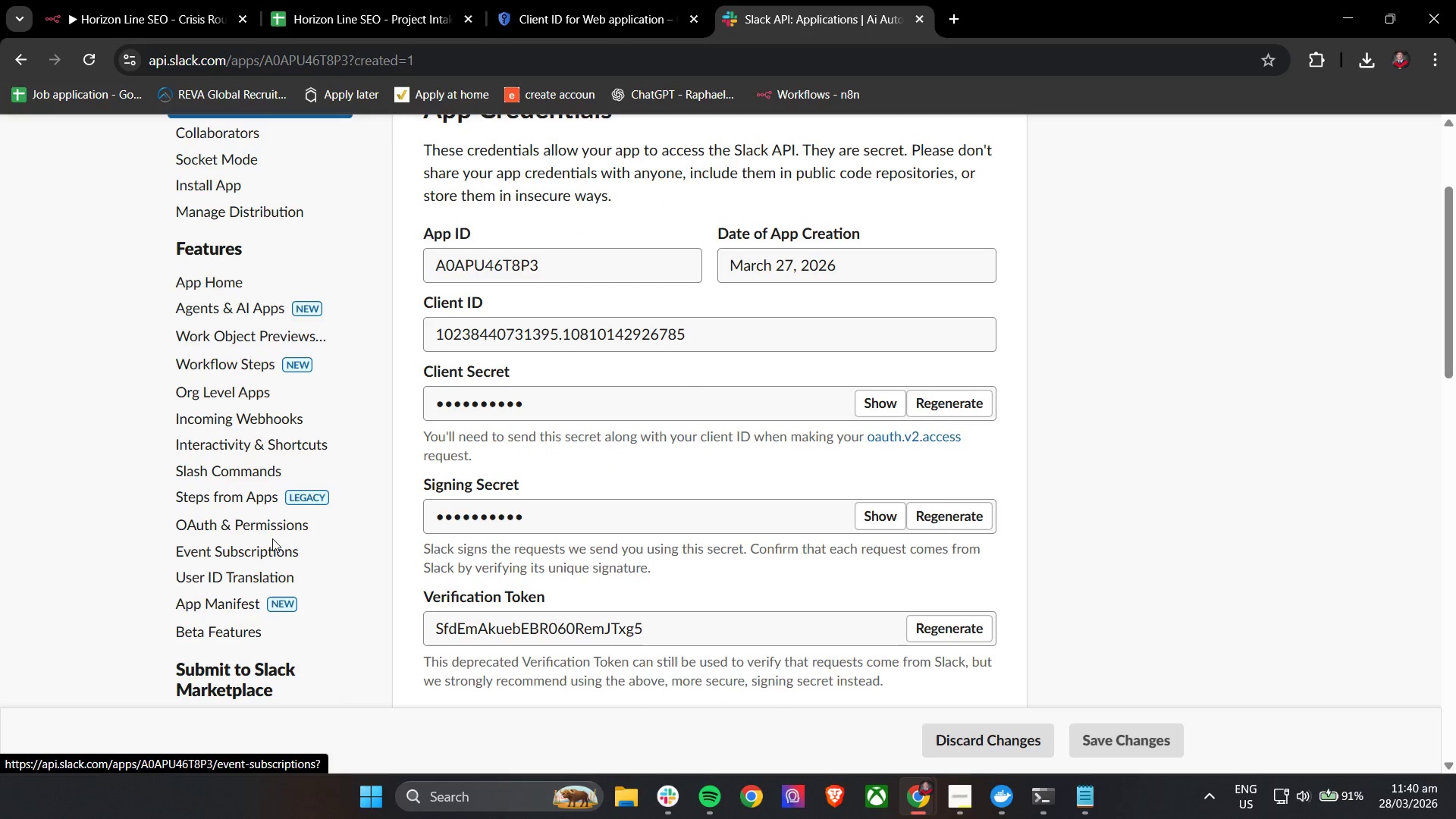 
left_click([278, 532])
 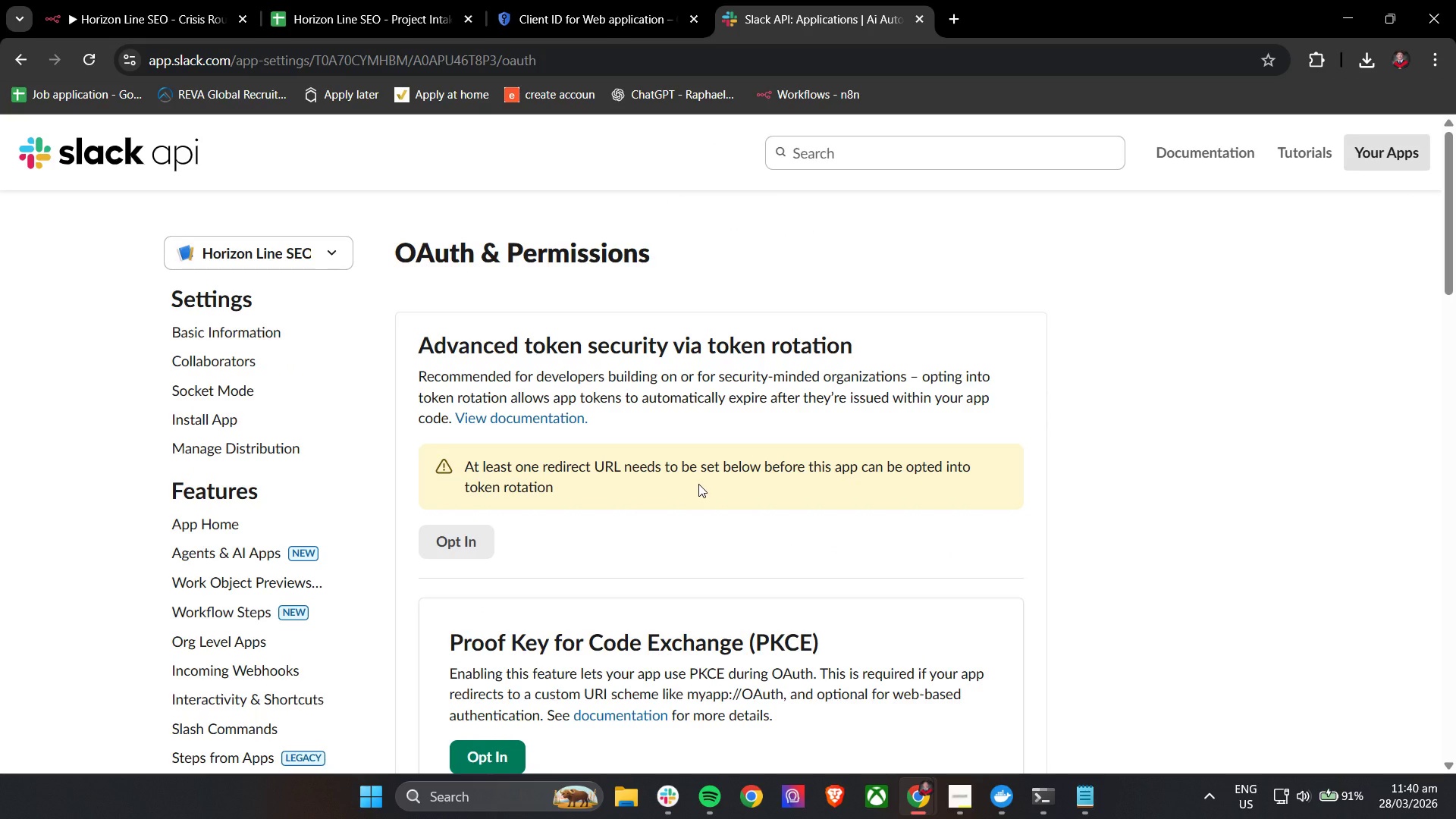 
wait(7.23)
 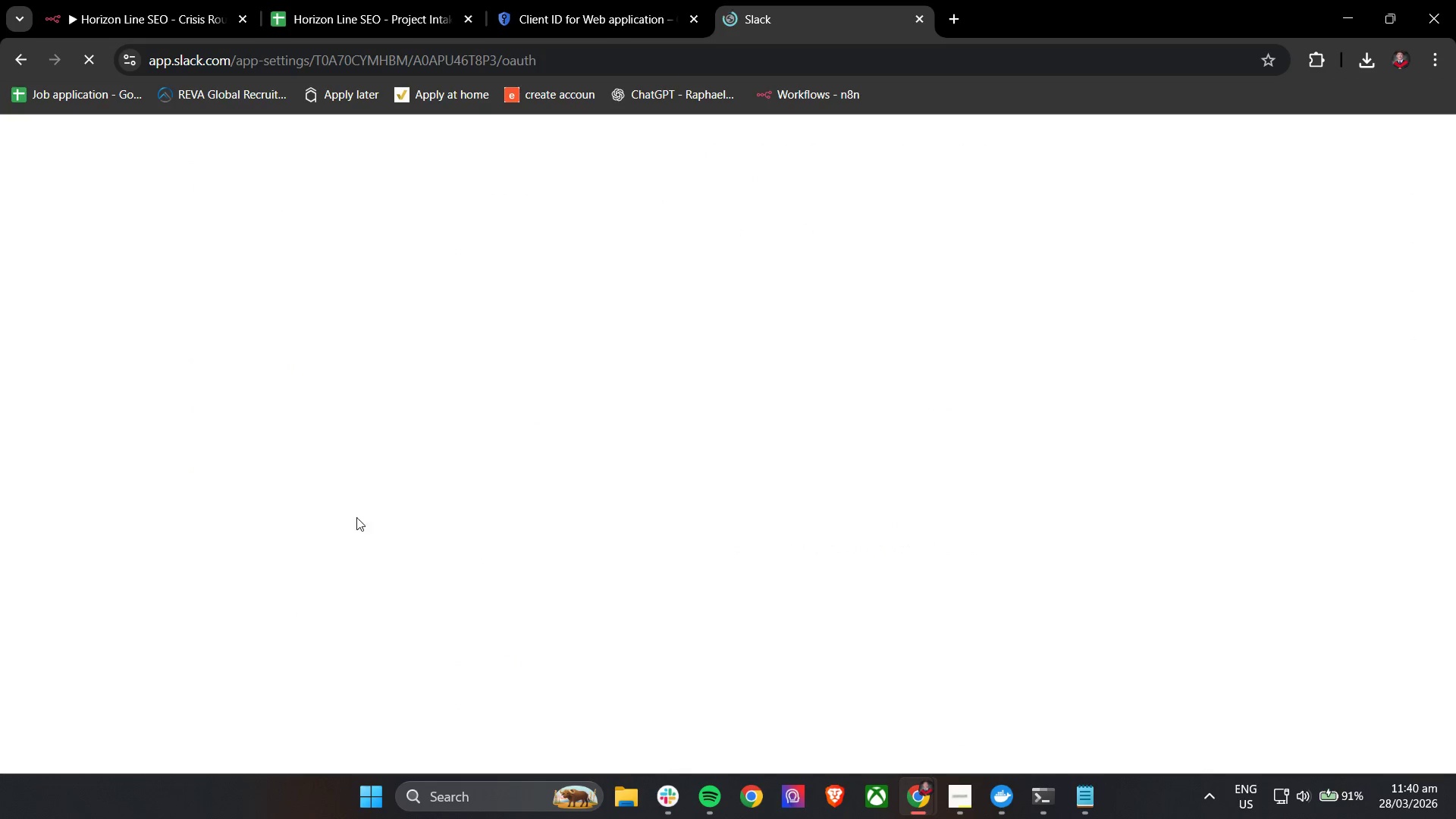 
scroll: coordinate [657, 457], scroll_direction: down, amount: 14.0
 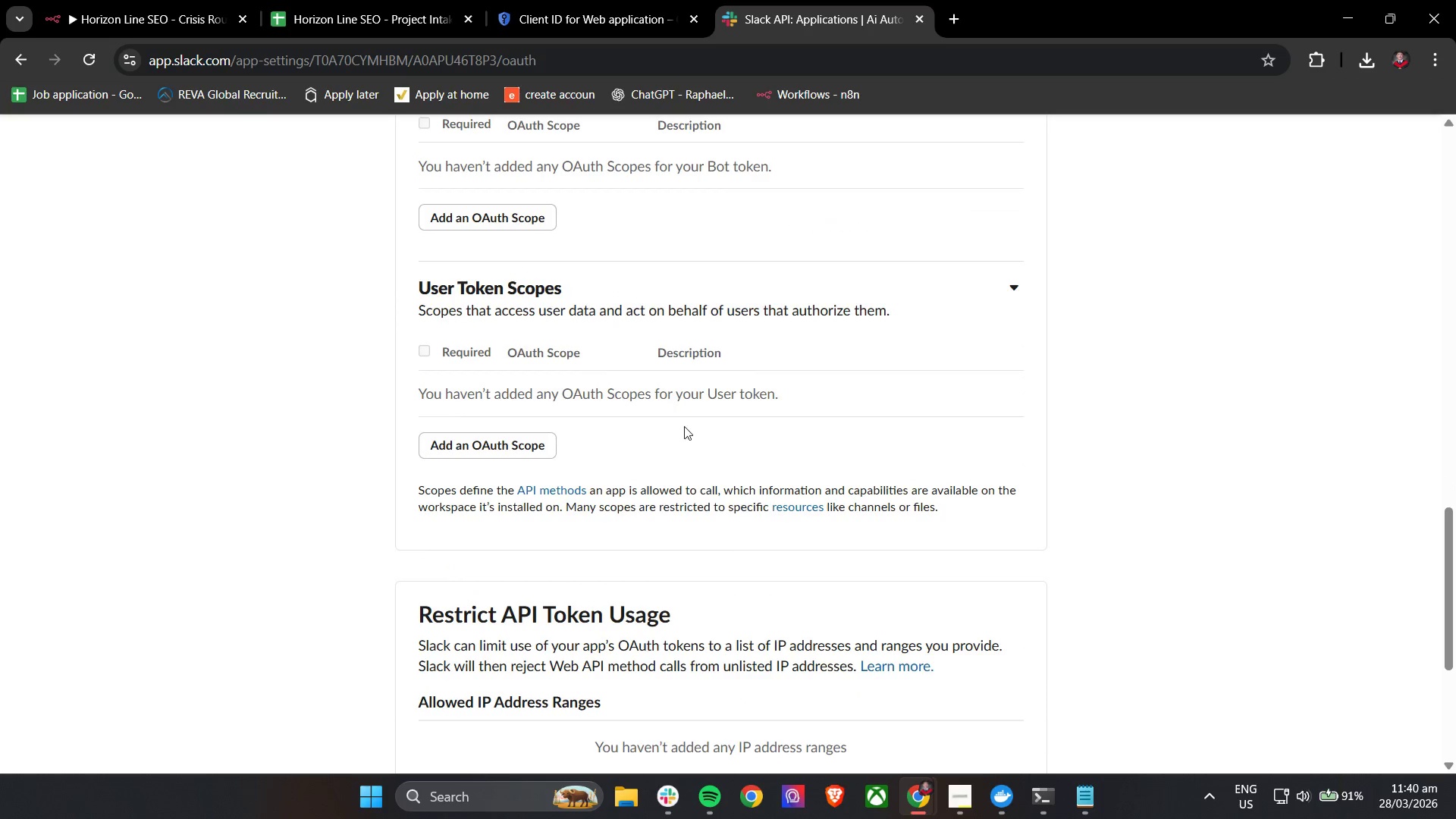 
scroll: coordinate [699, 421], scroll_direction: up, amount: 3.0
 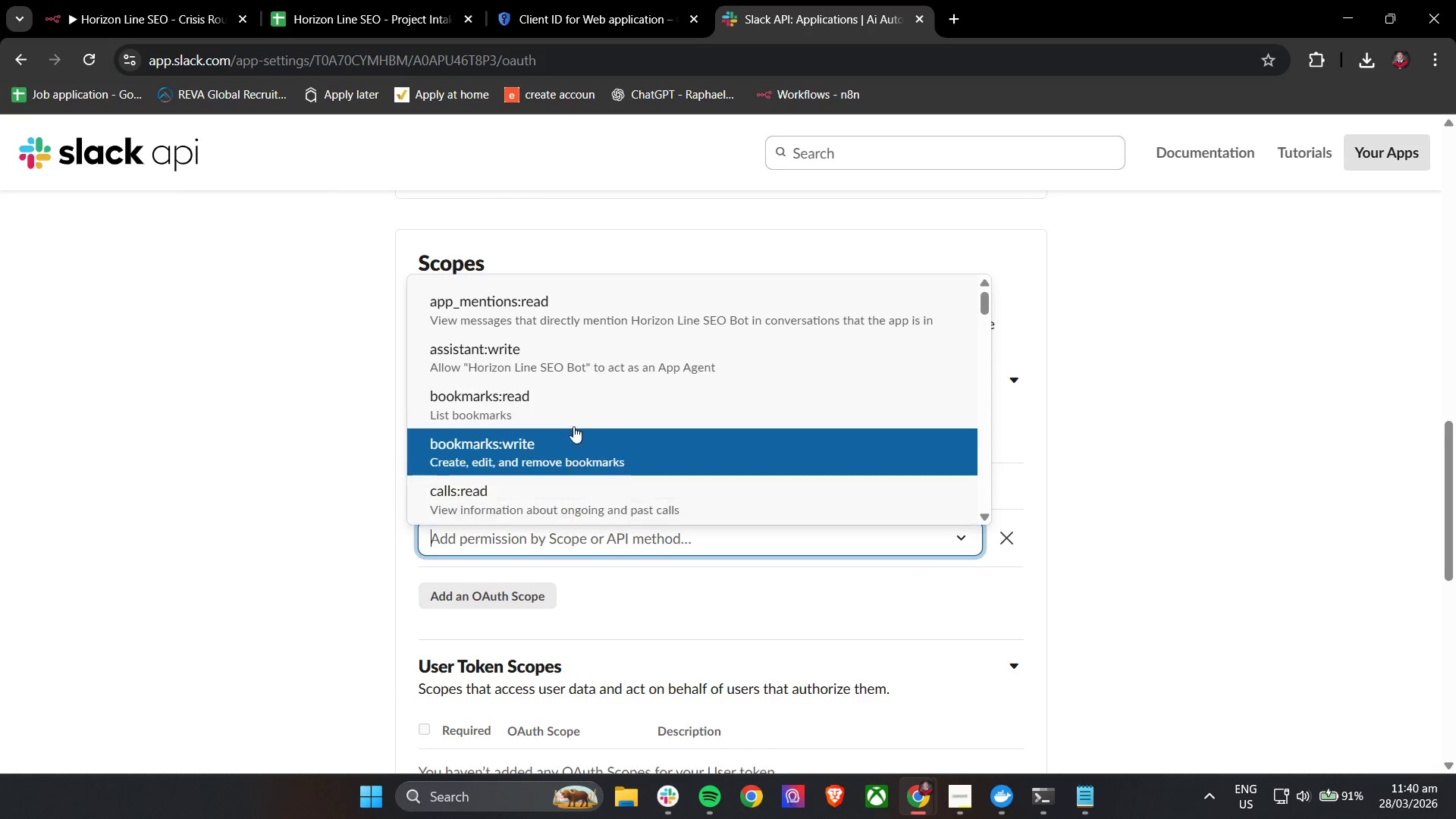 
wait(7.02)
 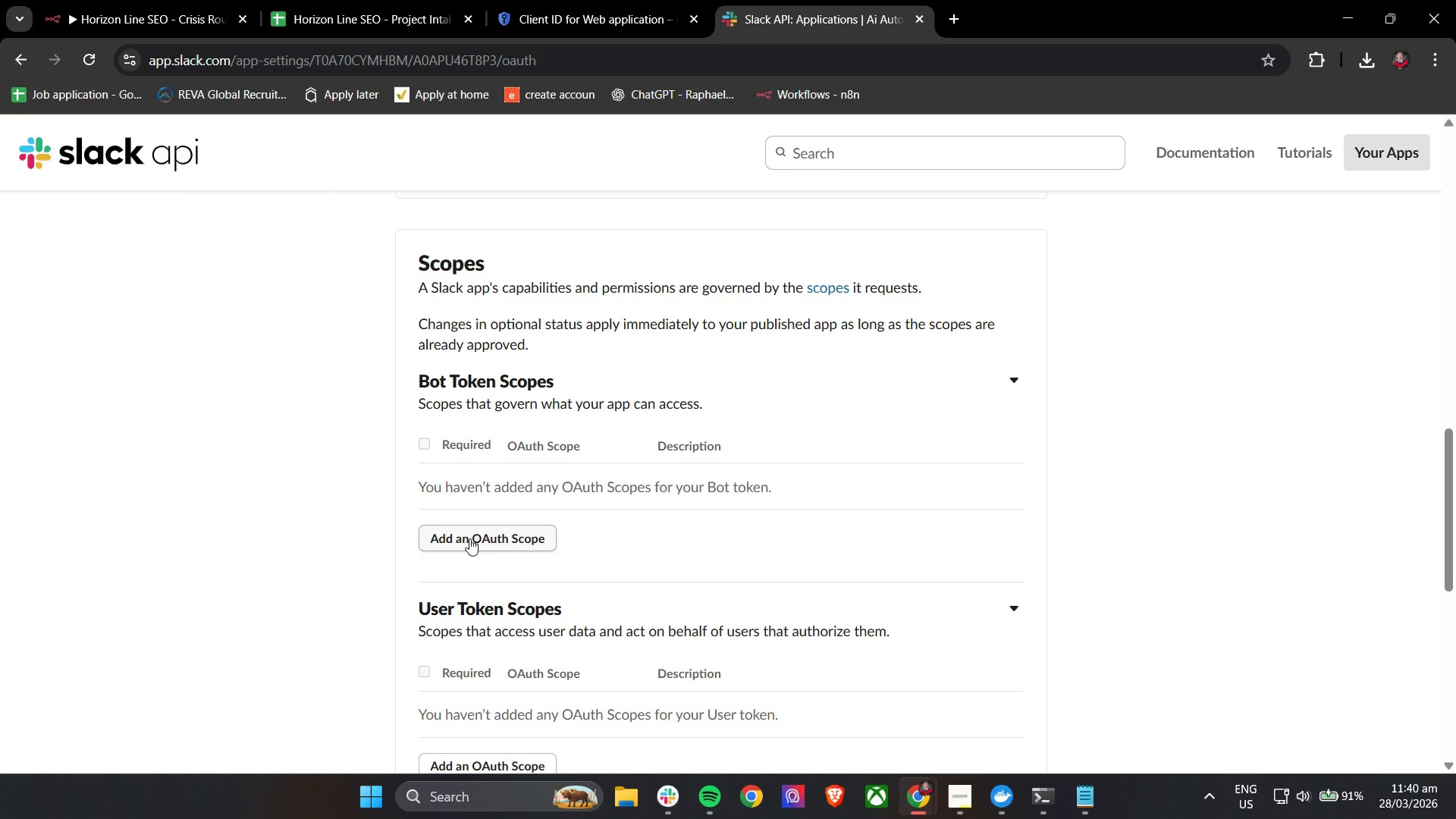 
key(C)
 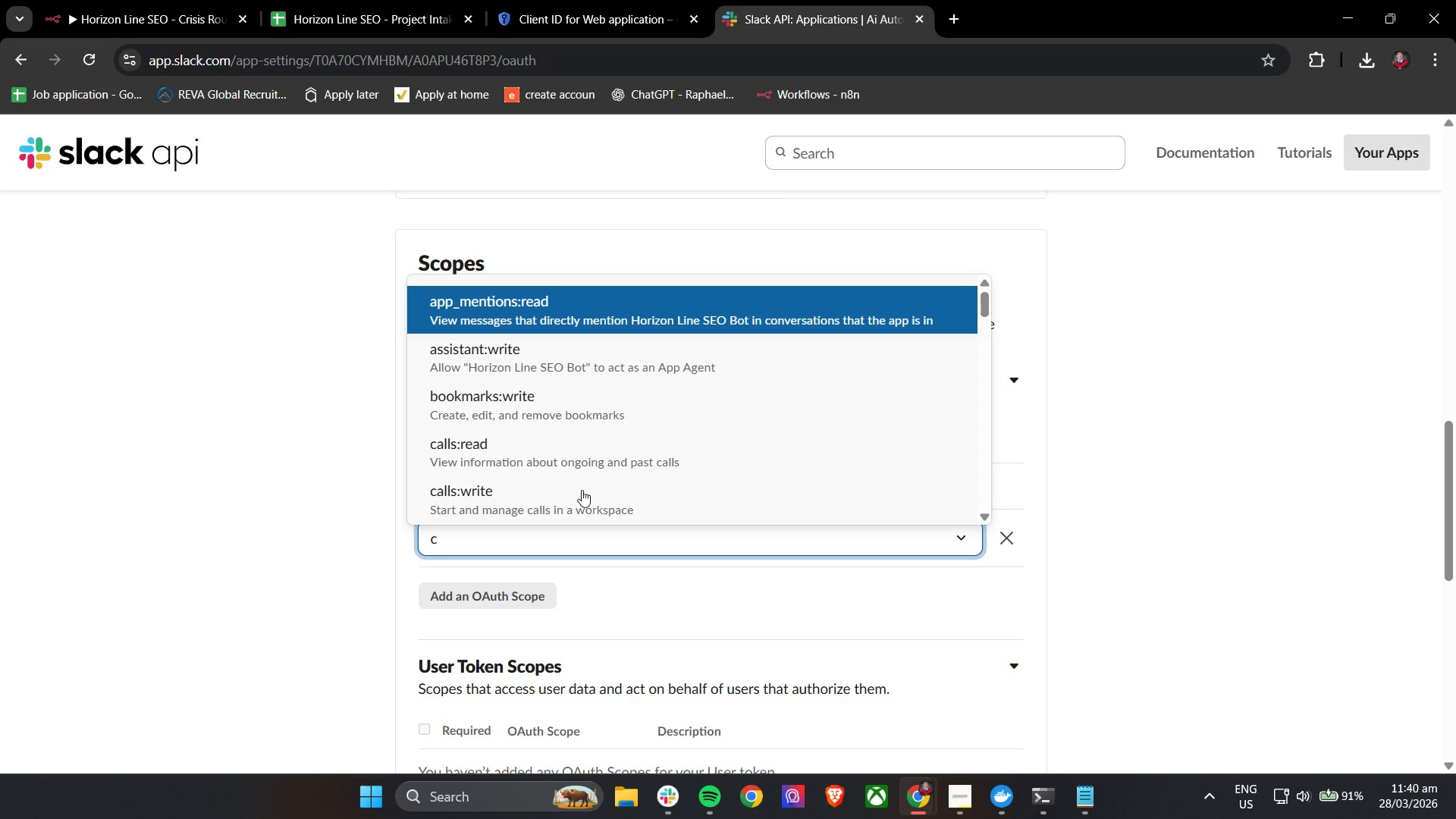 
wait(5.23)
 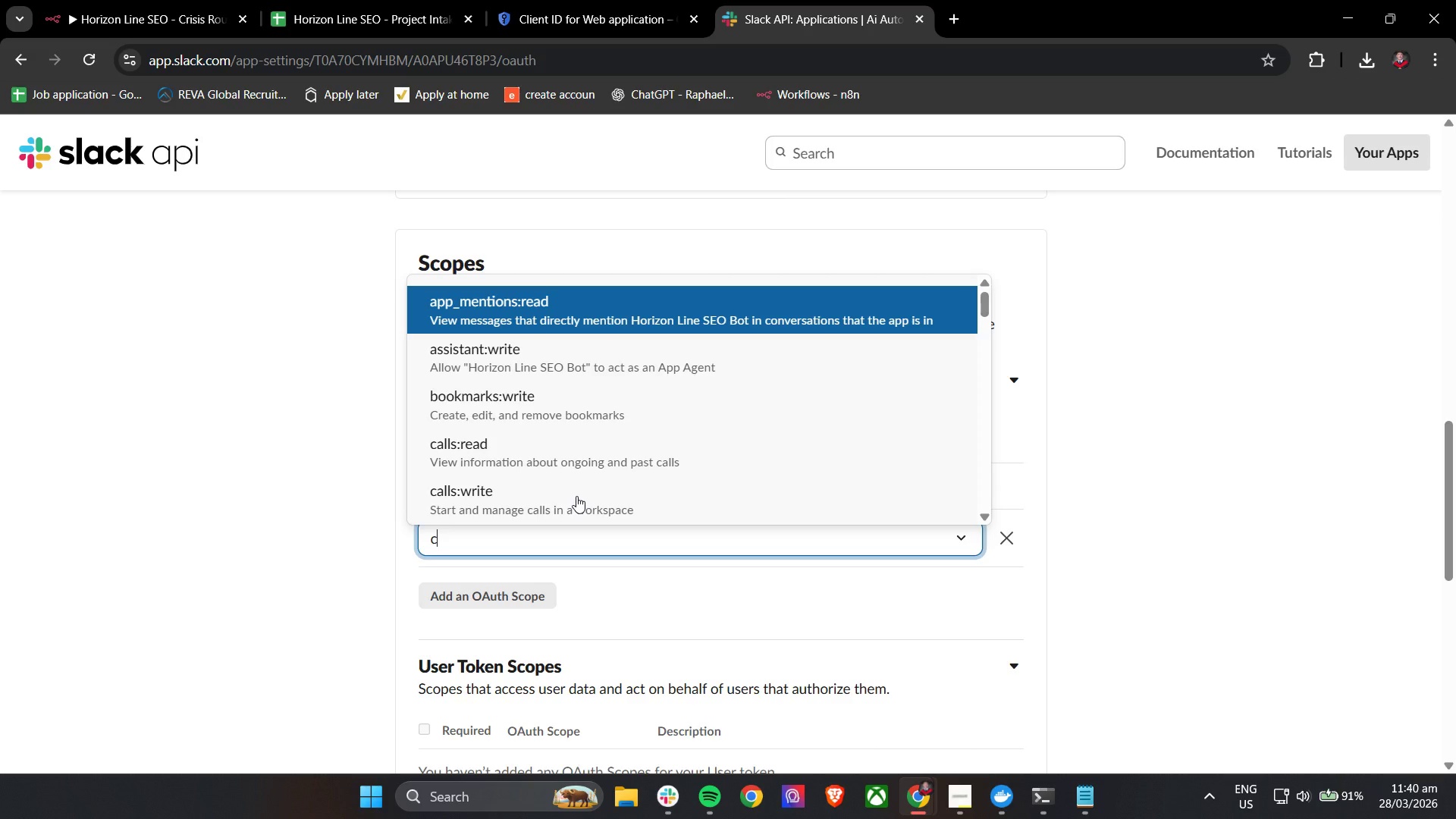 
key(Backspace)
type(chat)
 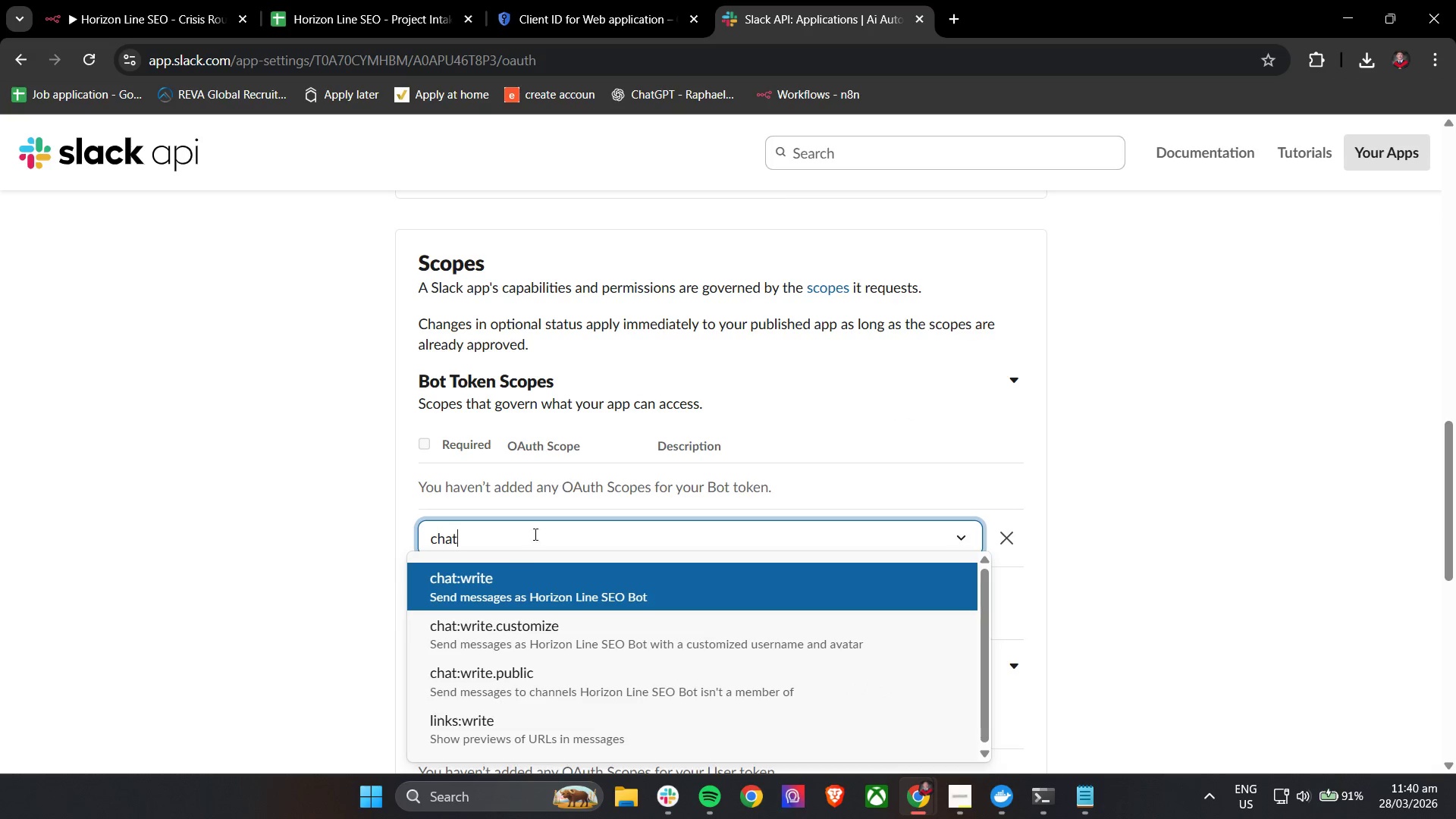 
left_click([487, 595])
 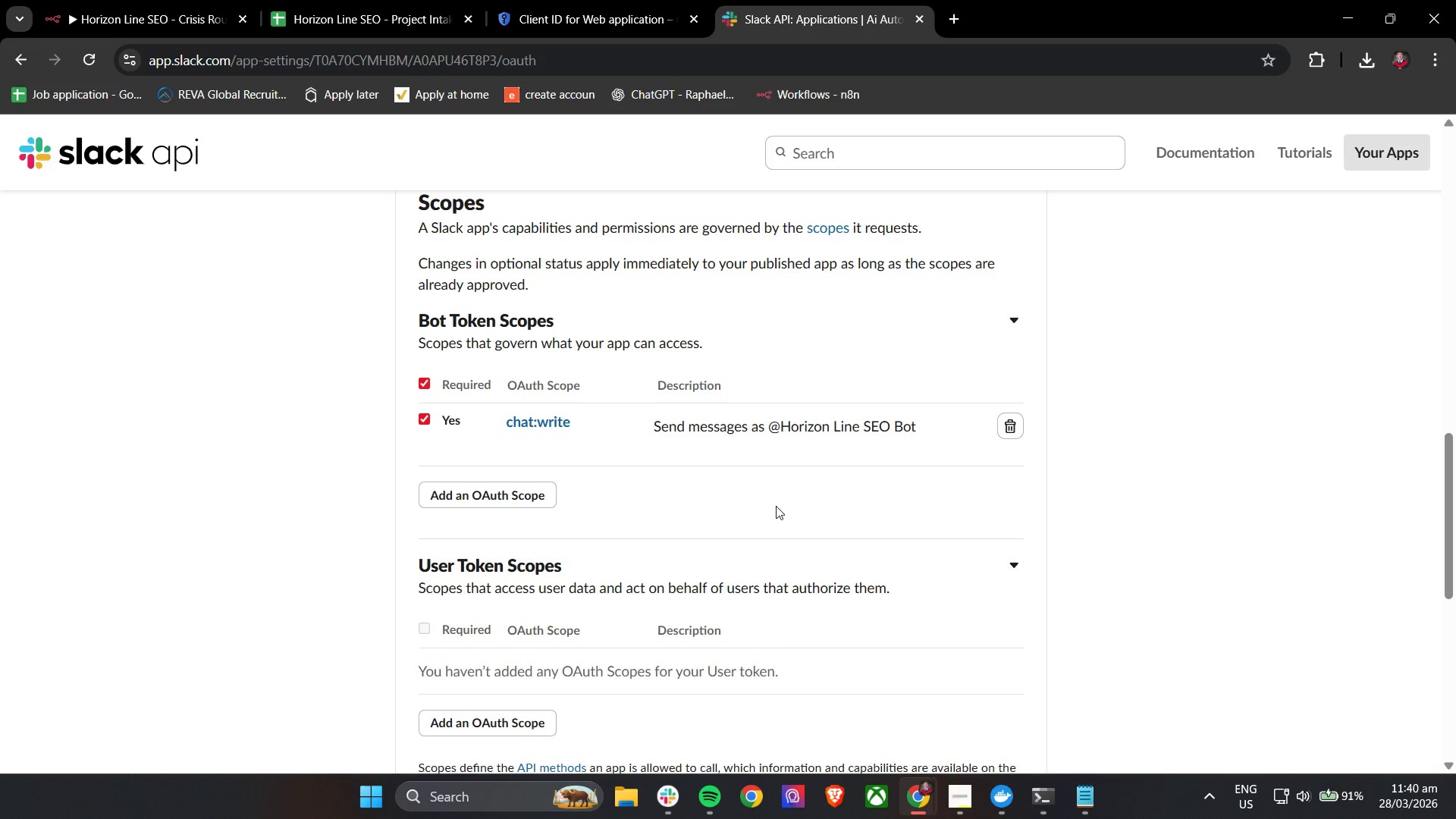 
wait(7.77)
 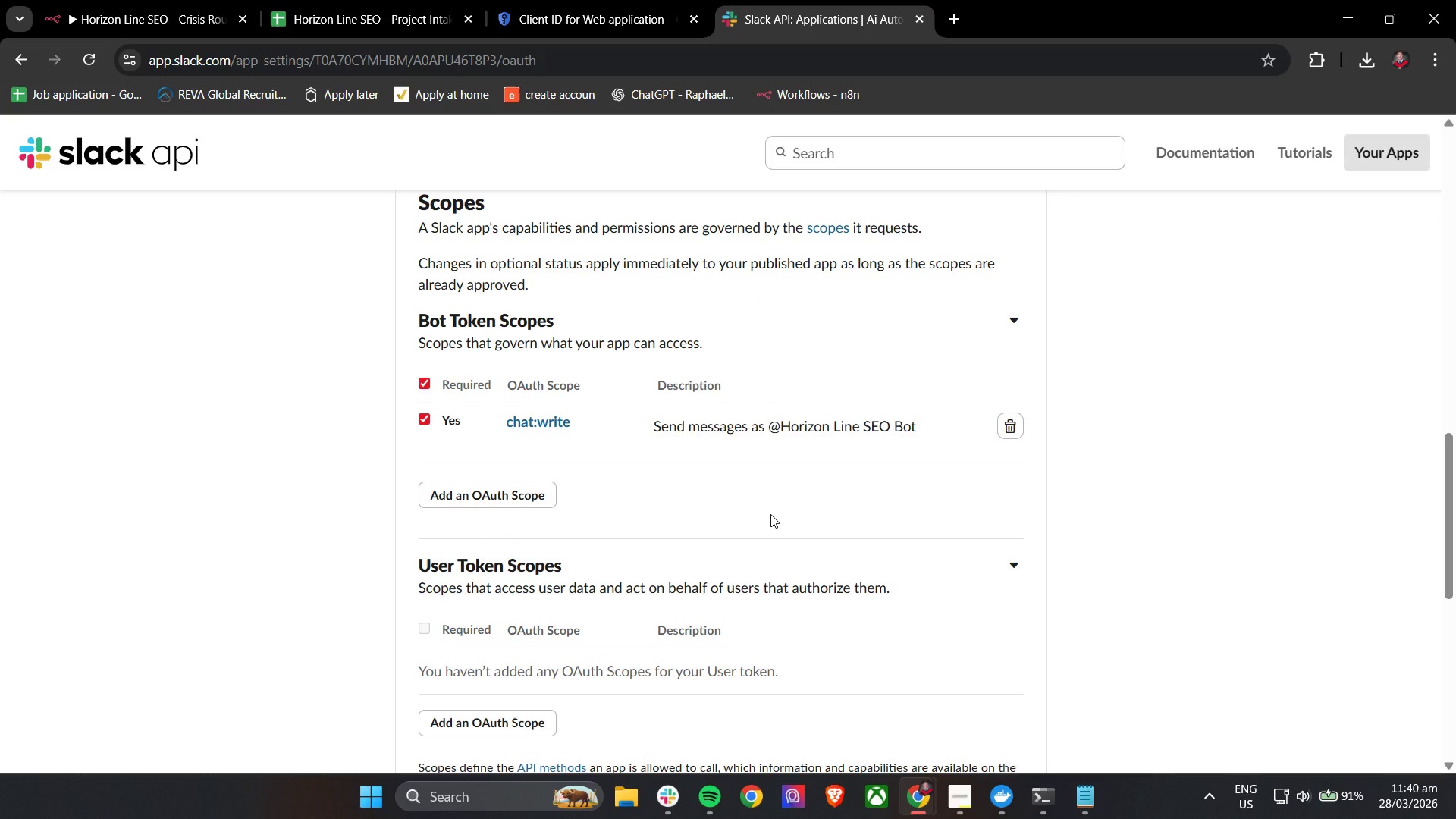 
scroll: coordinate [777, 504], scroll_direction: down, amount: 5.0
 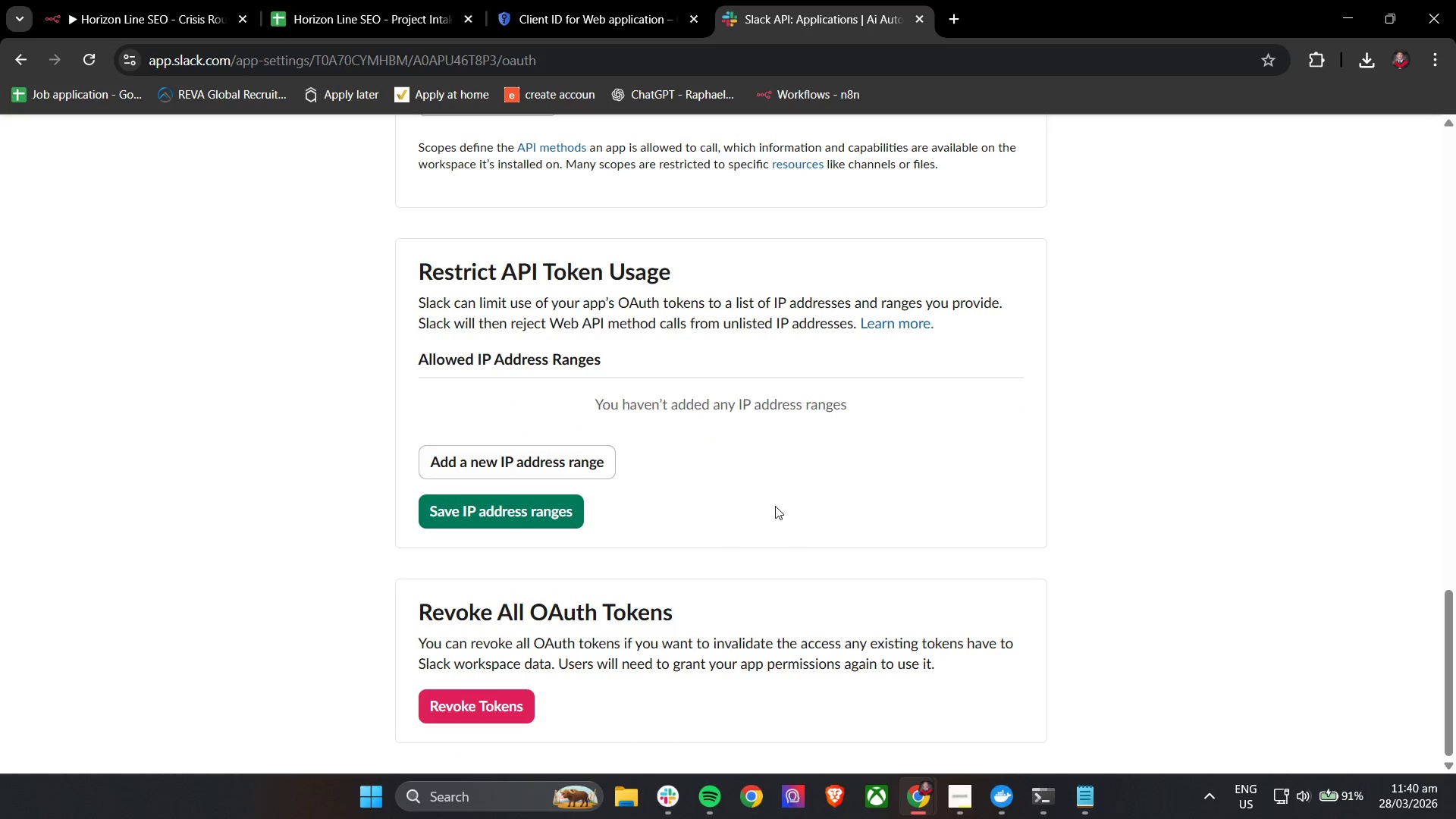 
scroll: coordinate [778, 504], scroll_direction: up, amount: 5.0
 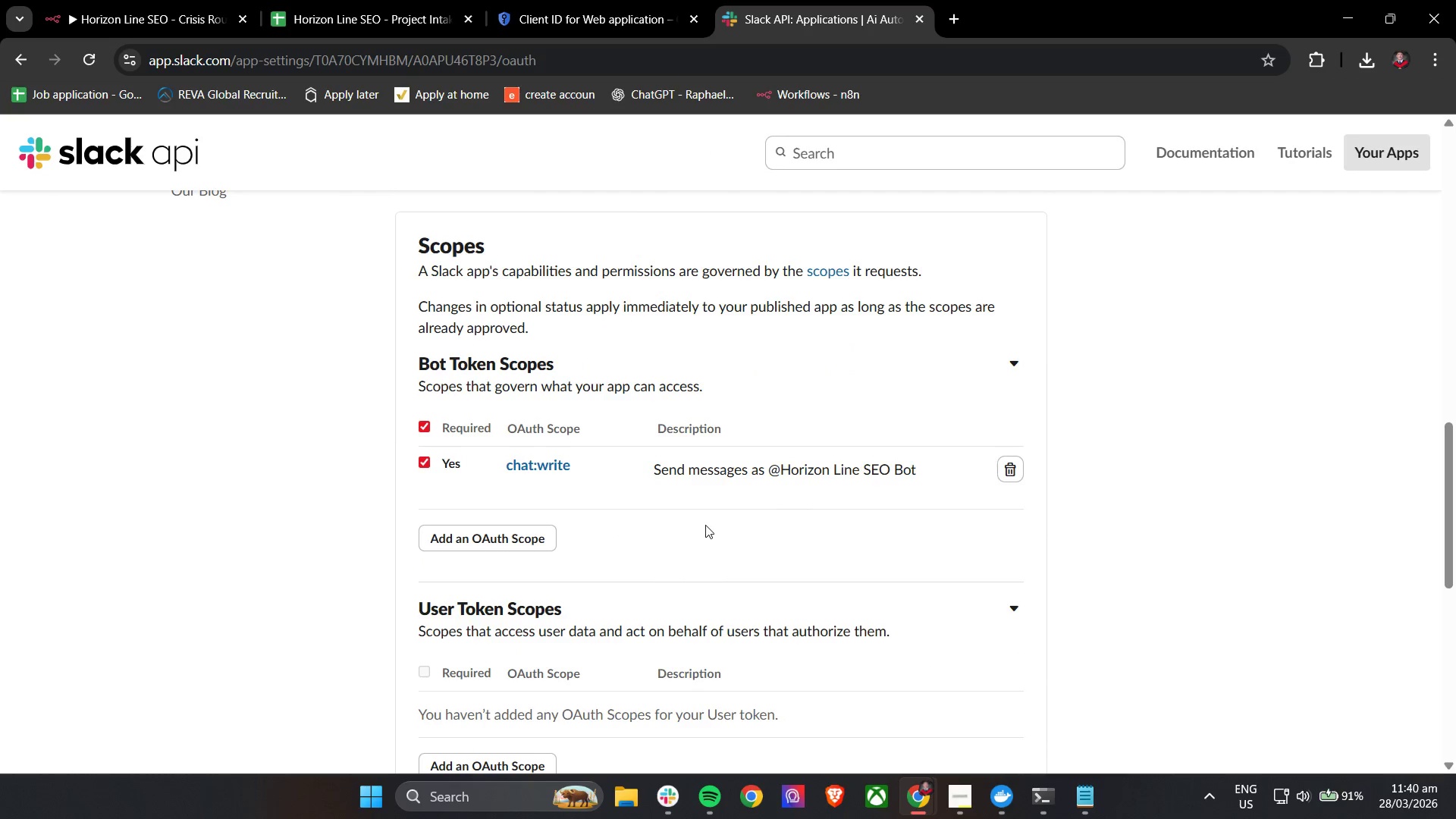 
left_click([703, 530])
 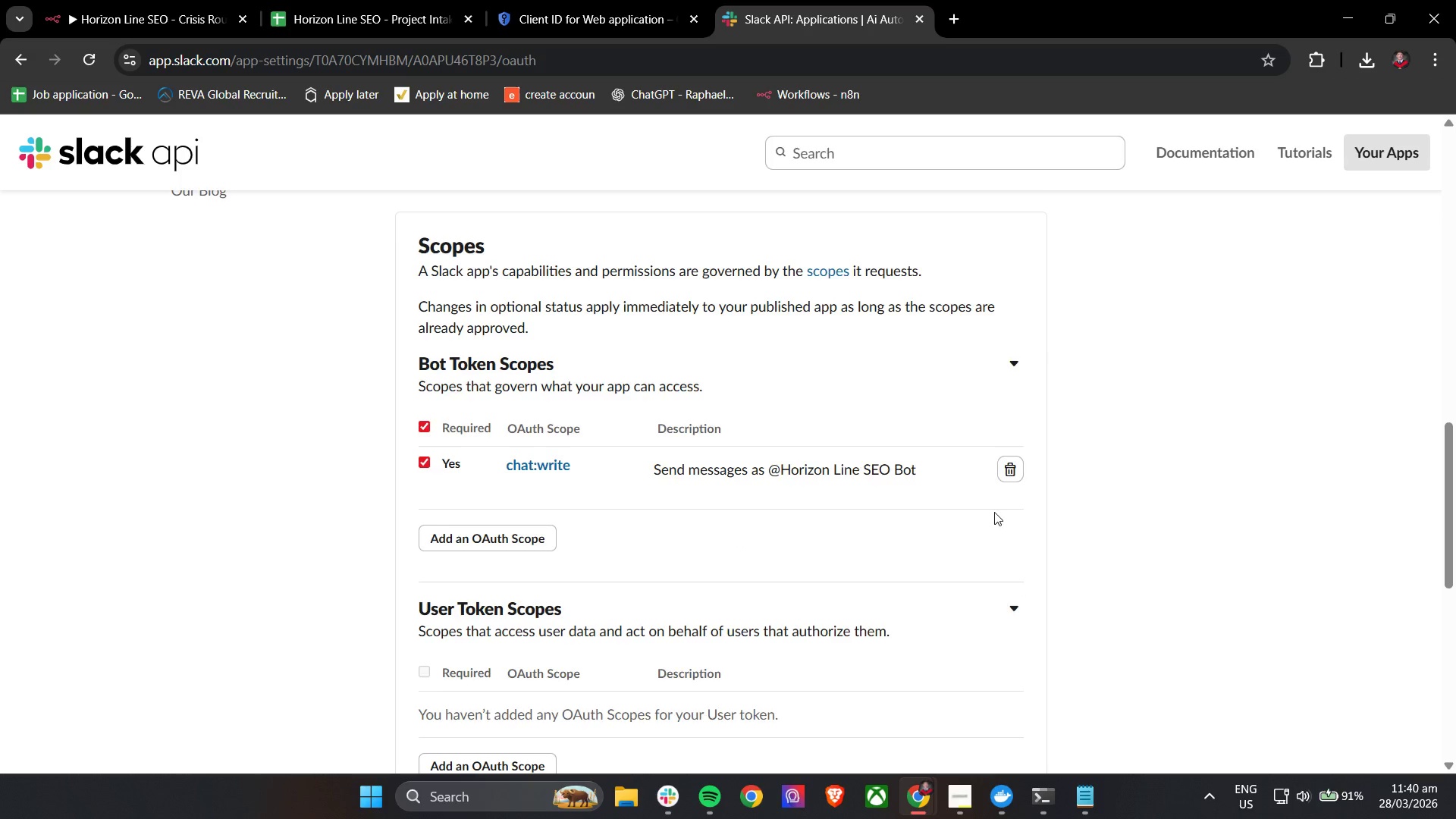 
scroll: coordinate [709, 419], scroll_direction: up, amount: 9.0
 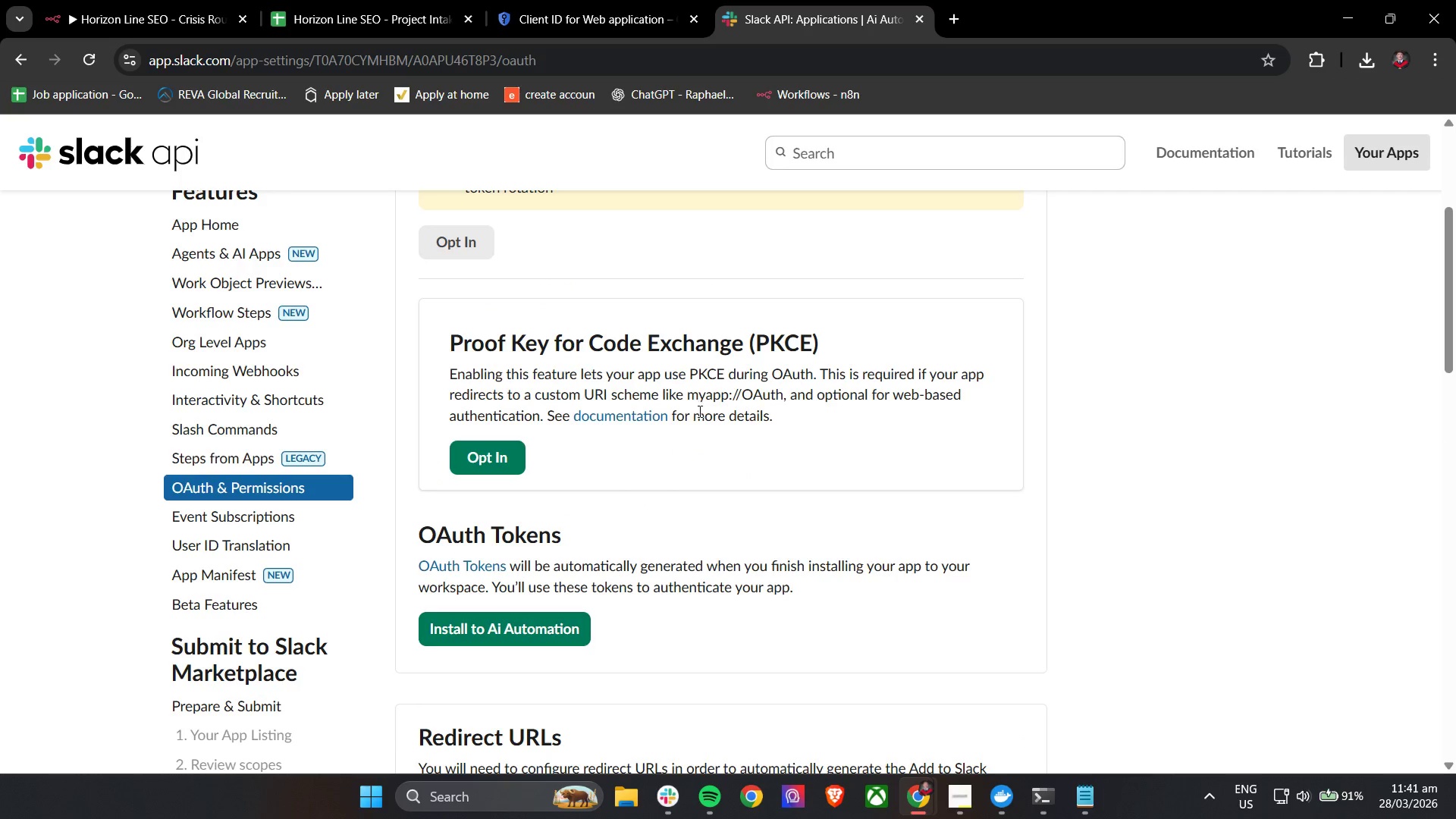 
wait(5.93)
 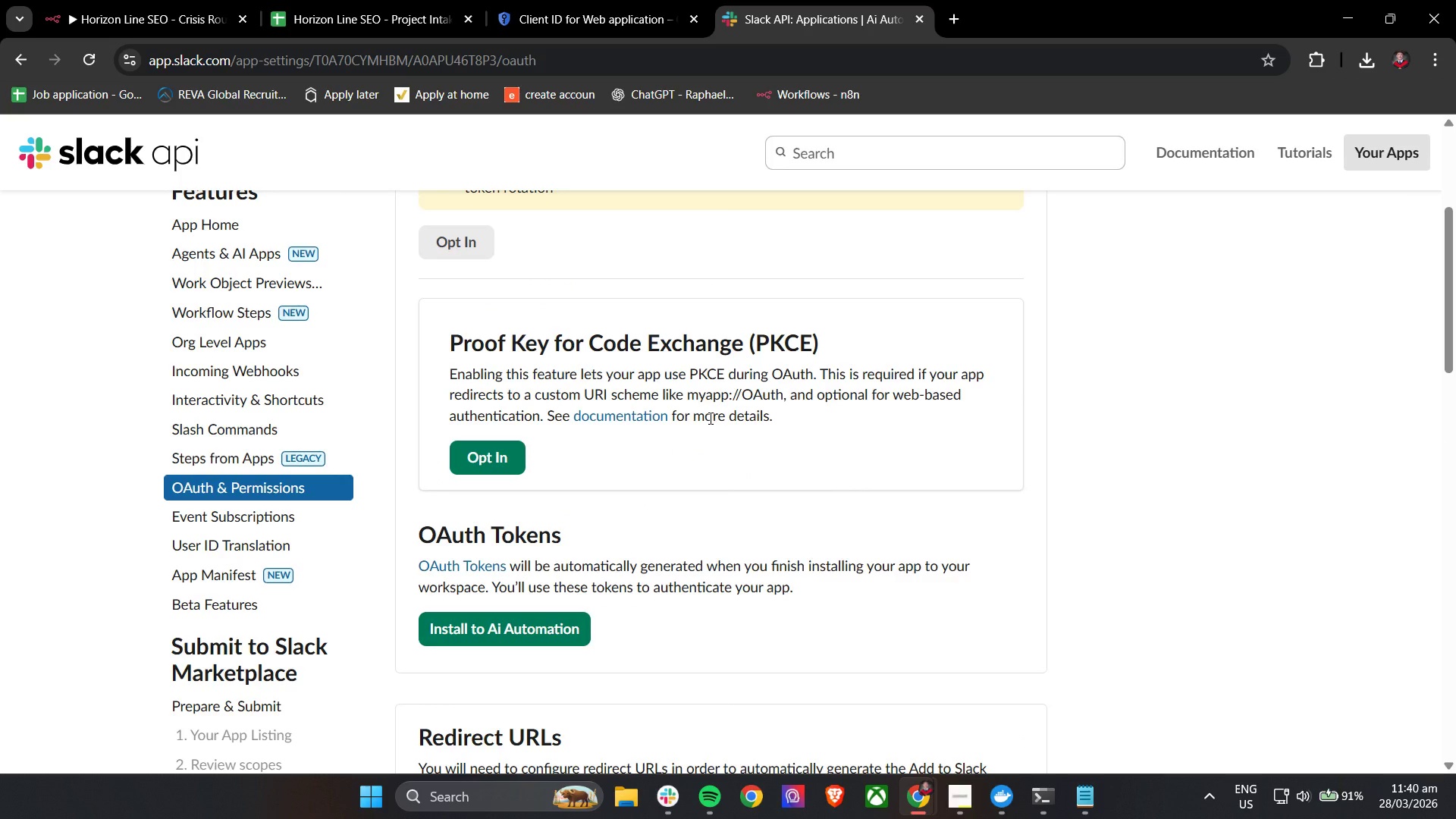 
scroll: coordinate [707, 401], scroll_direction: down, amount: 1.0
 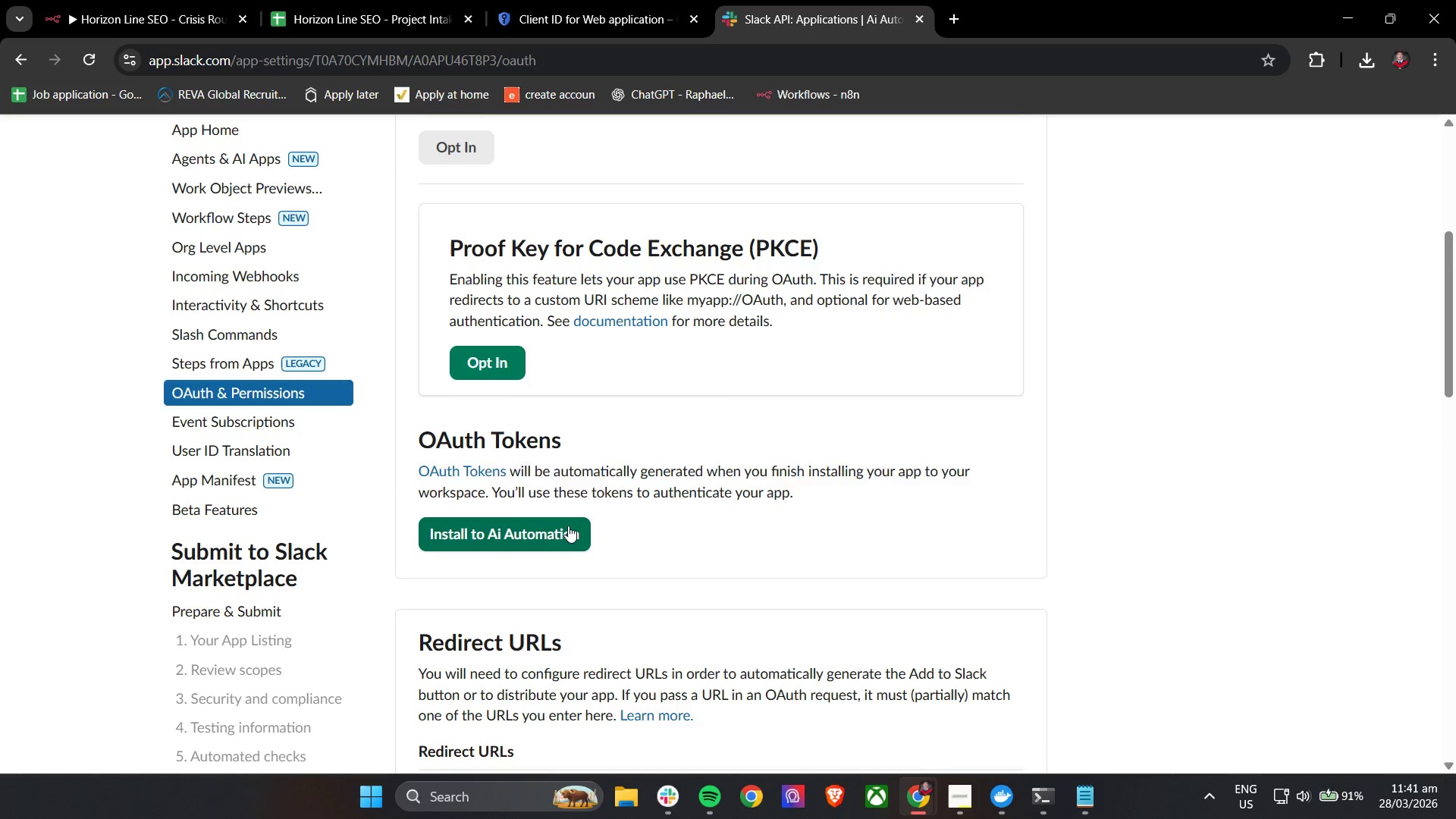 
left_click([560, 531])
 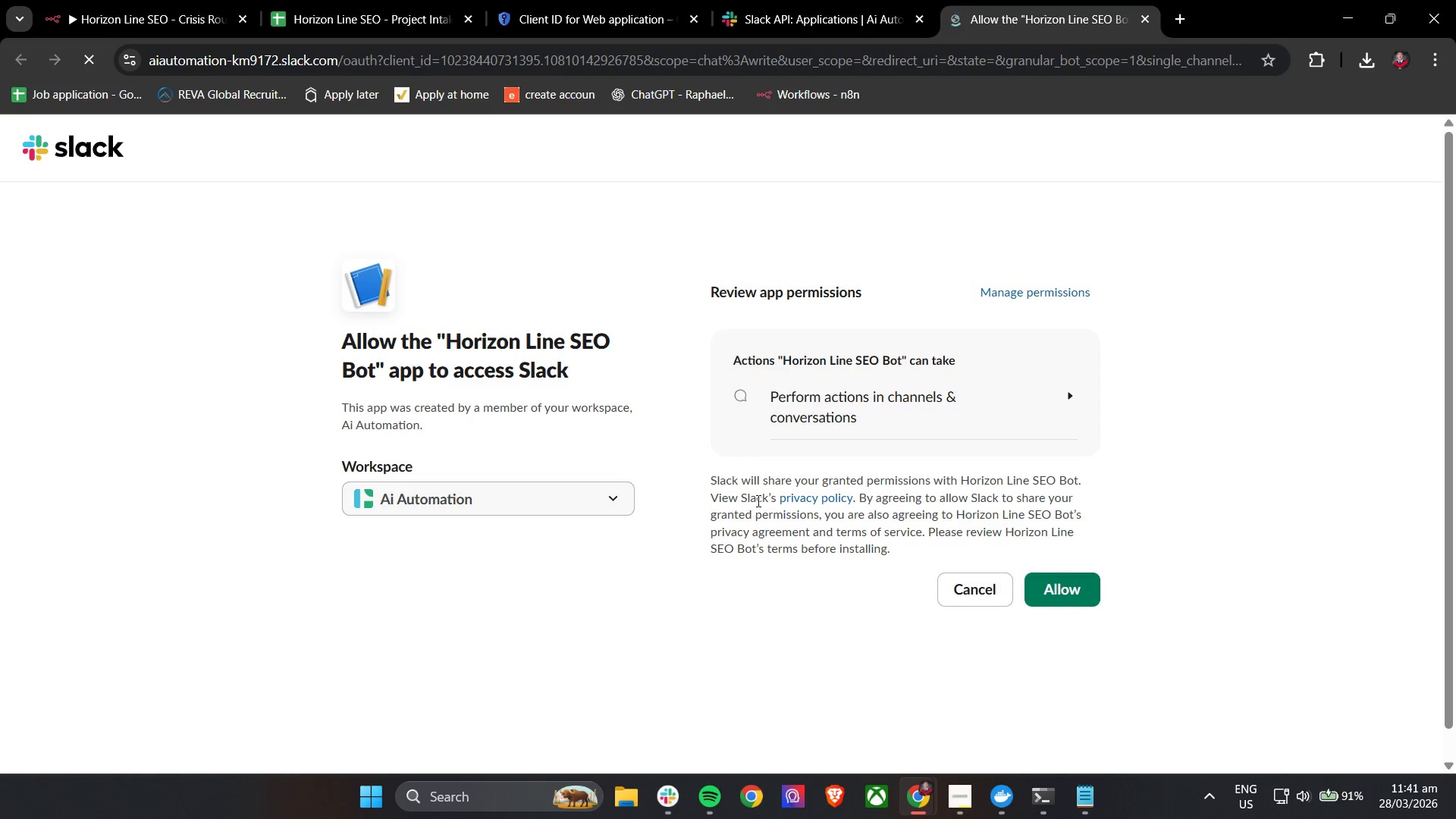 
wait(5.09)
 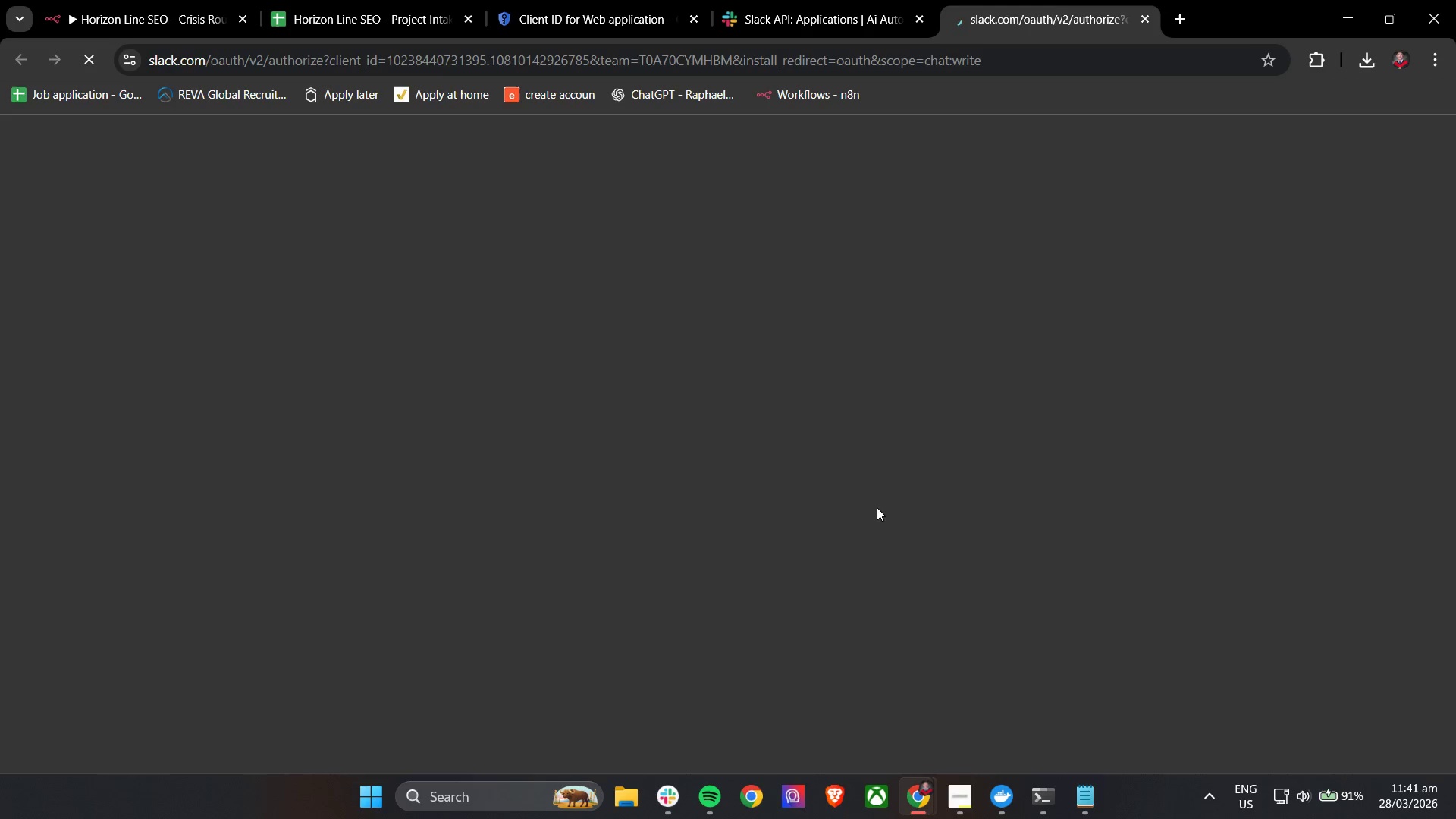 
left_click([1053, 584])
 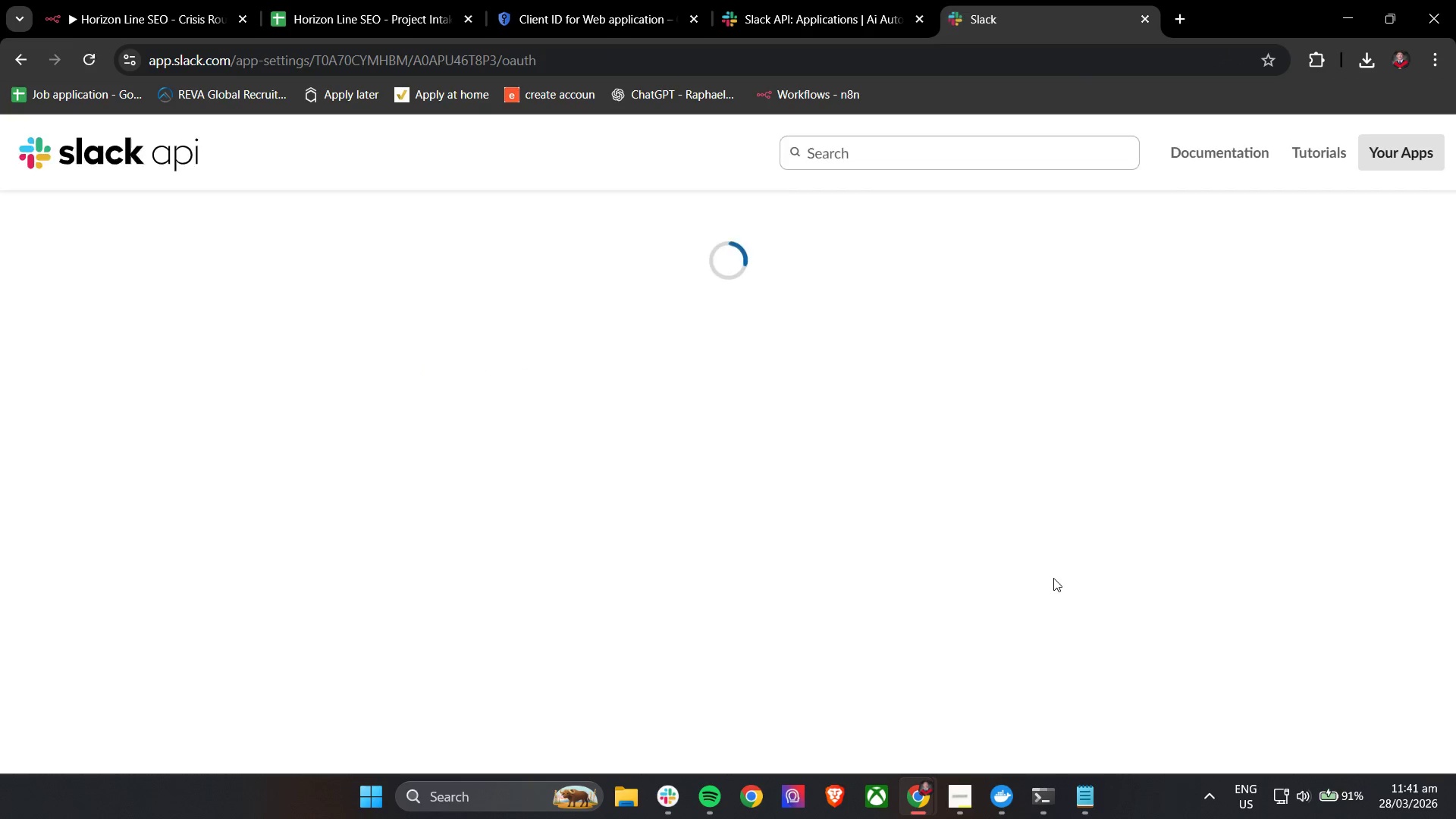 
wait(6.55)
 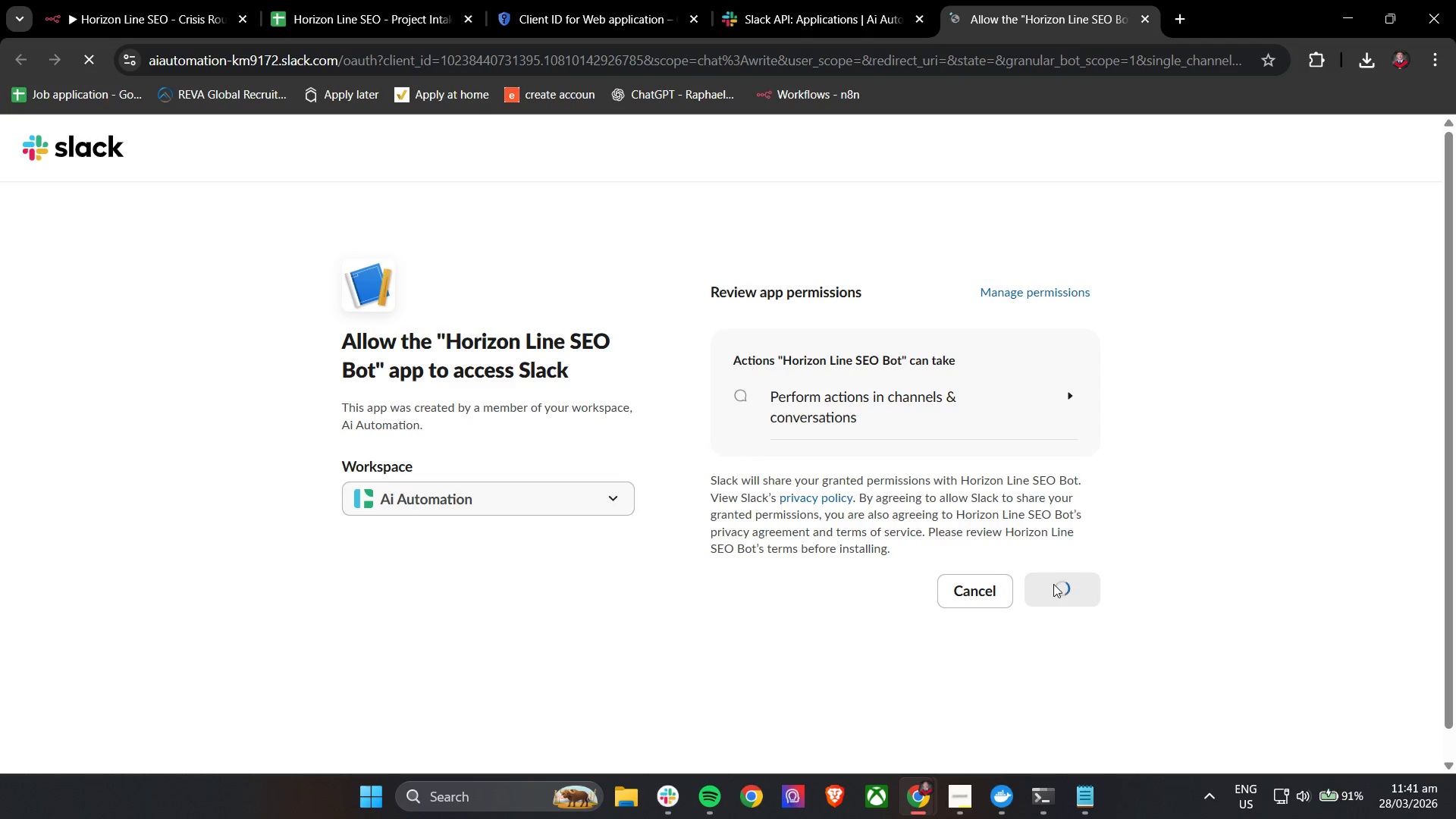 
scroll: coordinate [827, 513], scroll_direction: down, amount: 15.0
 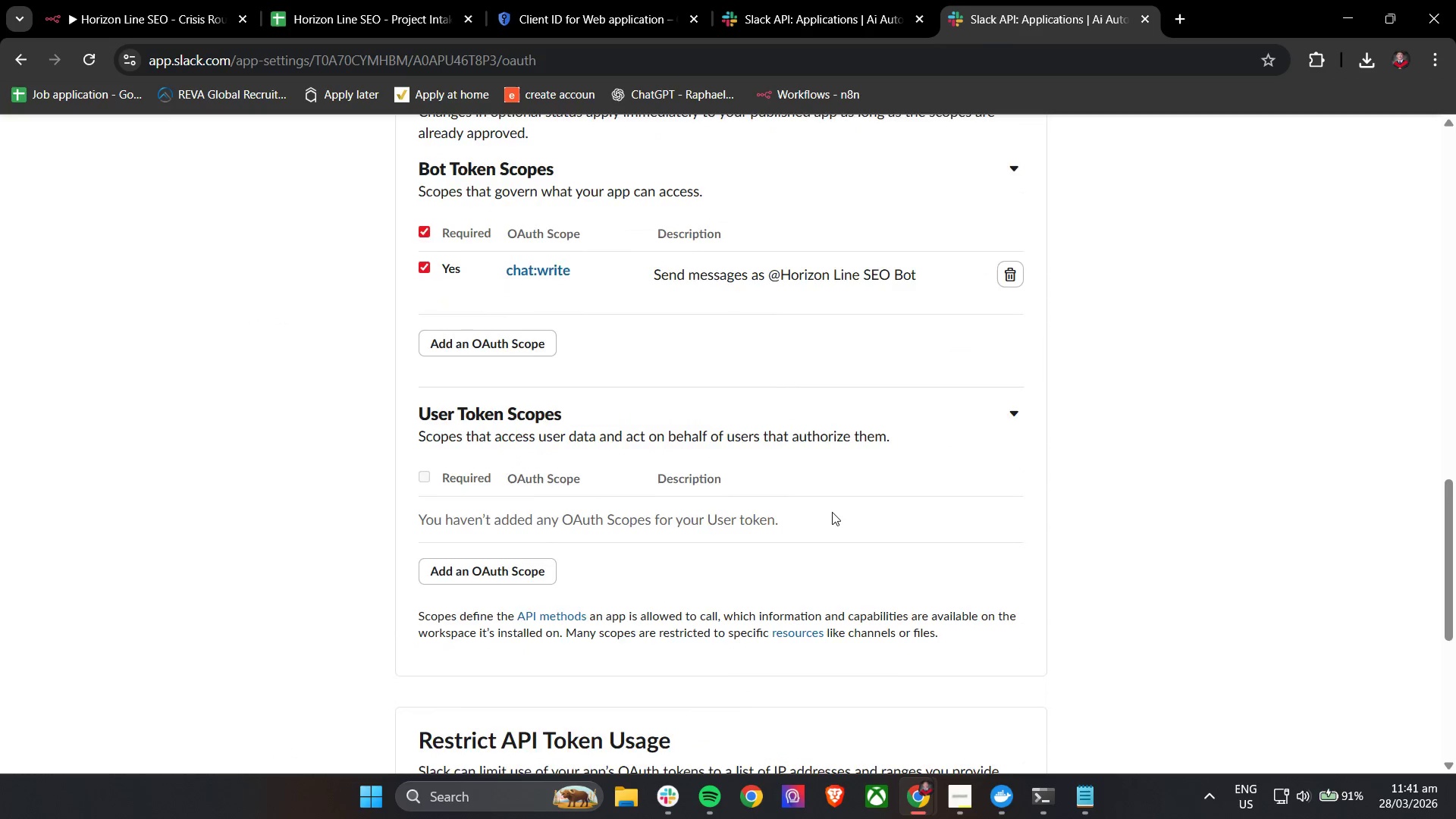 
scroll: coordinate [844, 510], scroll_direction: up, amount: 5.0
 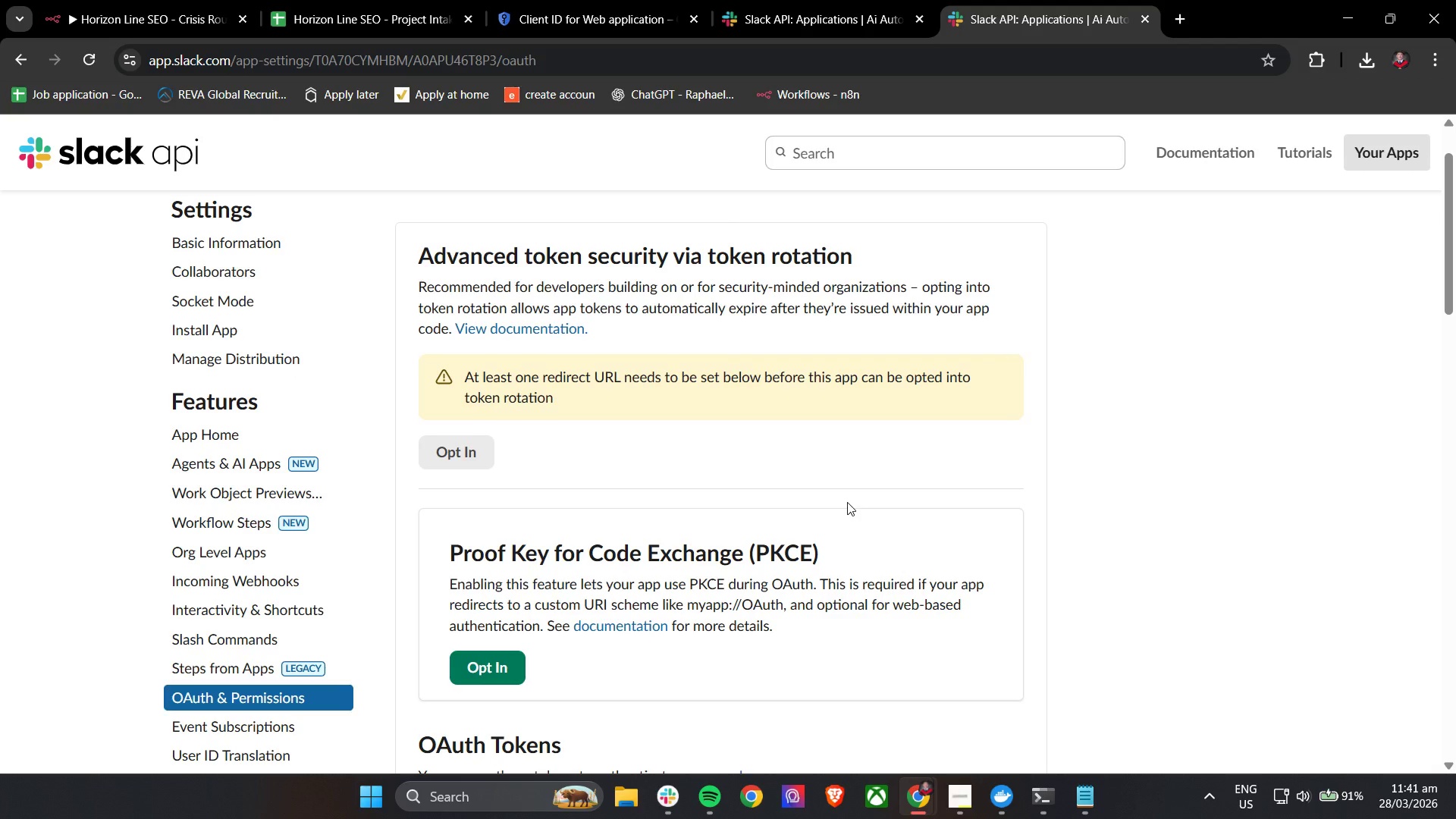 
scroll: coordinate [847, 502], scroll_direction: down, amount: 4.0
 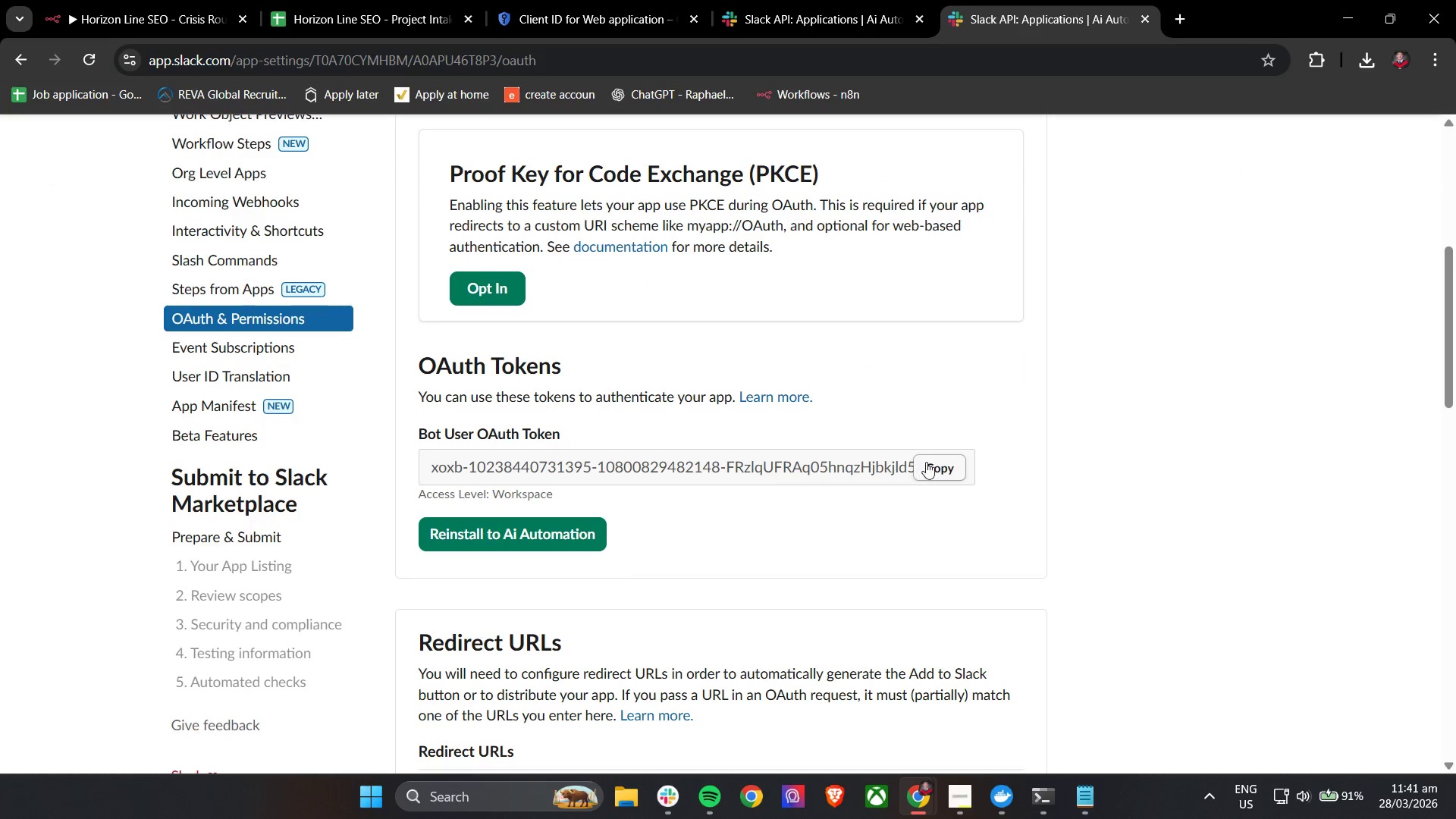 
left_click([931, 466])
 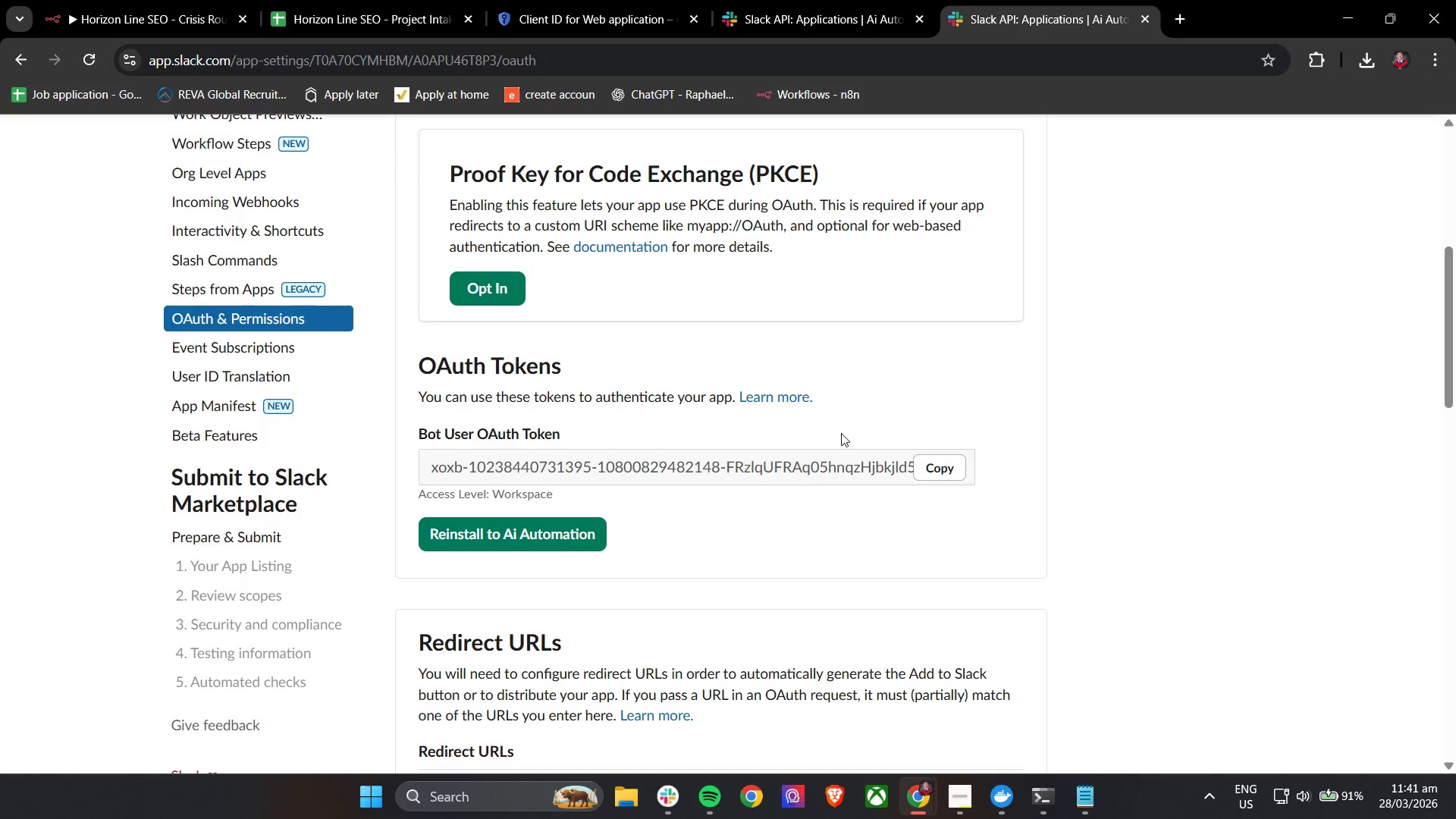 
left_click([924, 472])
 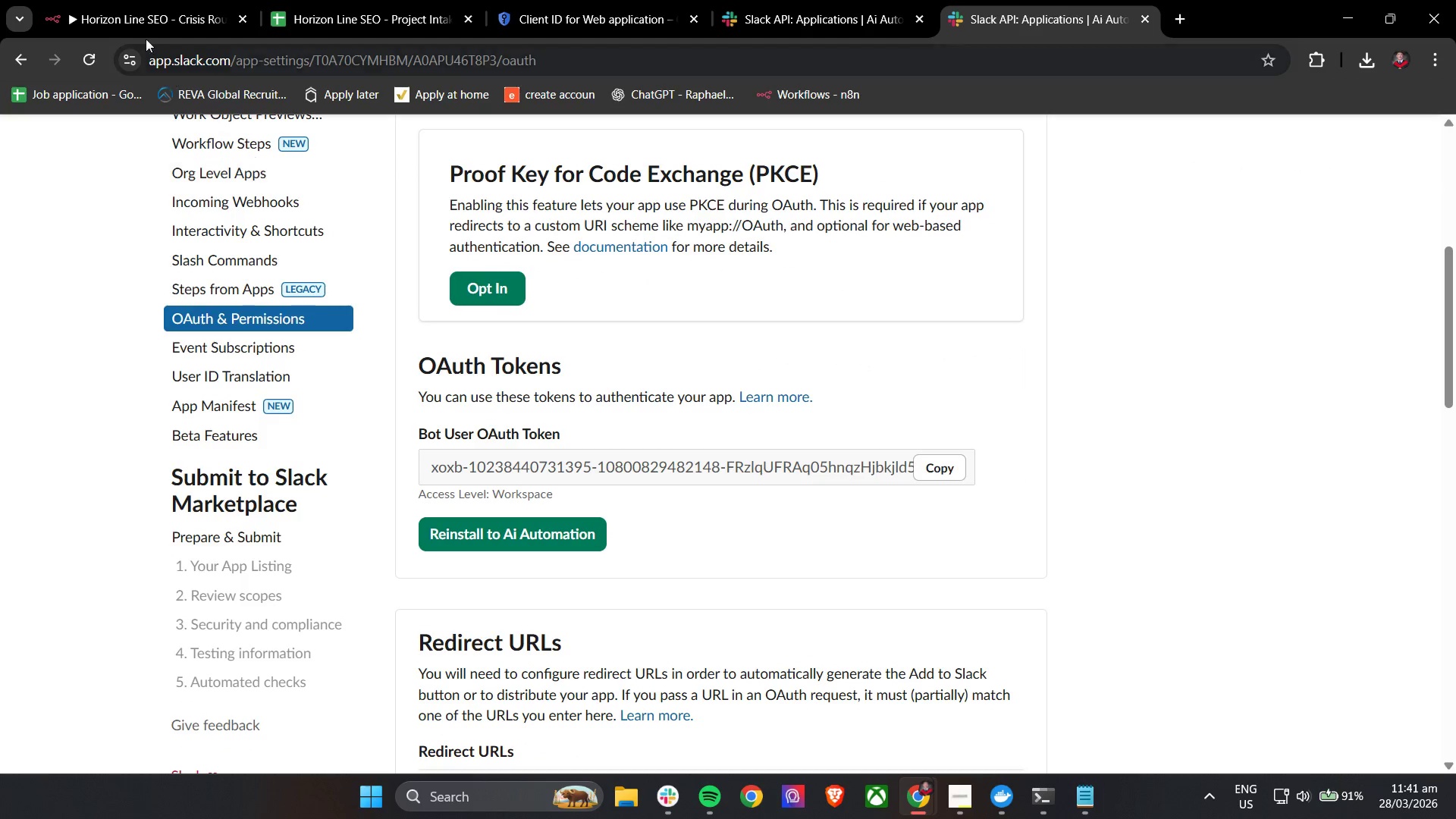 
left_click([114, 0])
 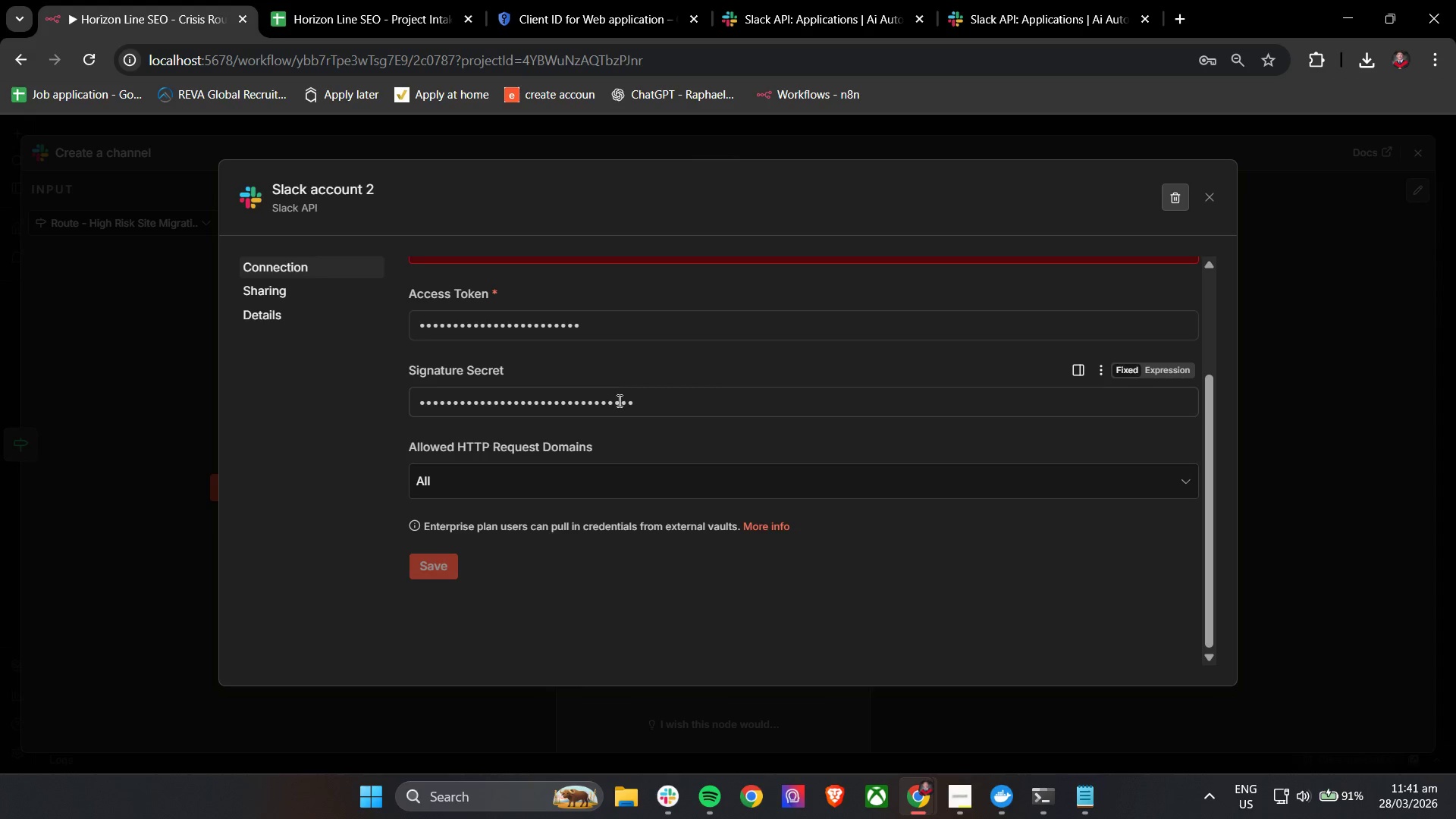 
left_click_drag(start_coordinate=[676, 400], to_coordinate=[235, 390])
 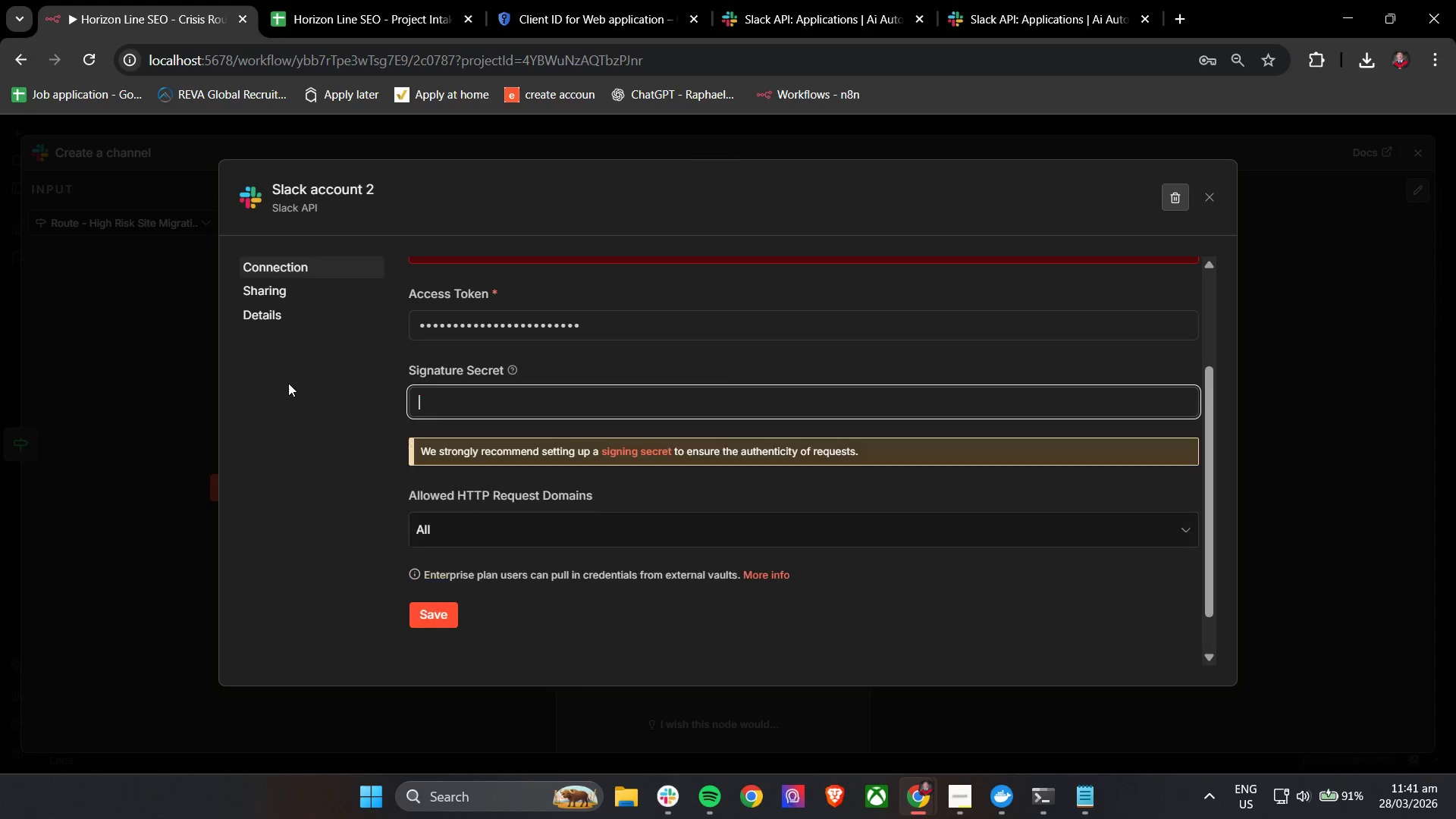 
key(Backspace)
 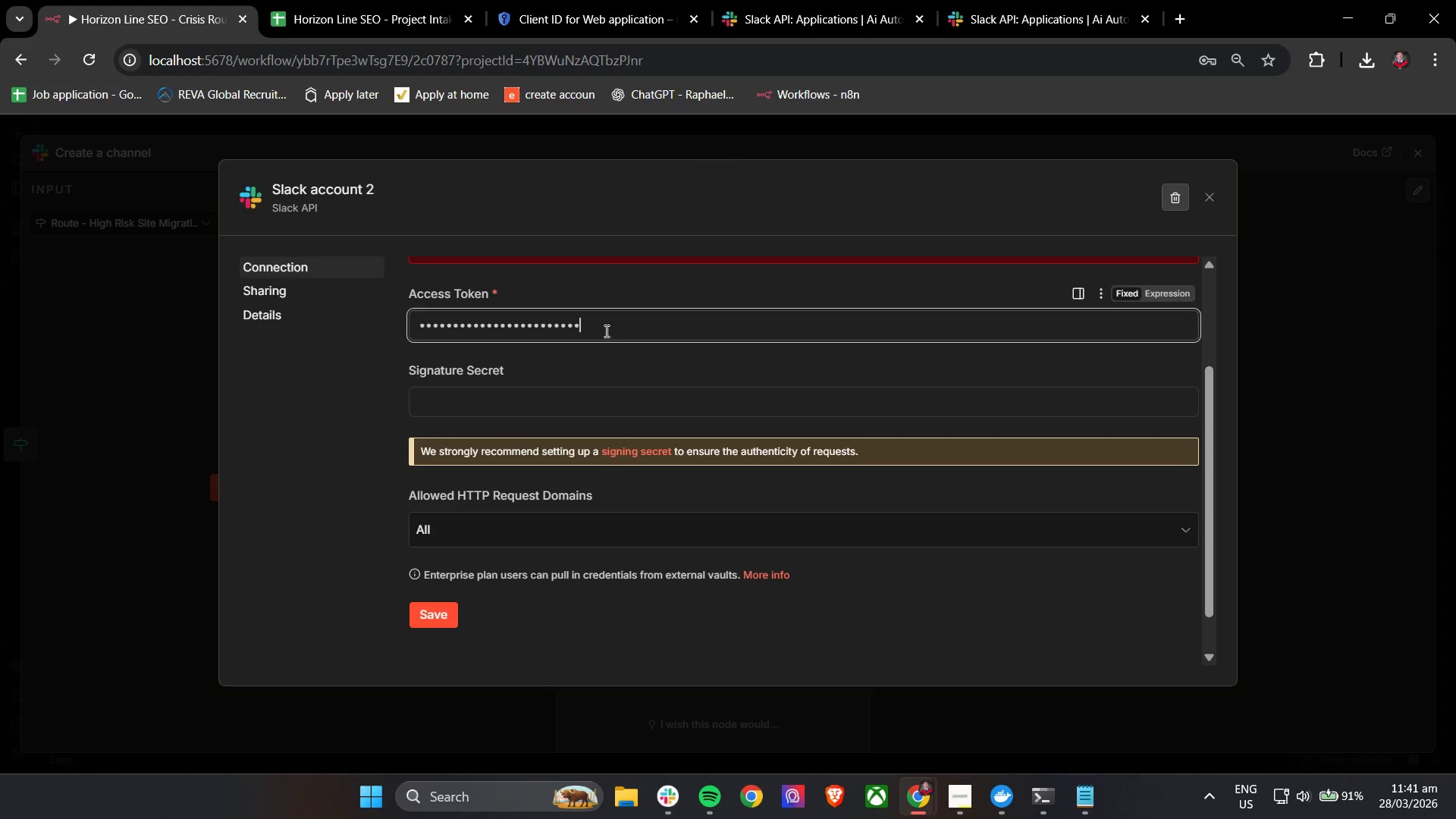 
double_click([605, 331])
 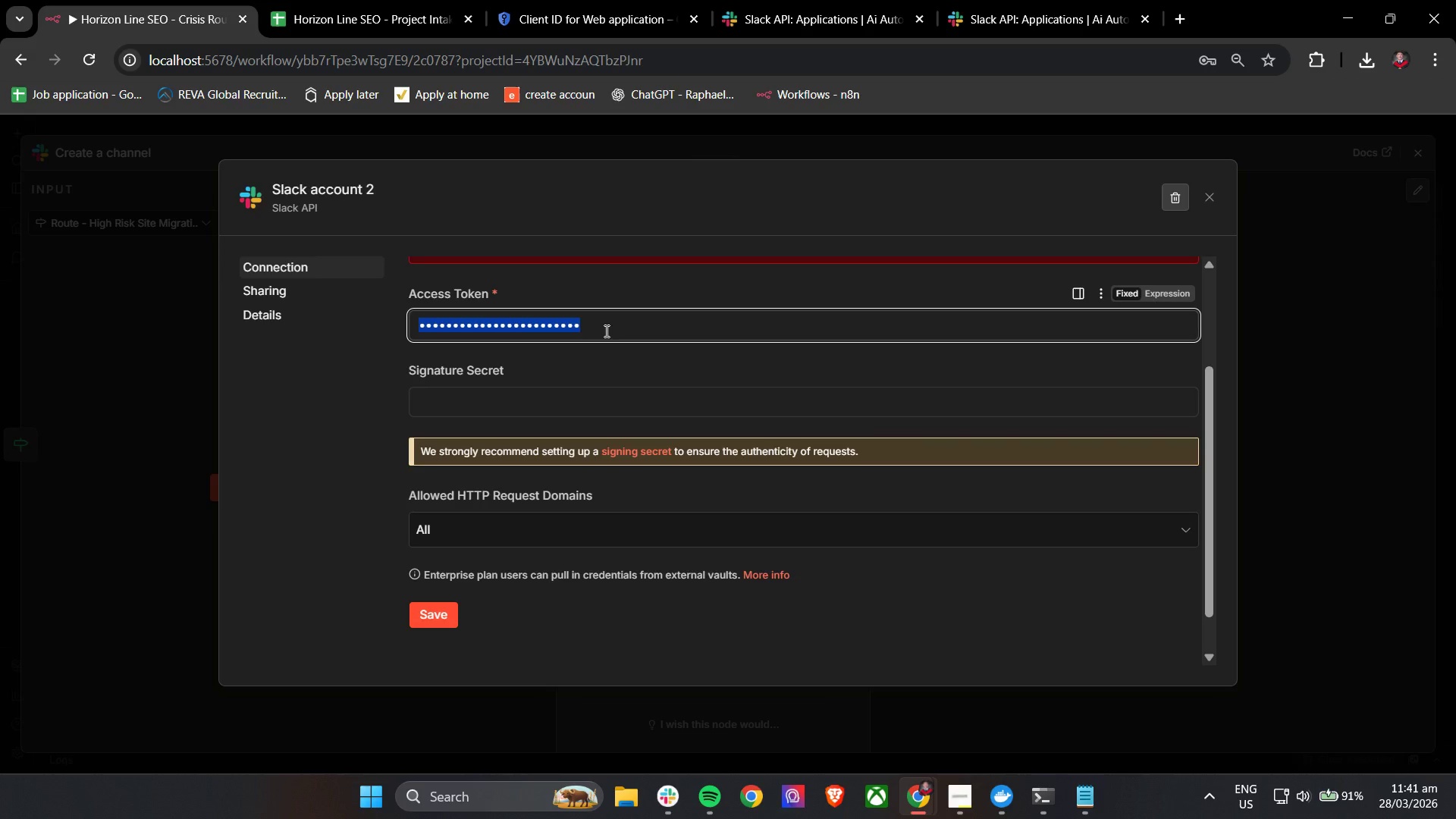 
triple_click([605, 331])
 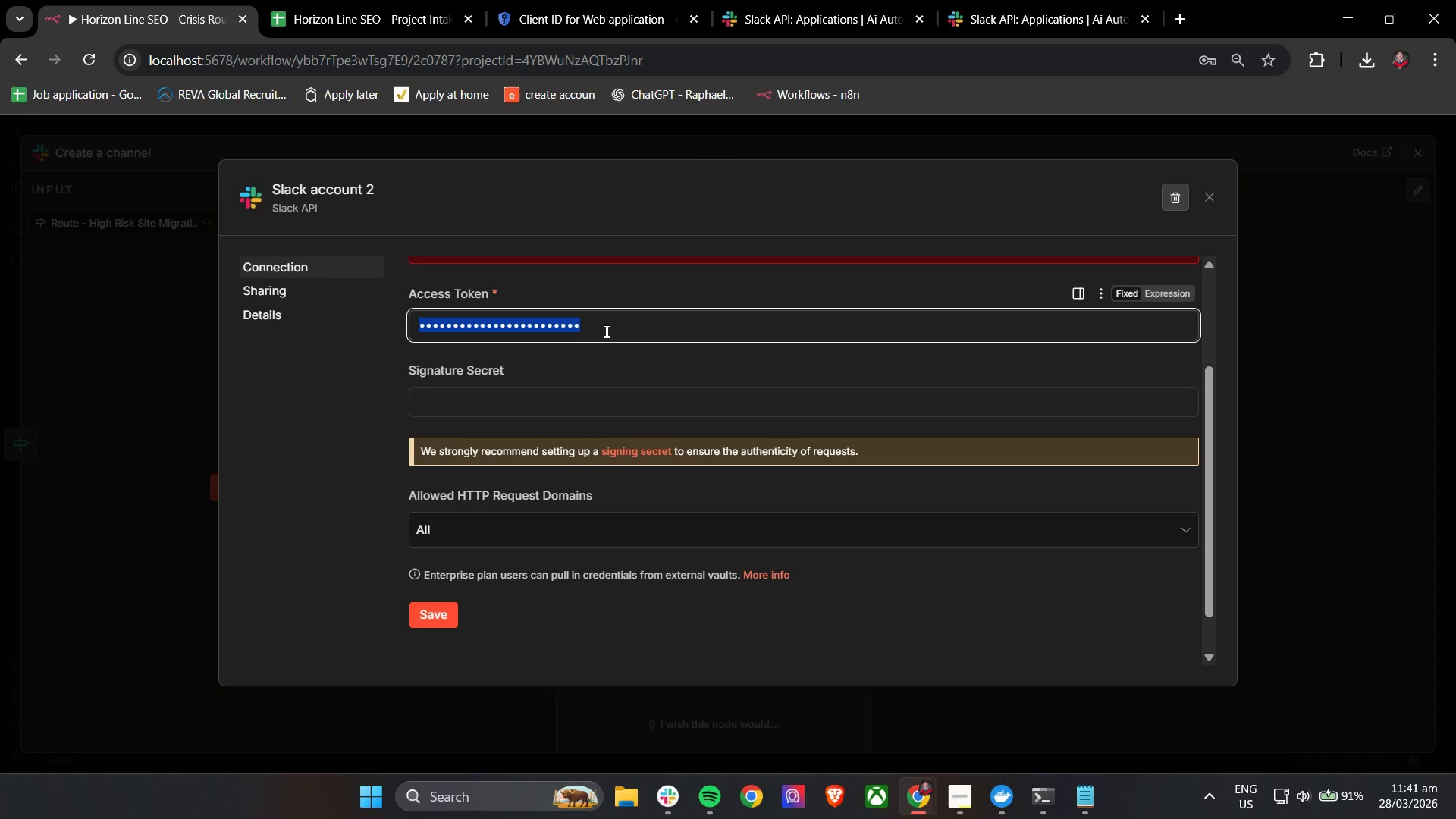 
key(Control+V)
 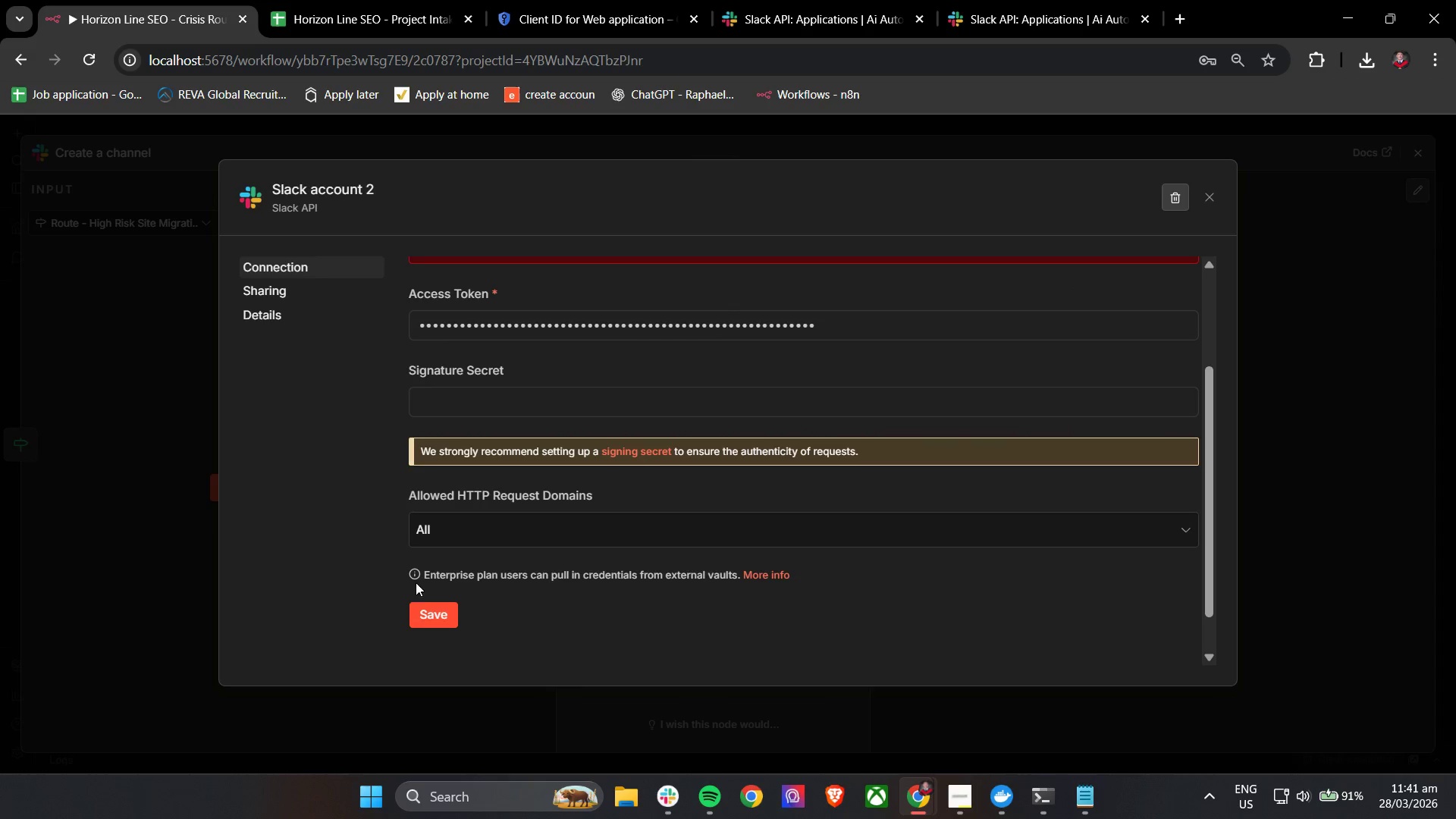 
left_click([428, 616])
 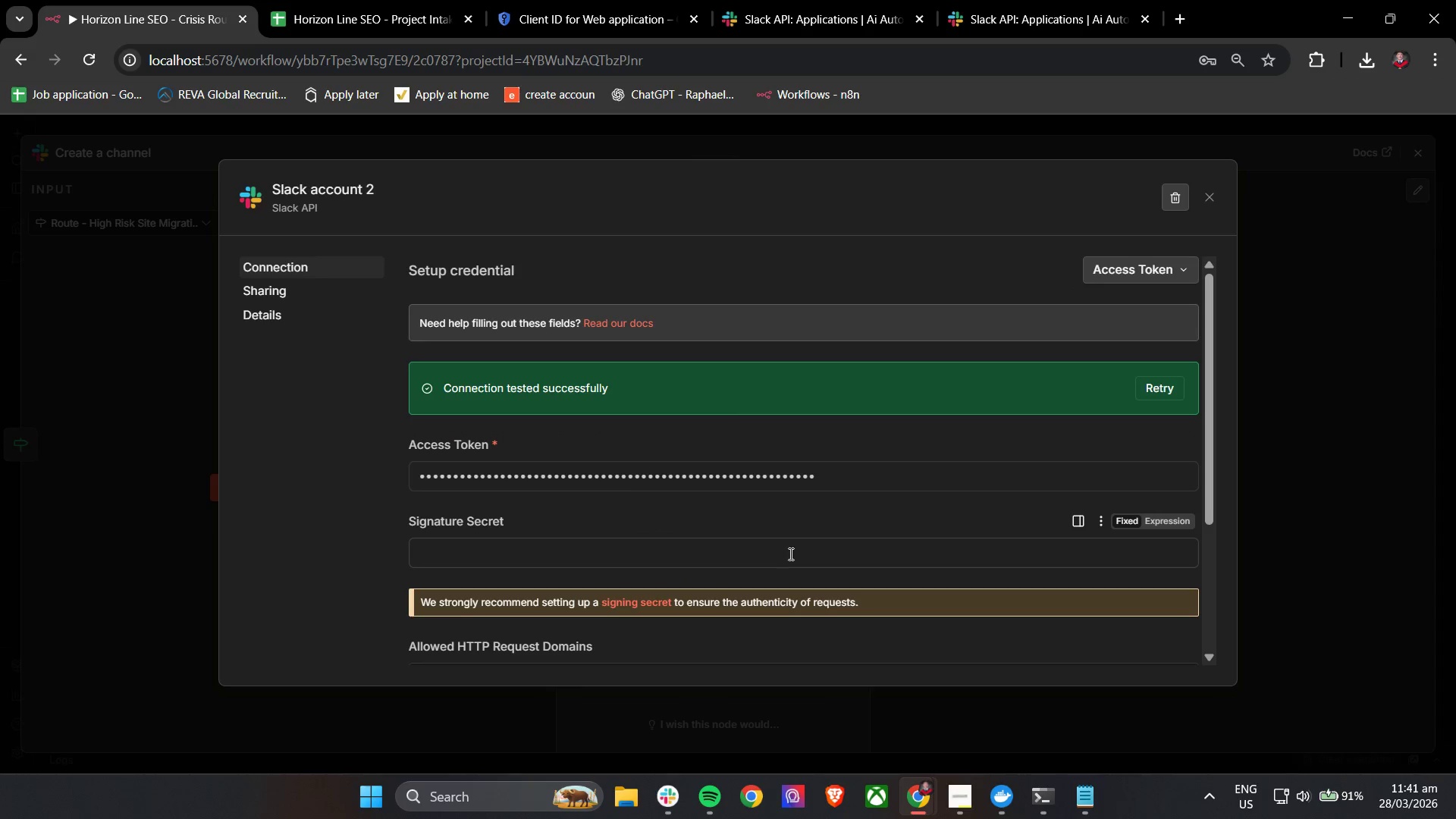 
scroll: coordinate [815, 548], scroll_direction: down, amount: 8.0
 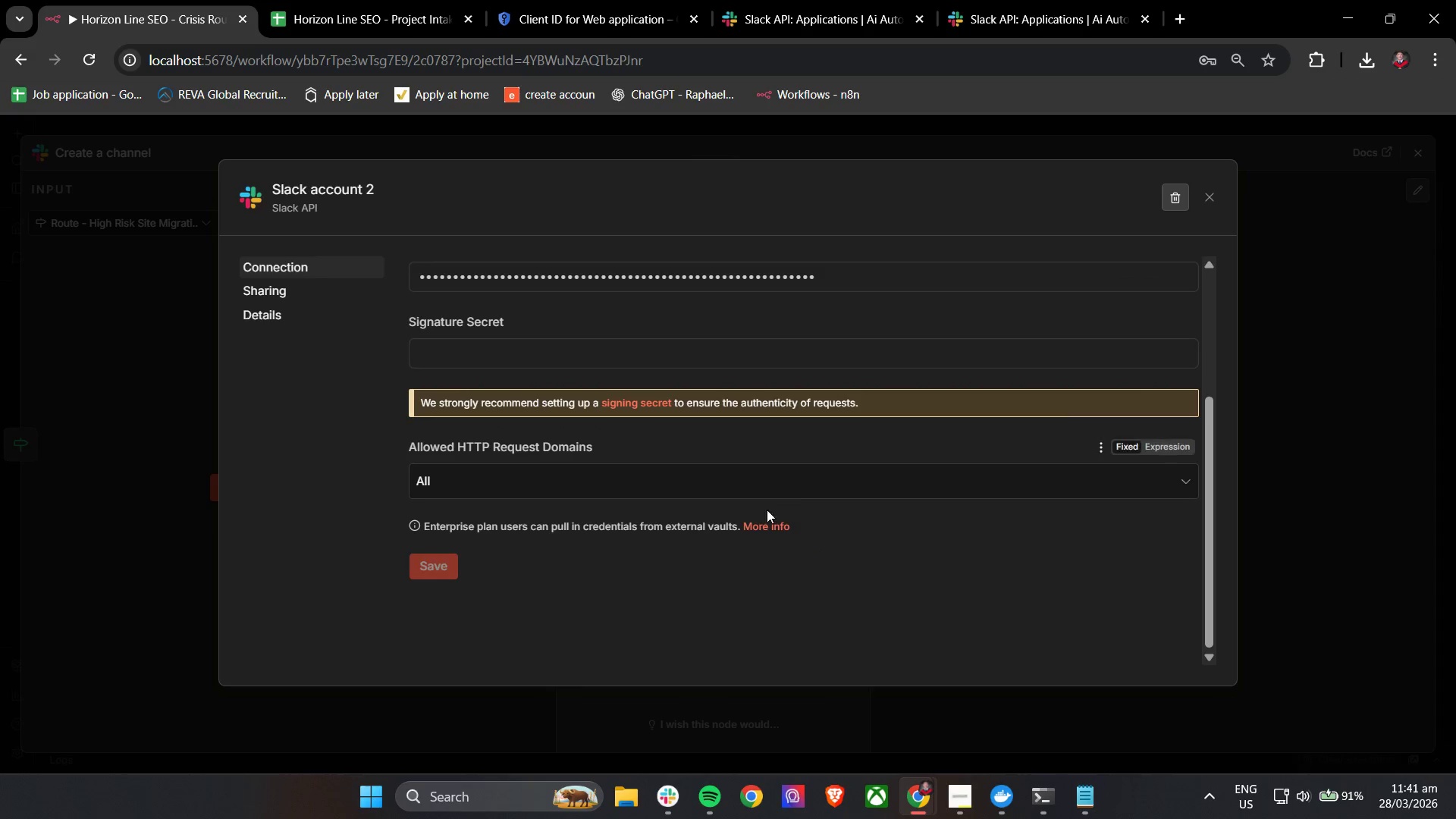 
scroll: coordinate [929, 444], scroll_direction: up, amount: 7.0
 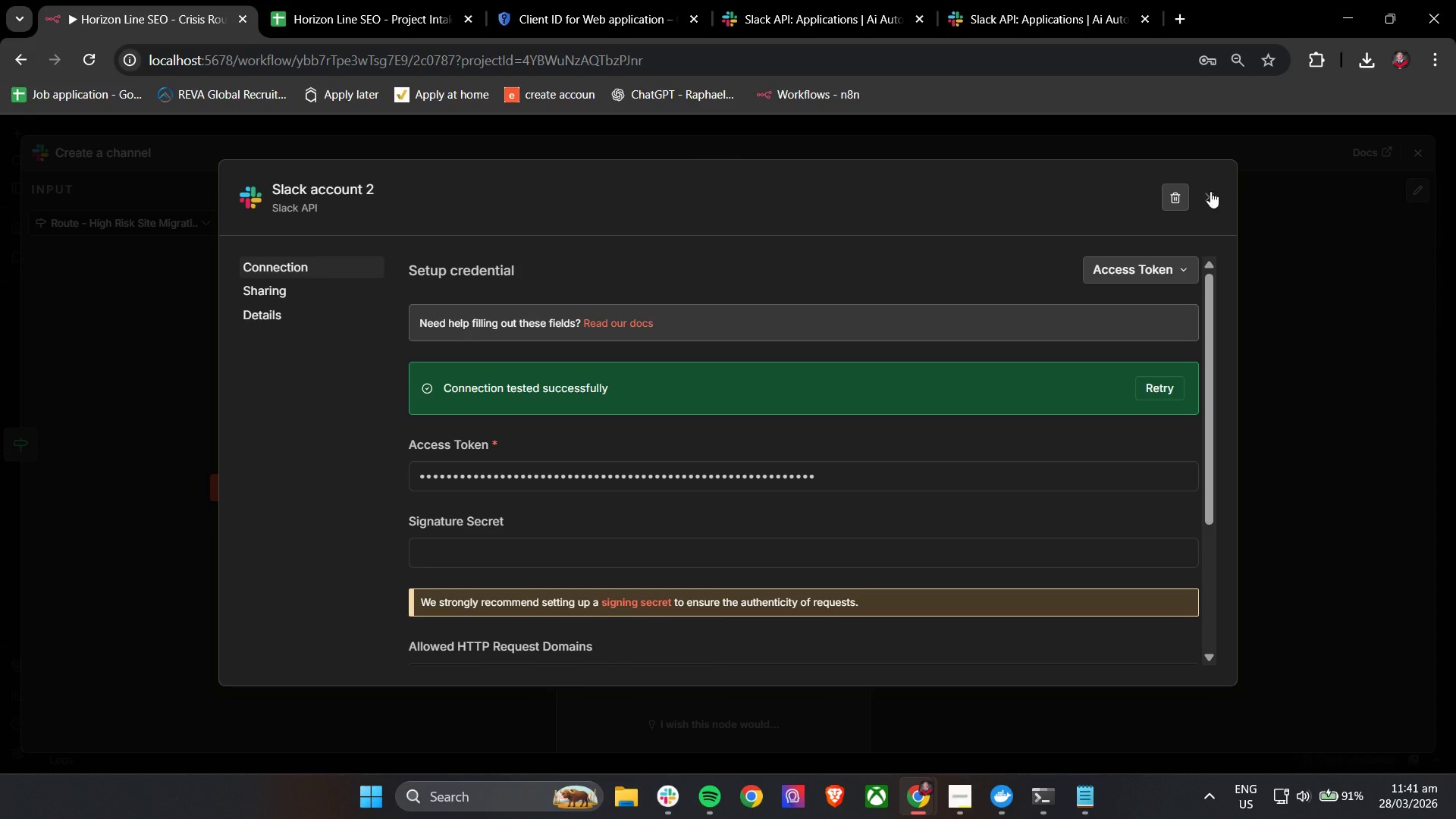 
left_click([657, 801])
 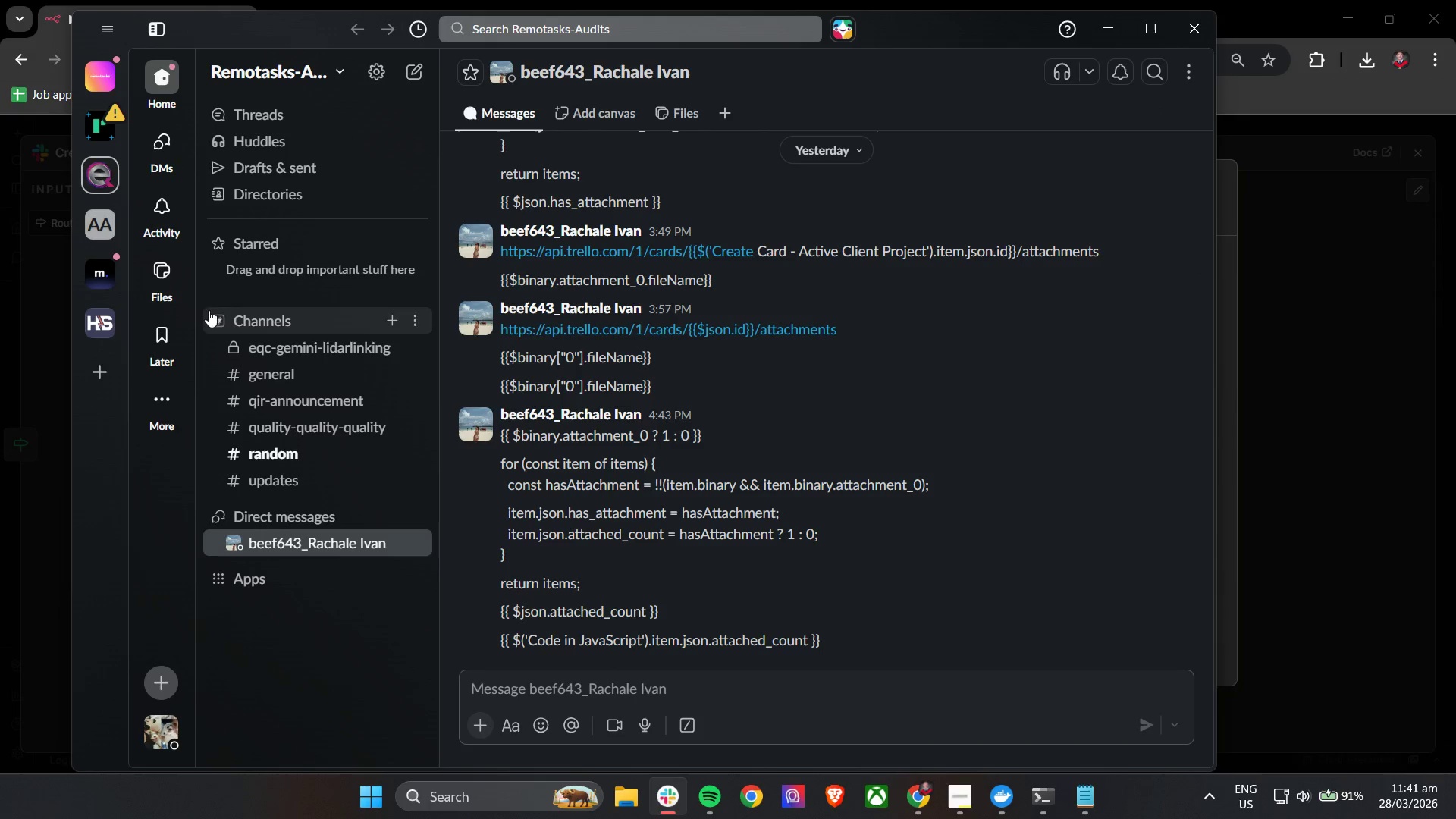 
left_click([101, 228])
 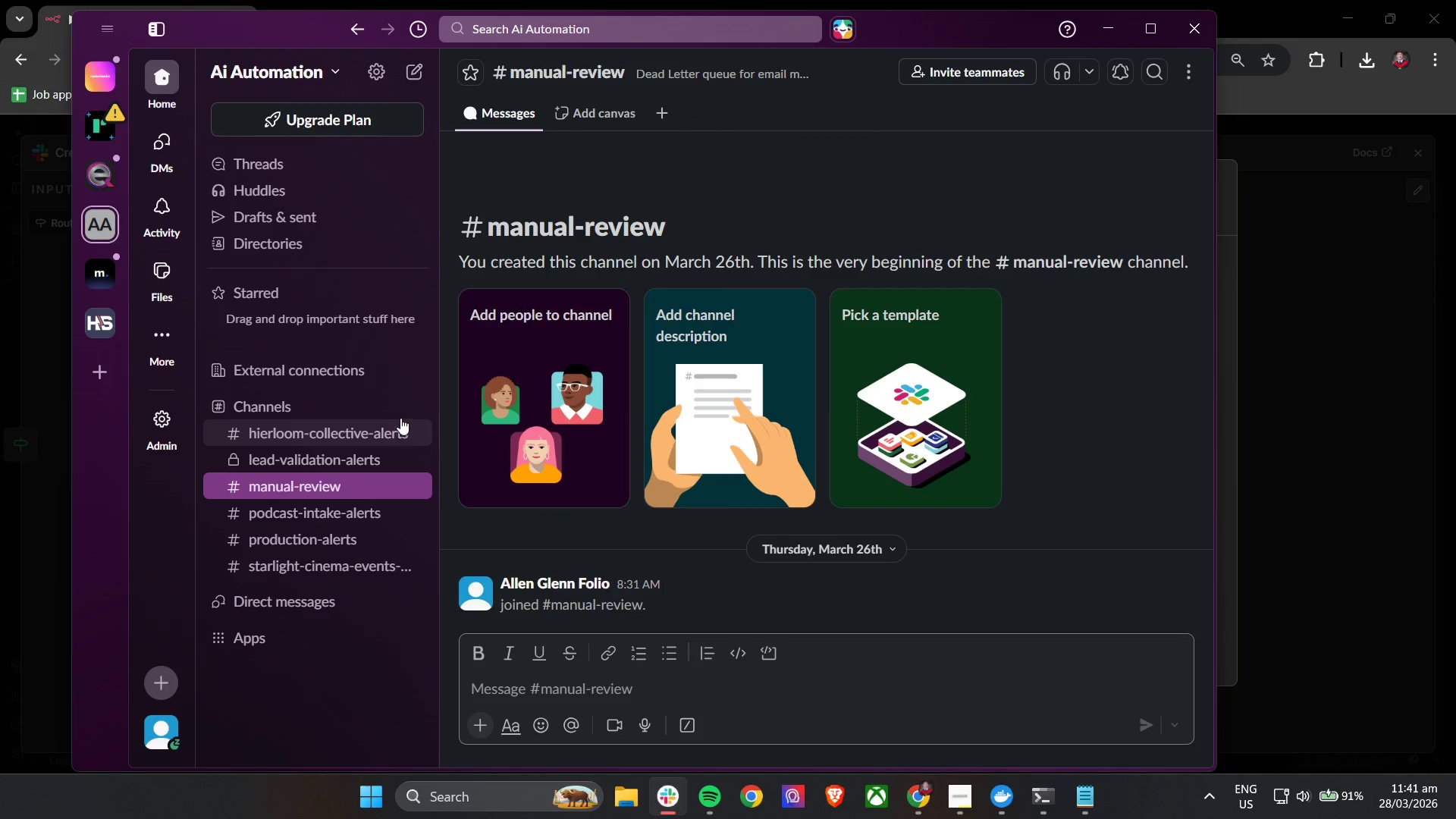 
left_click([394, 408])
 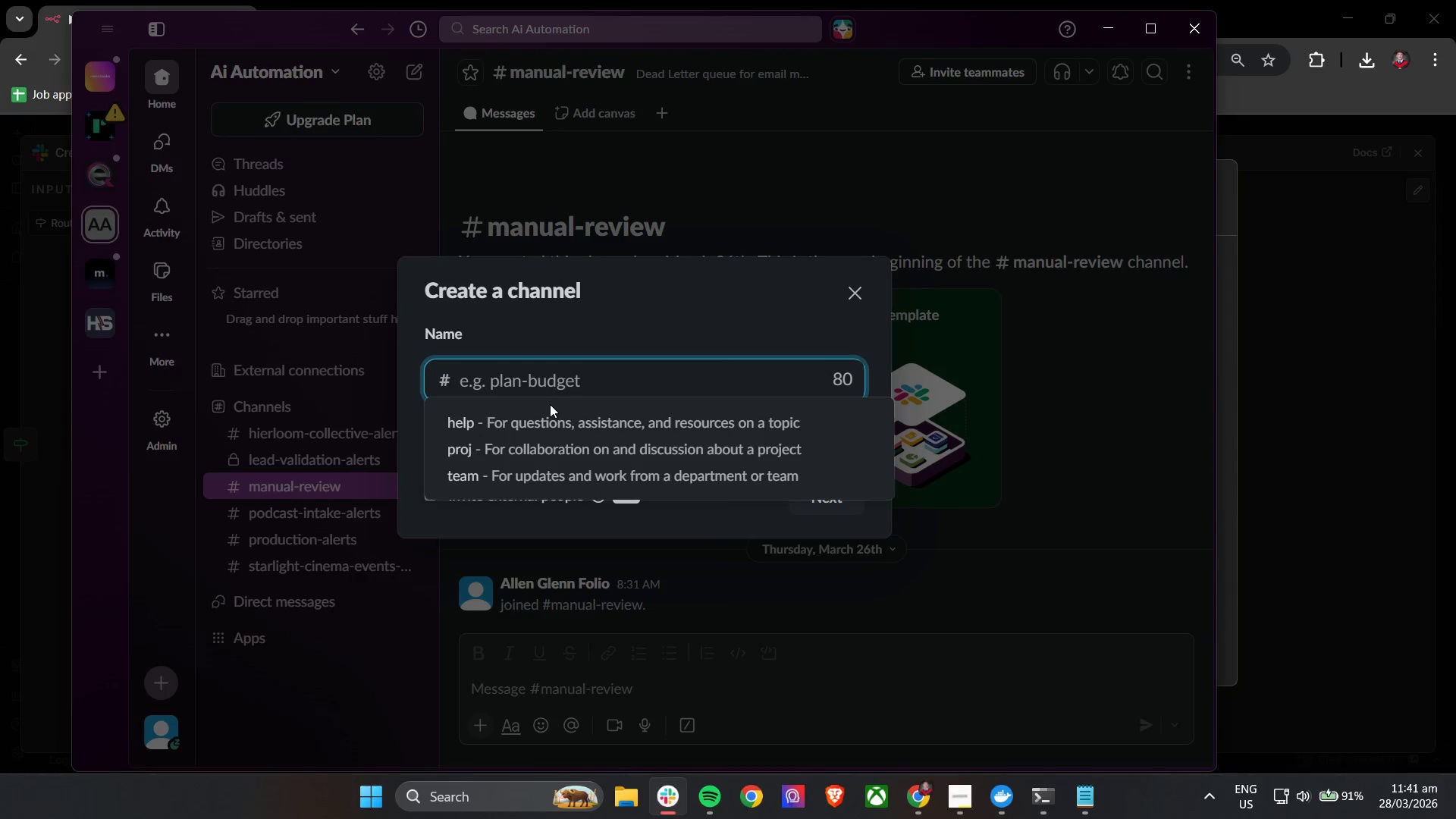 
type(priority-ops)
 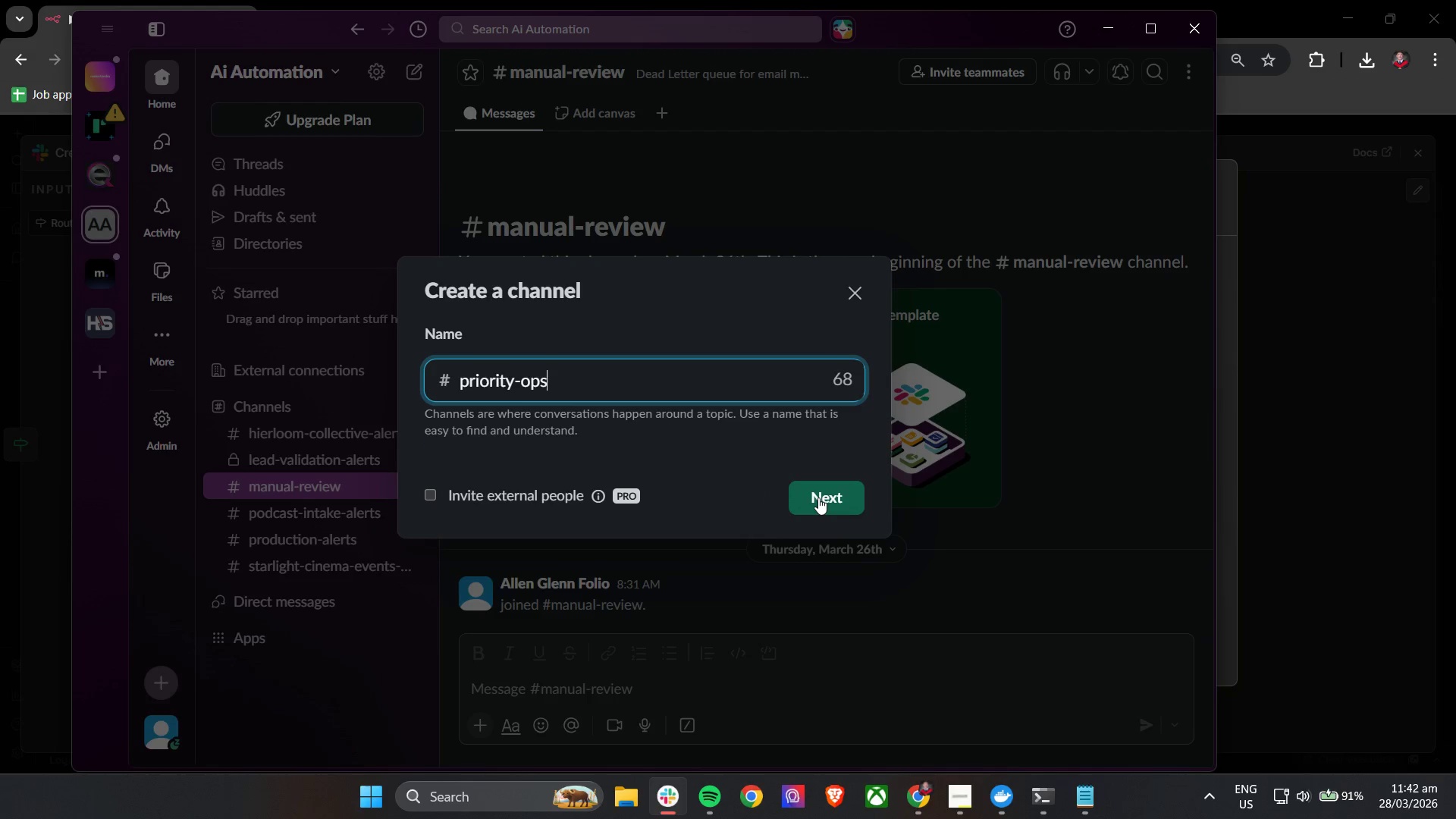 
left_click([818, 497])
 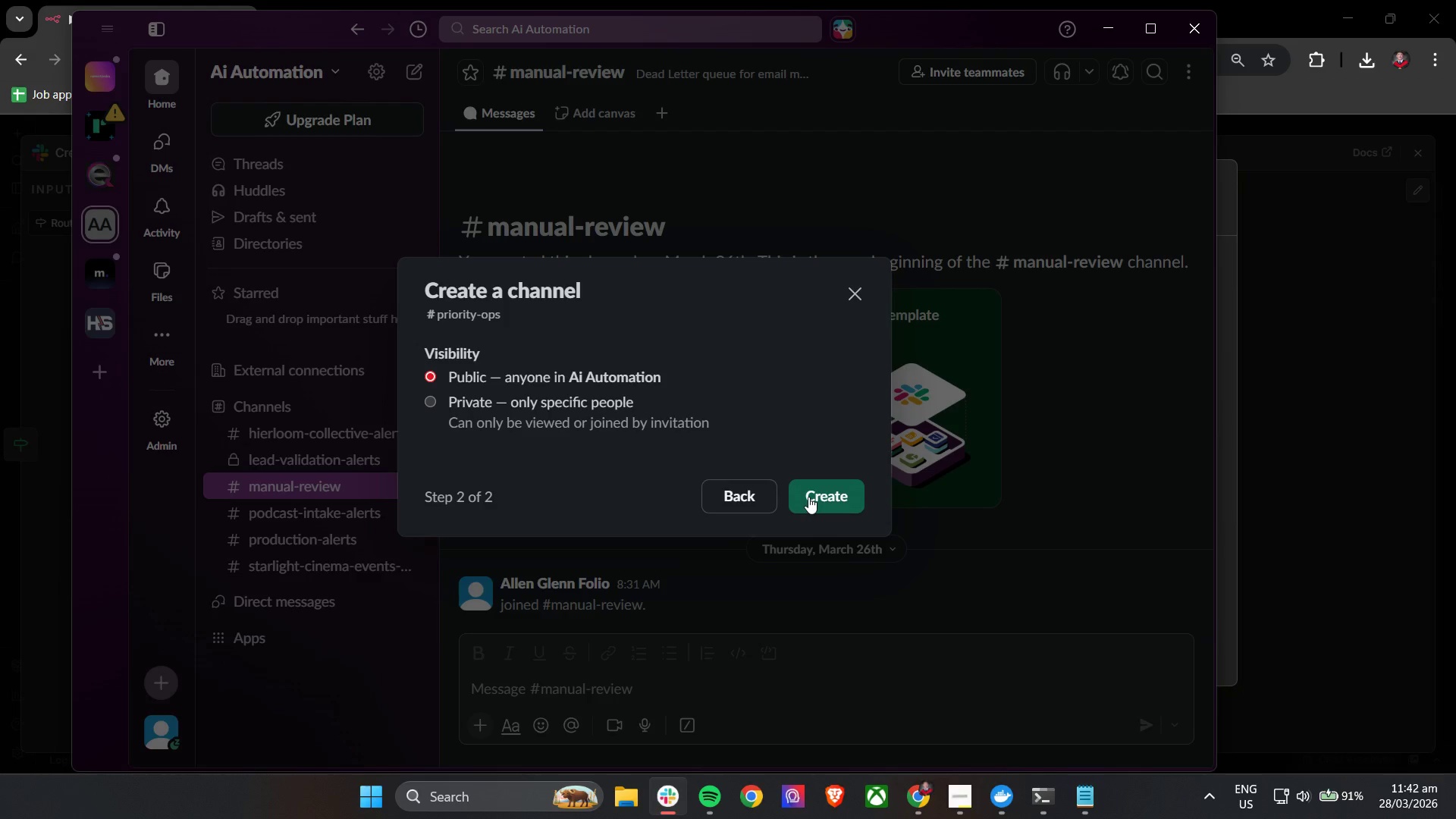 
left_click([811, 497])
 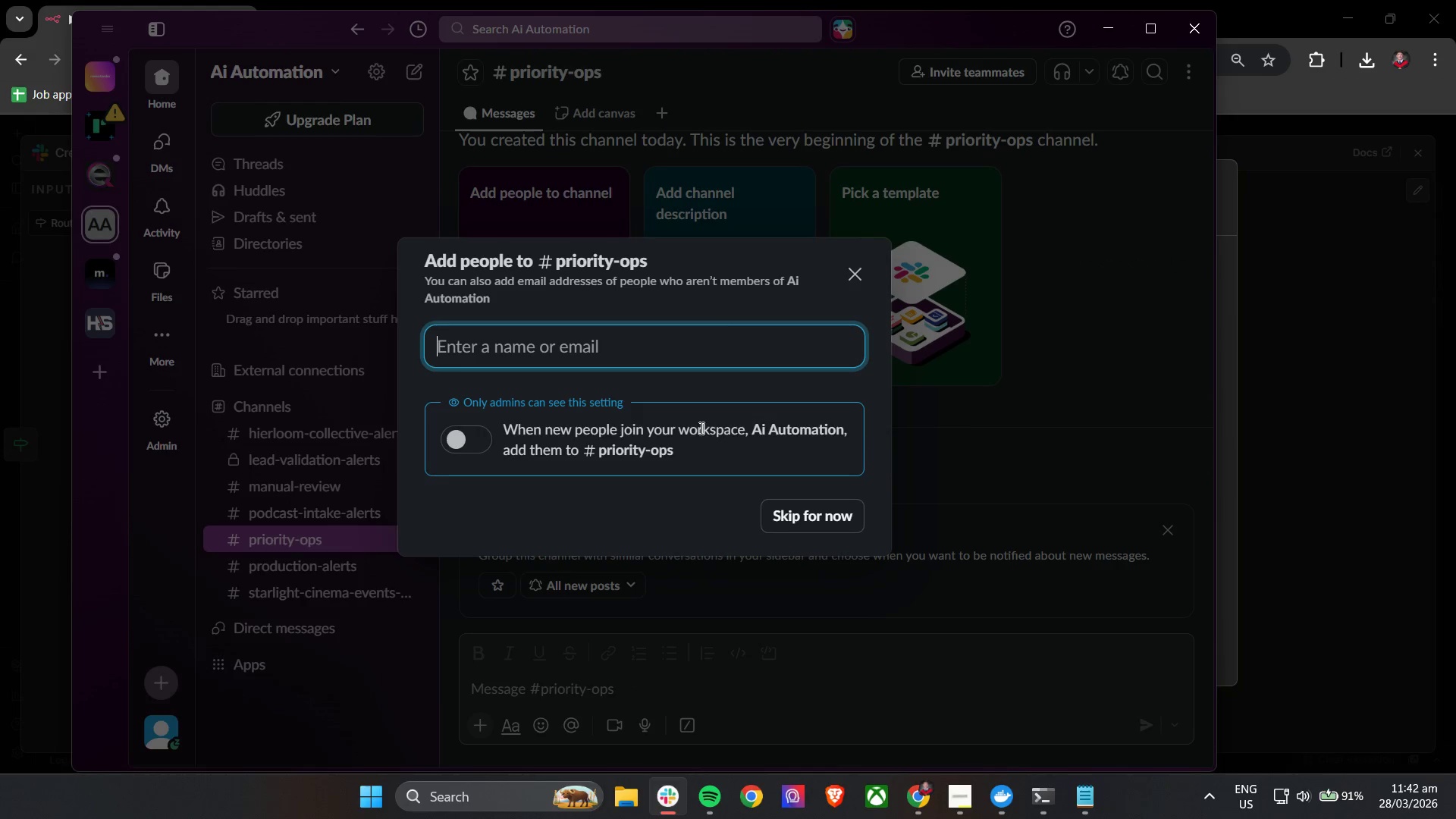 
left_click([789, 509])
 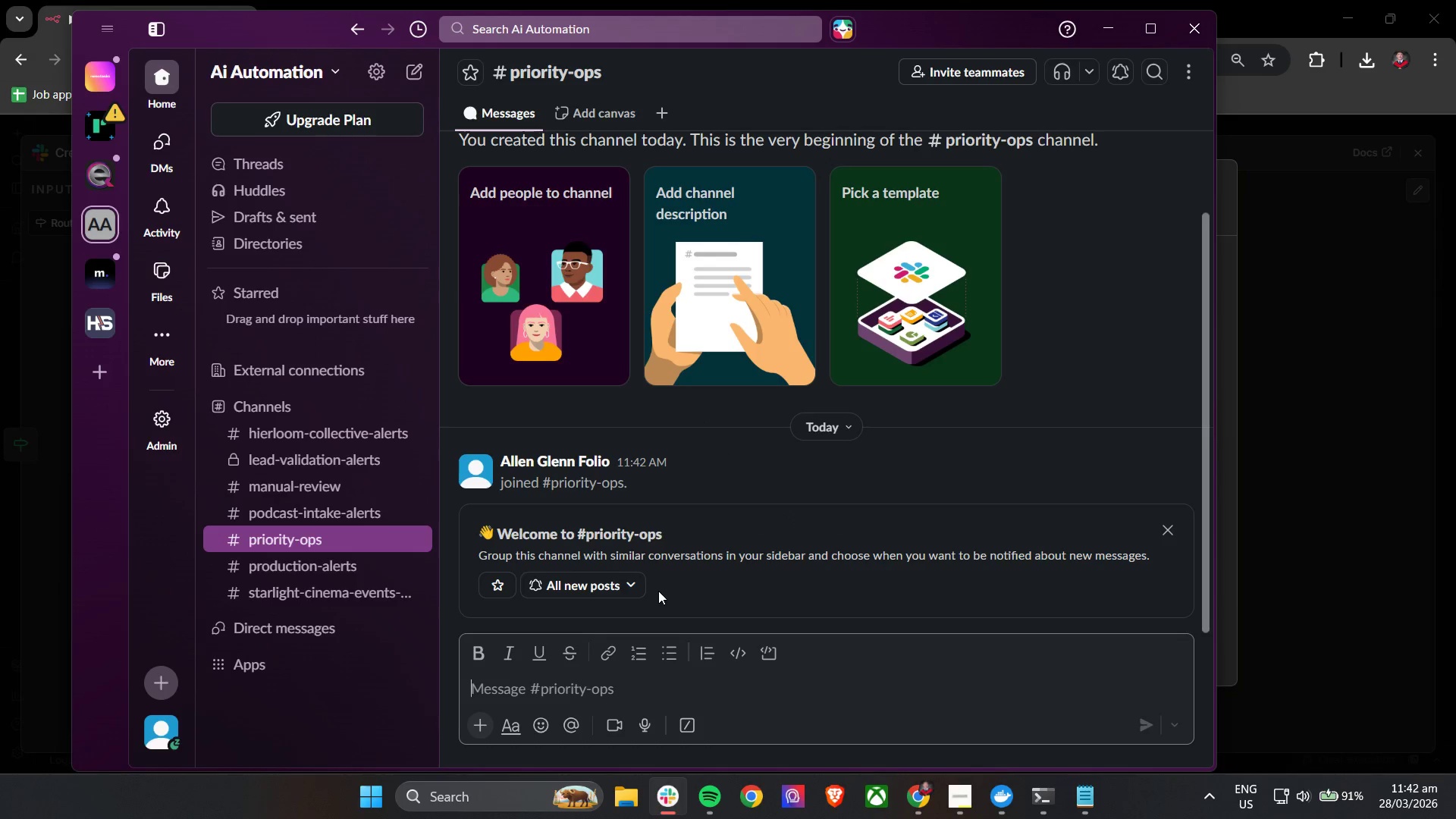 
scroll: coordinate [404, 573], scroll_direction: down, amount: 1.0
 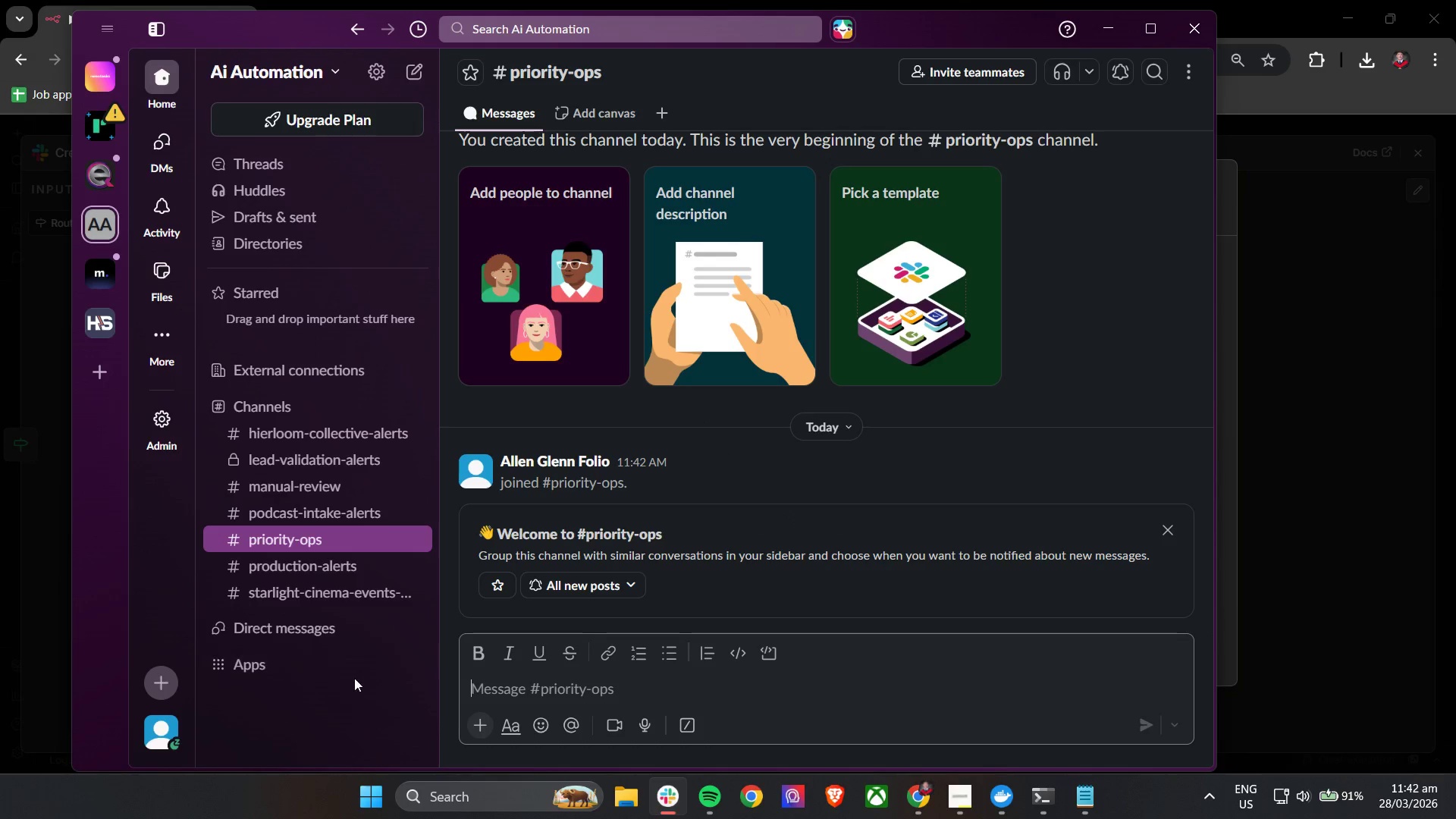 
left_click([219, 664])
 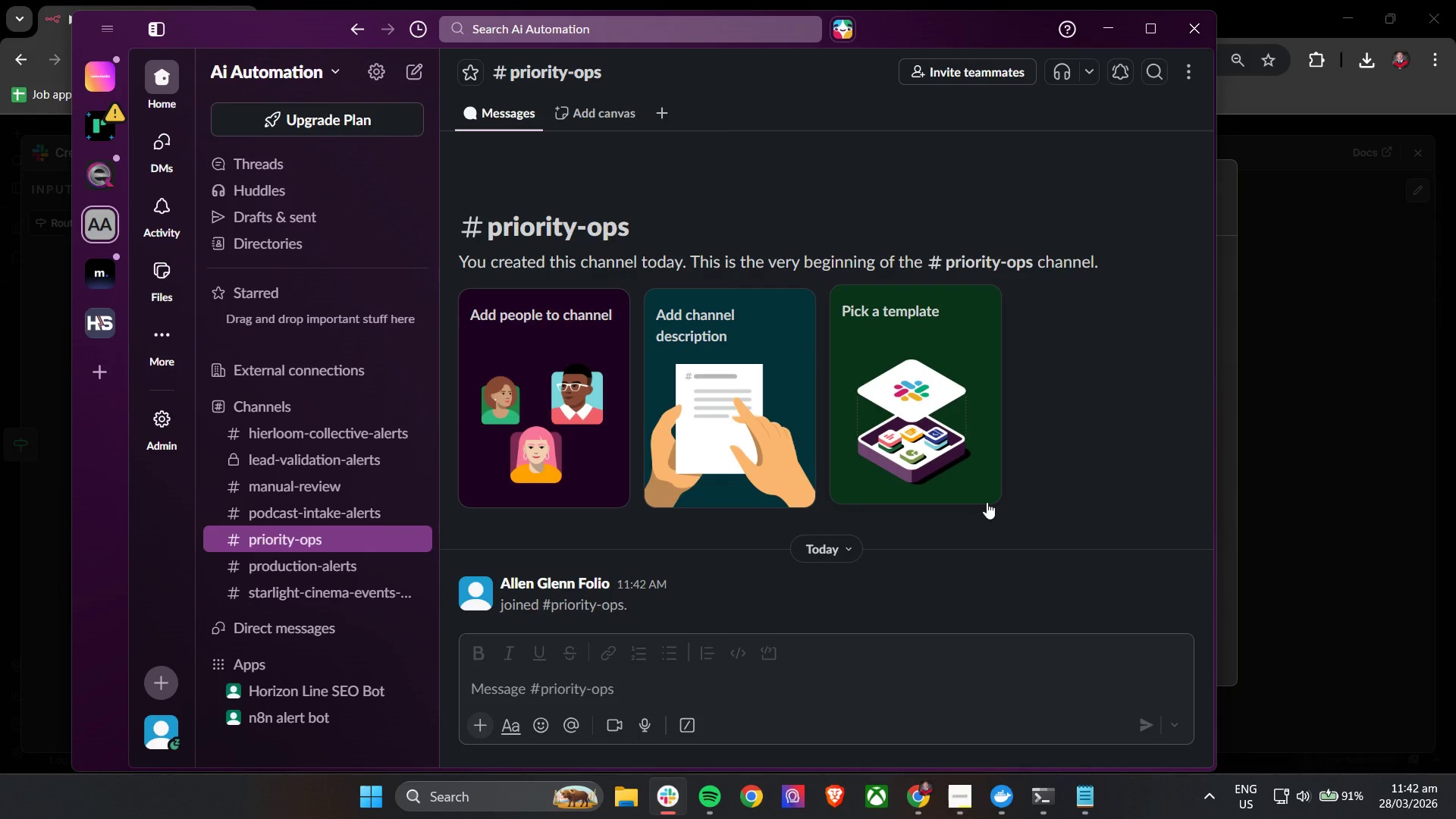 
wait(11.0)
 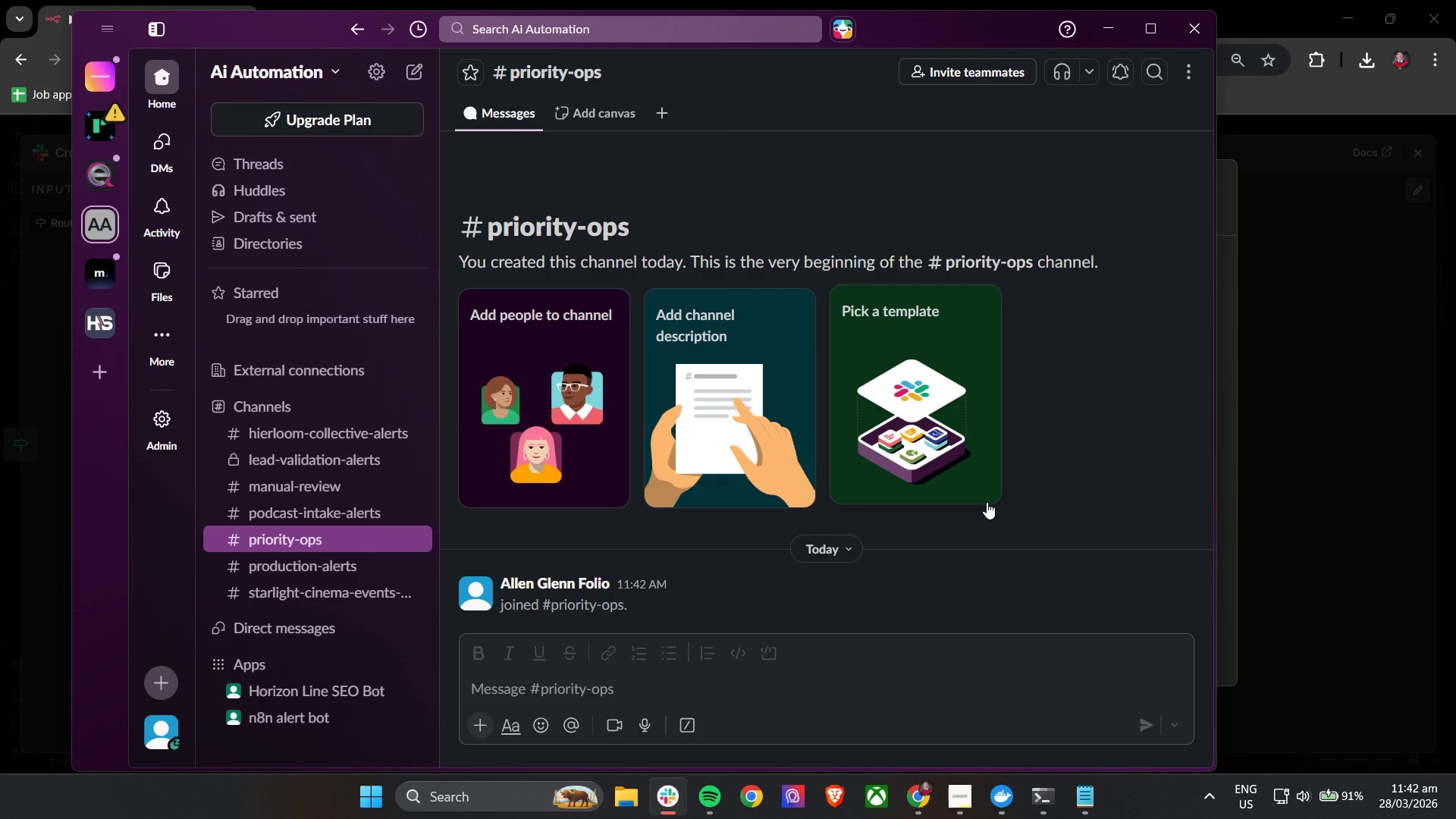 
type(/invite @)
 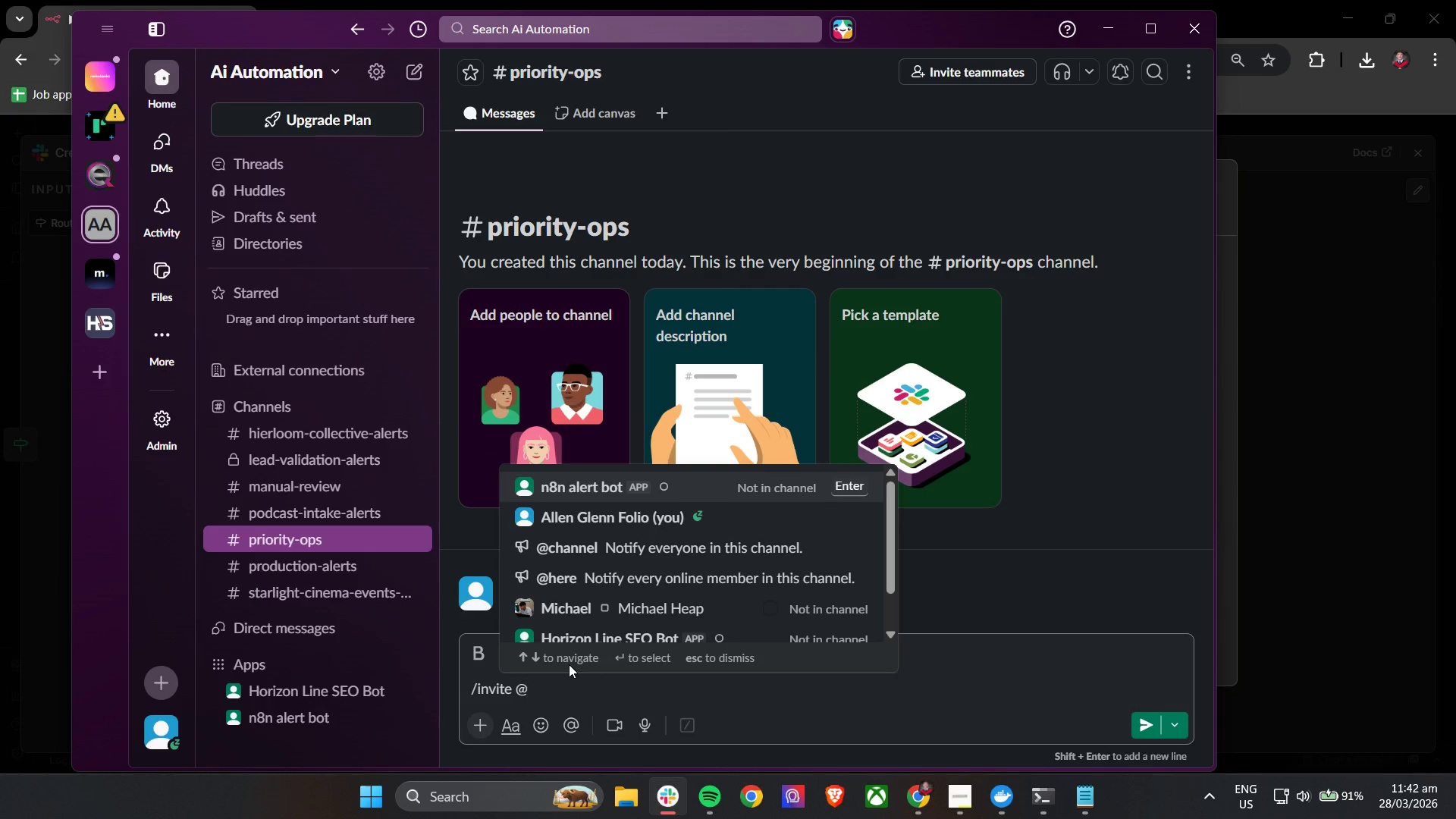 
left_click([588, 632])
 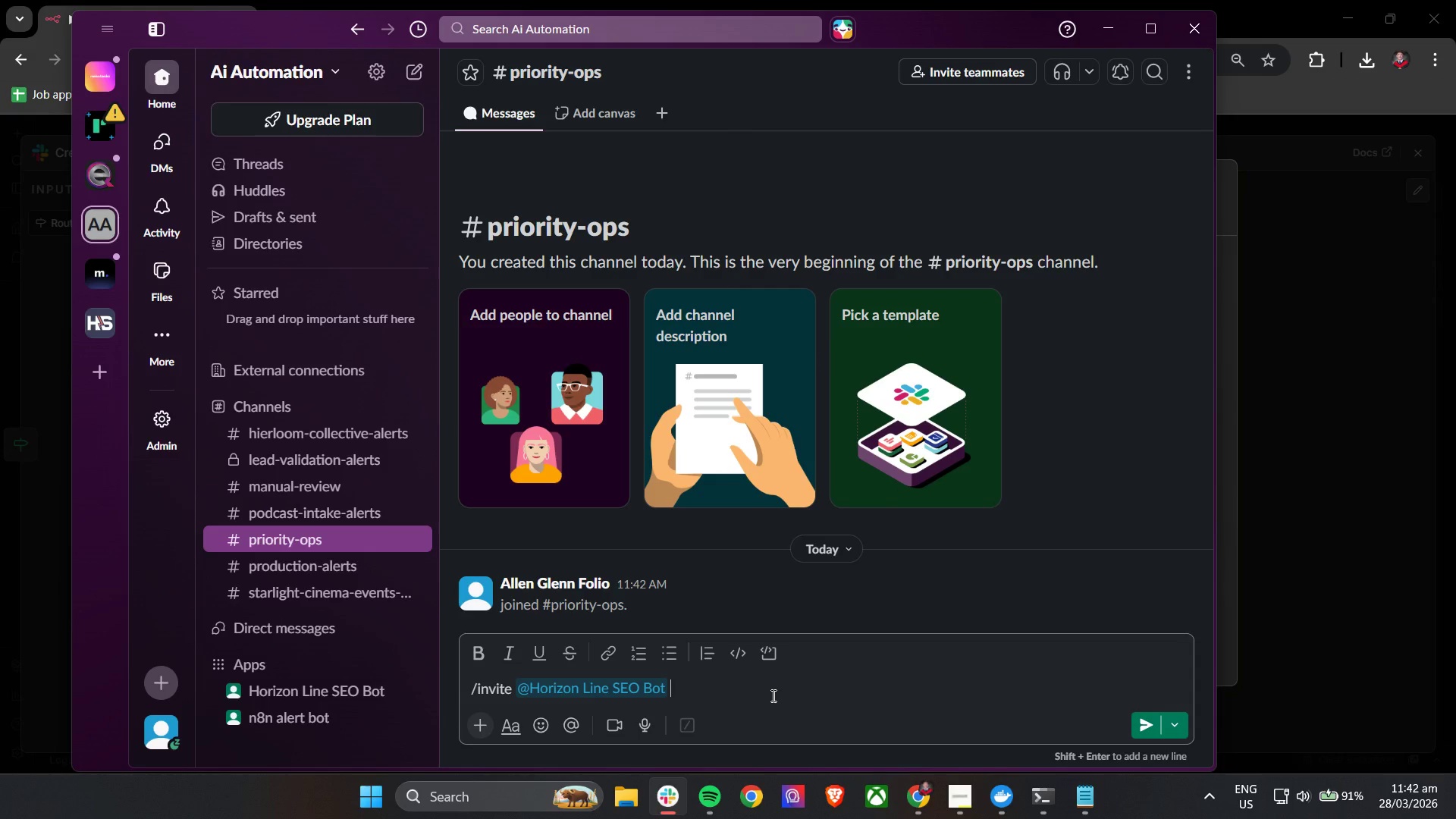 
key(Enter)
 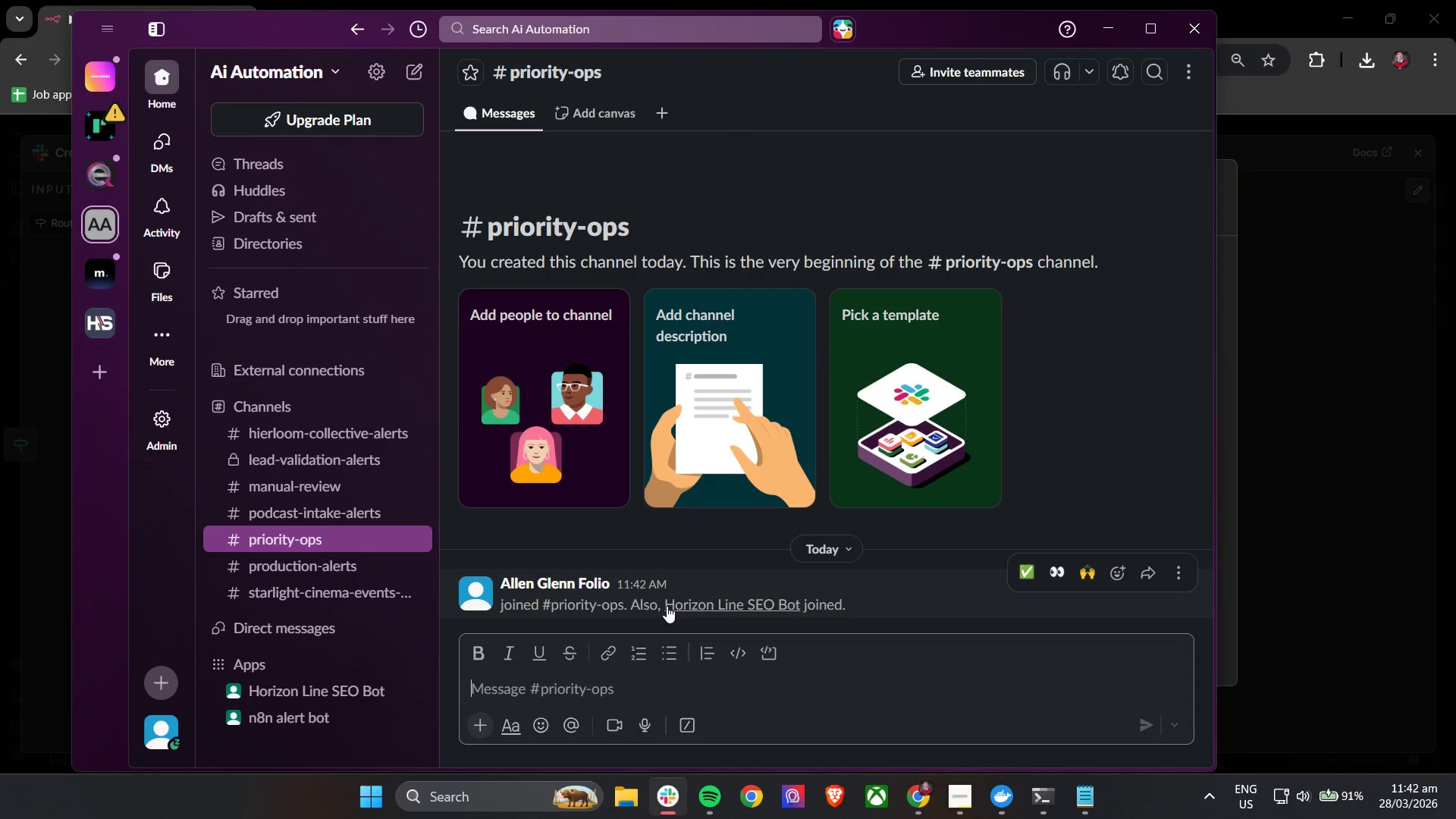 
scroll: coordinate [894, 536], scroll_direction: down, amount: 6.0
 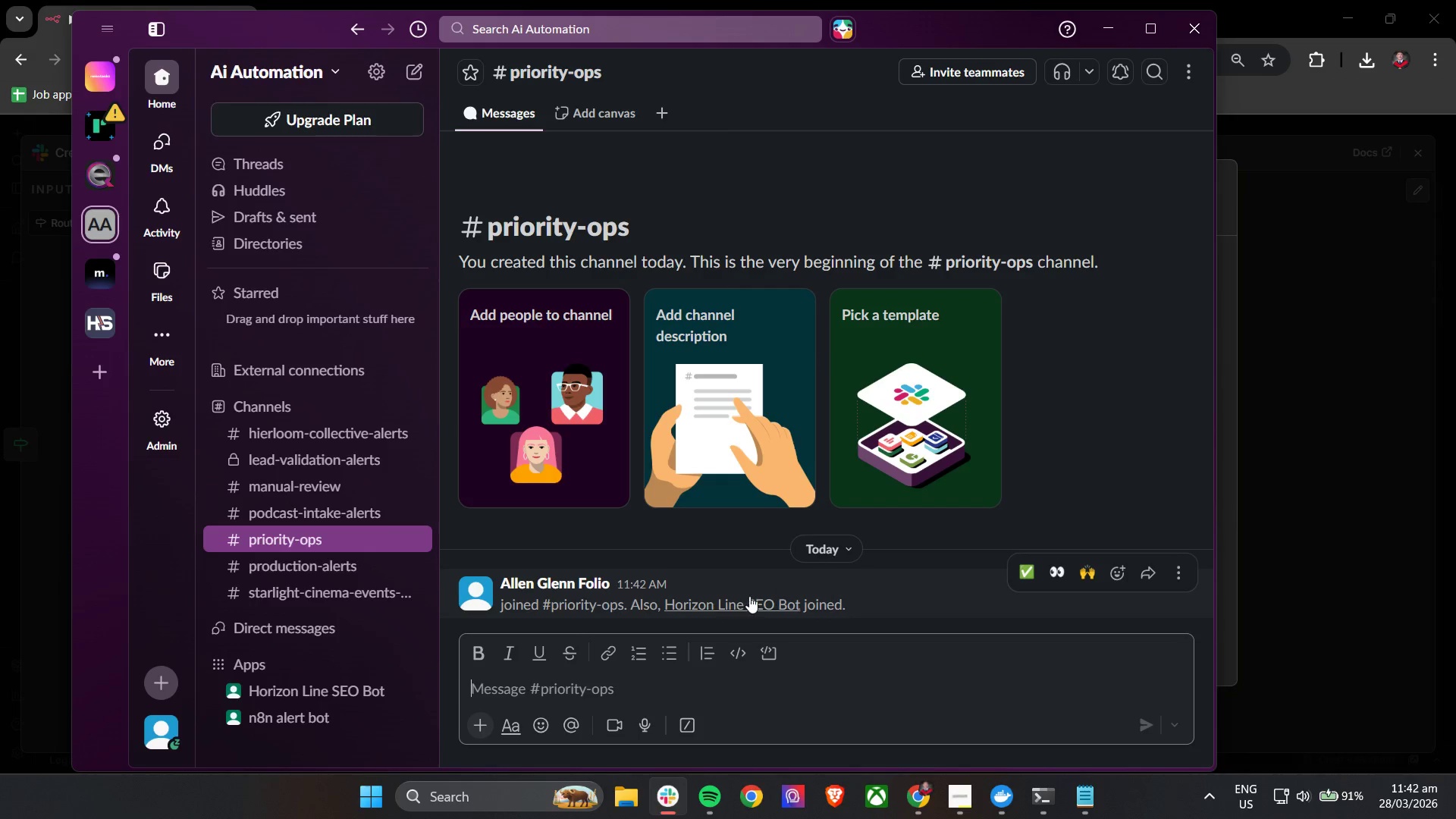 
scroll: coordinate [848, 595], scroll_direction: none, amount: 0.0
 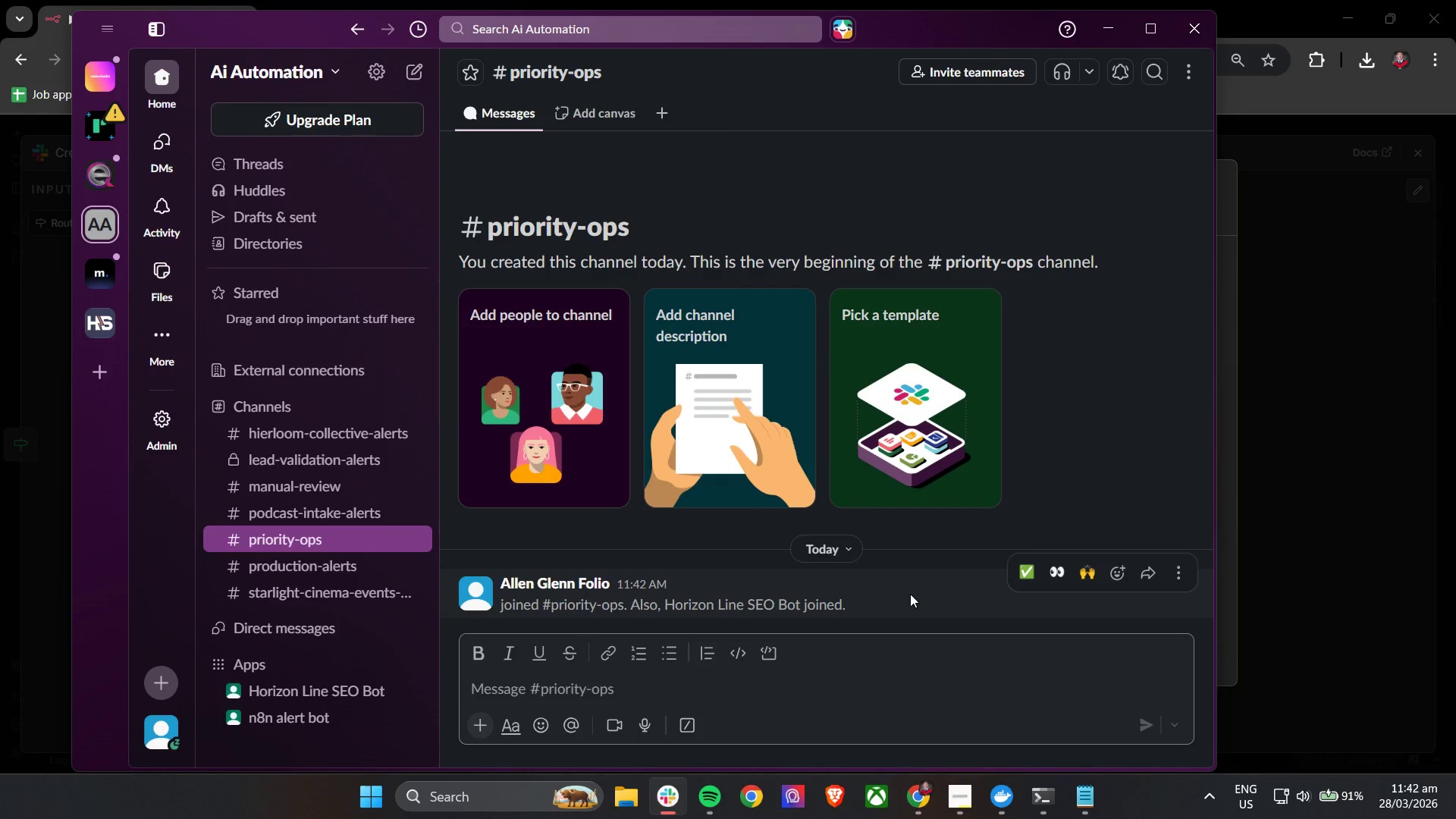 
wait(7.41)
 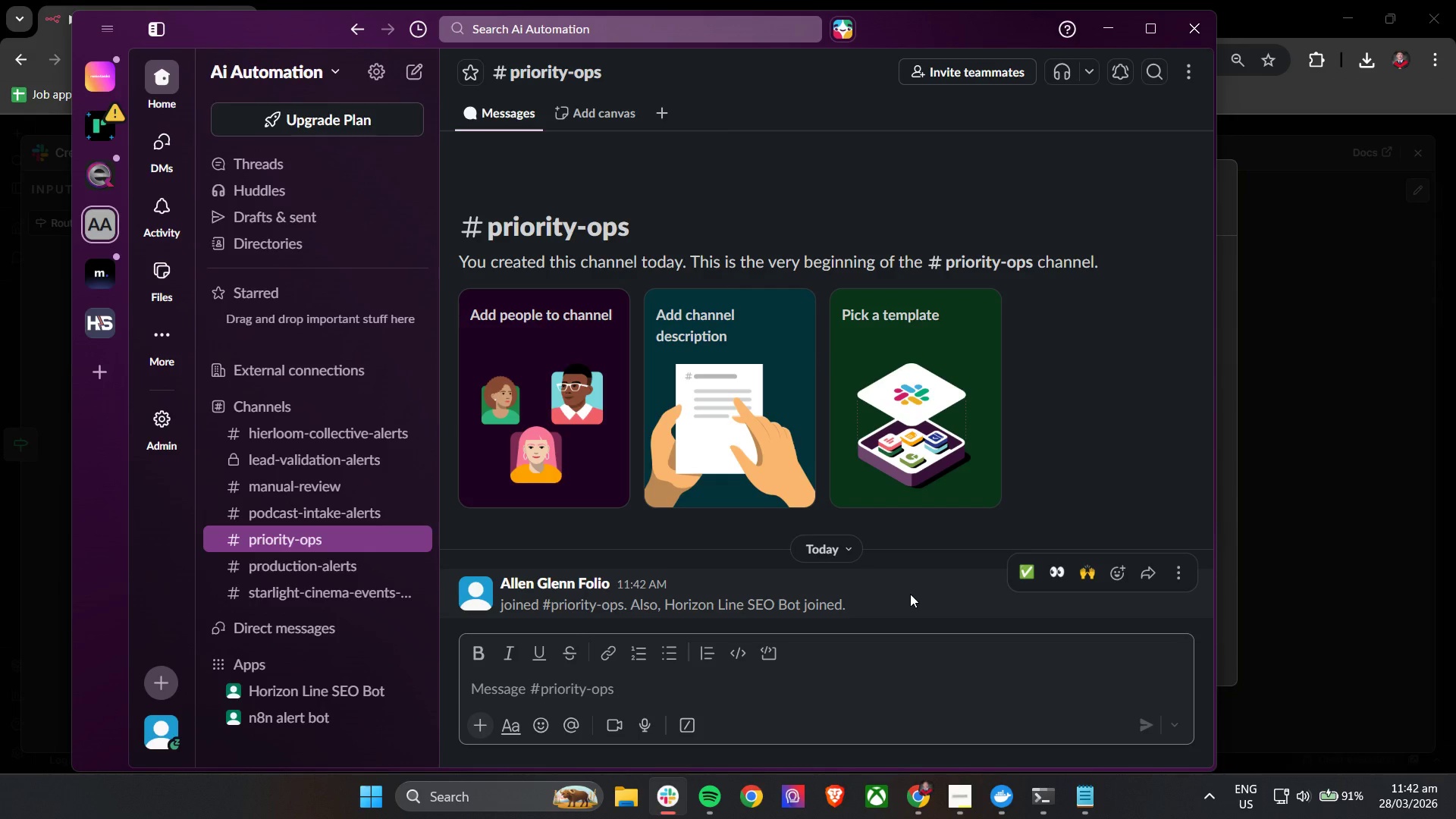 
left_click([1105, 30])
 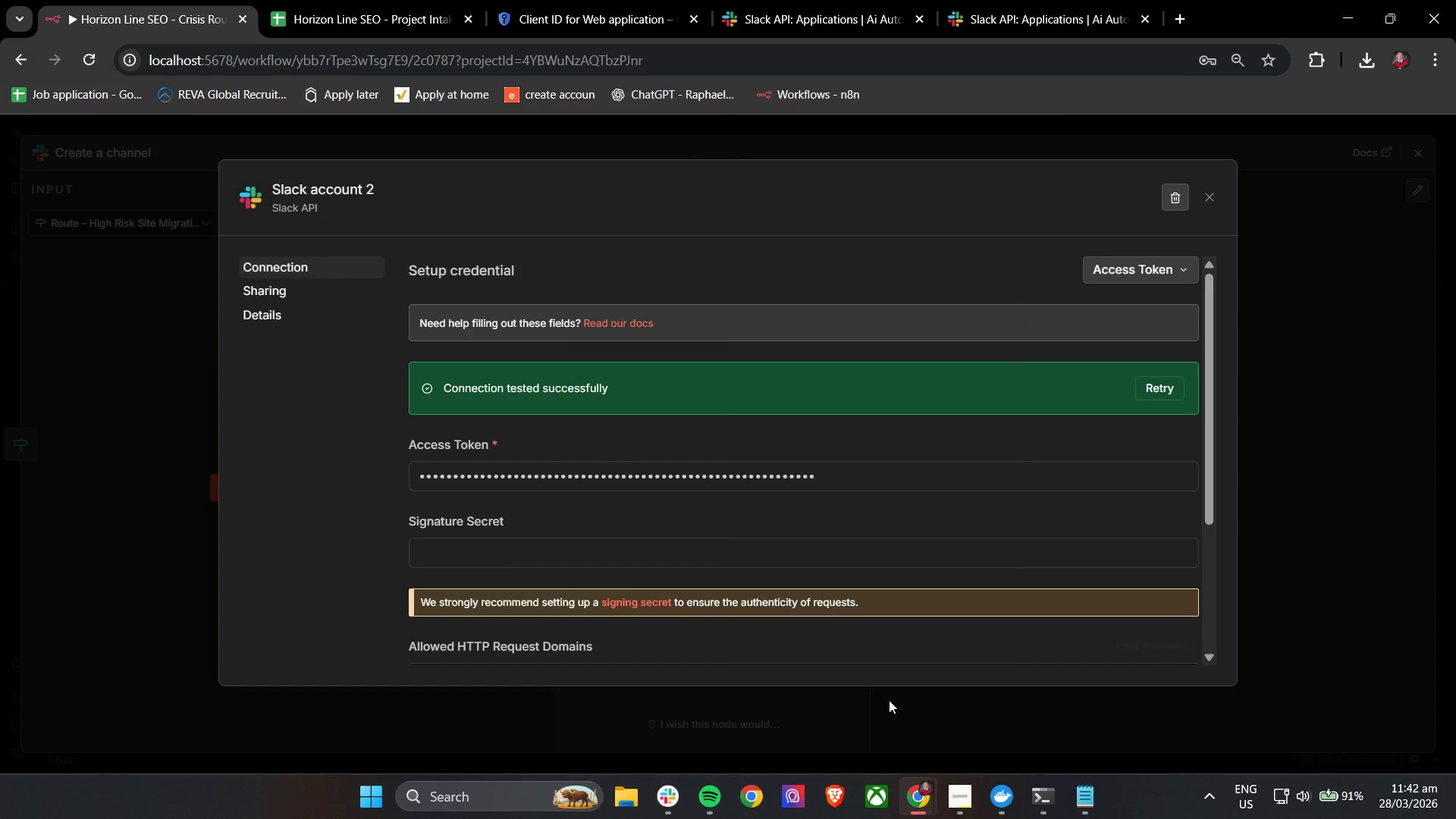 
left_click([673, 800])
 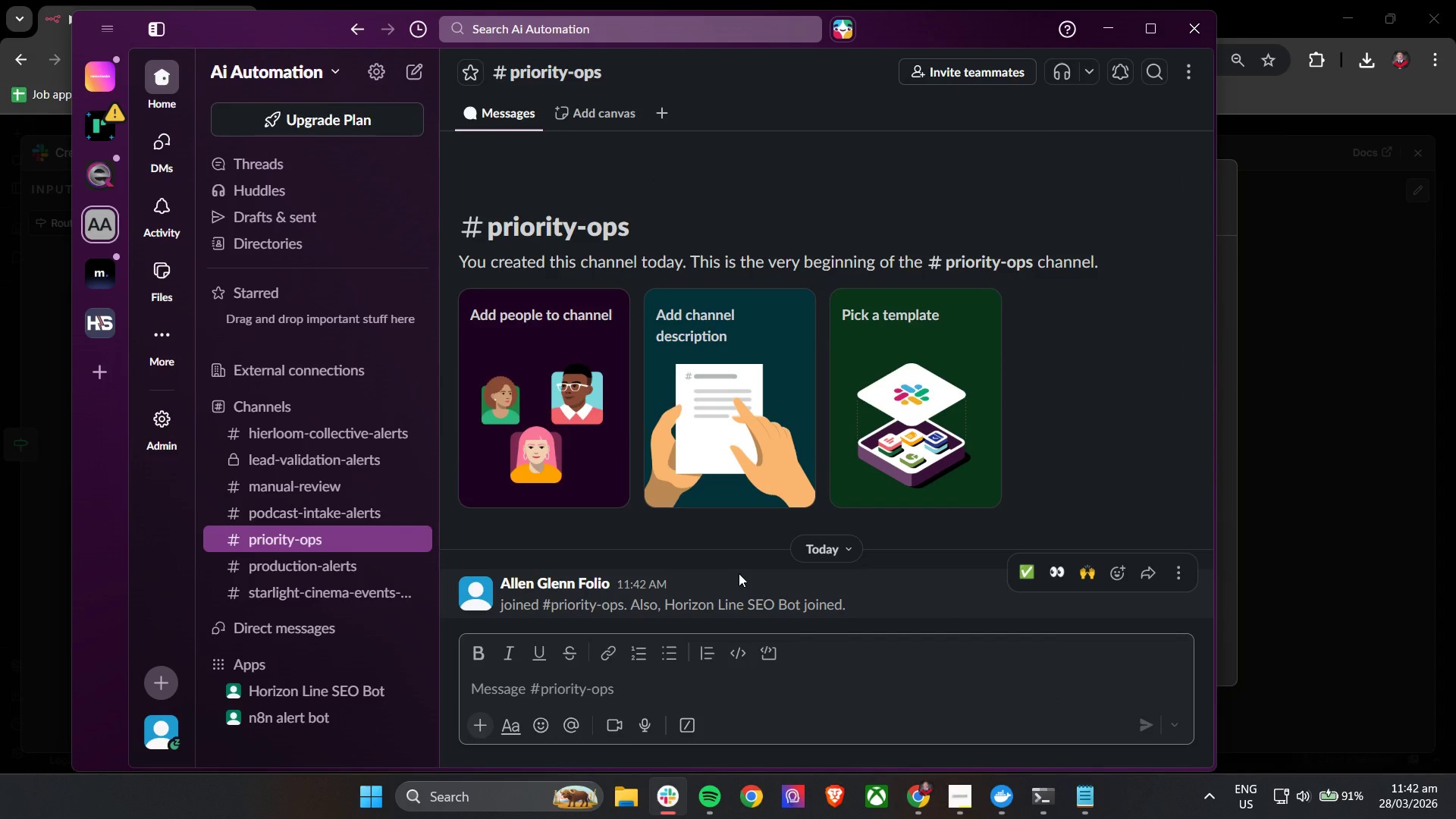 
wait(9.31)
 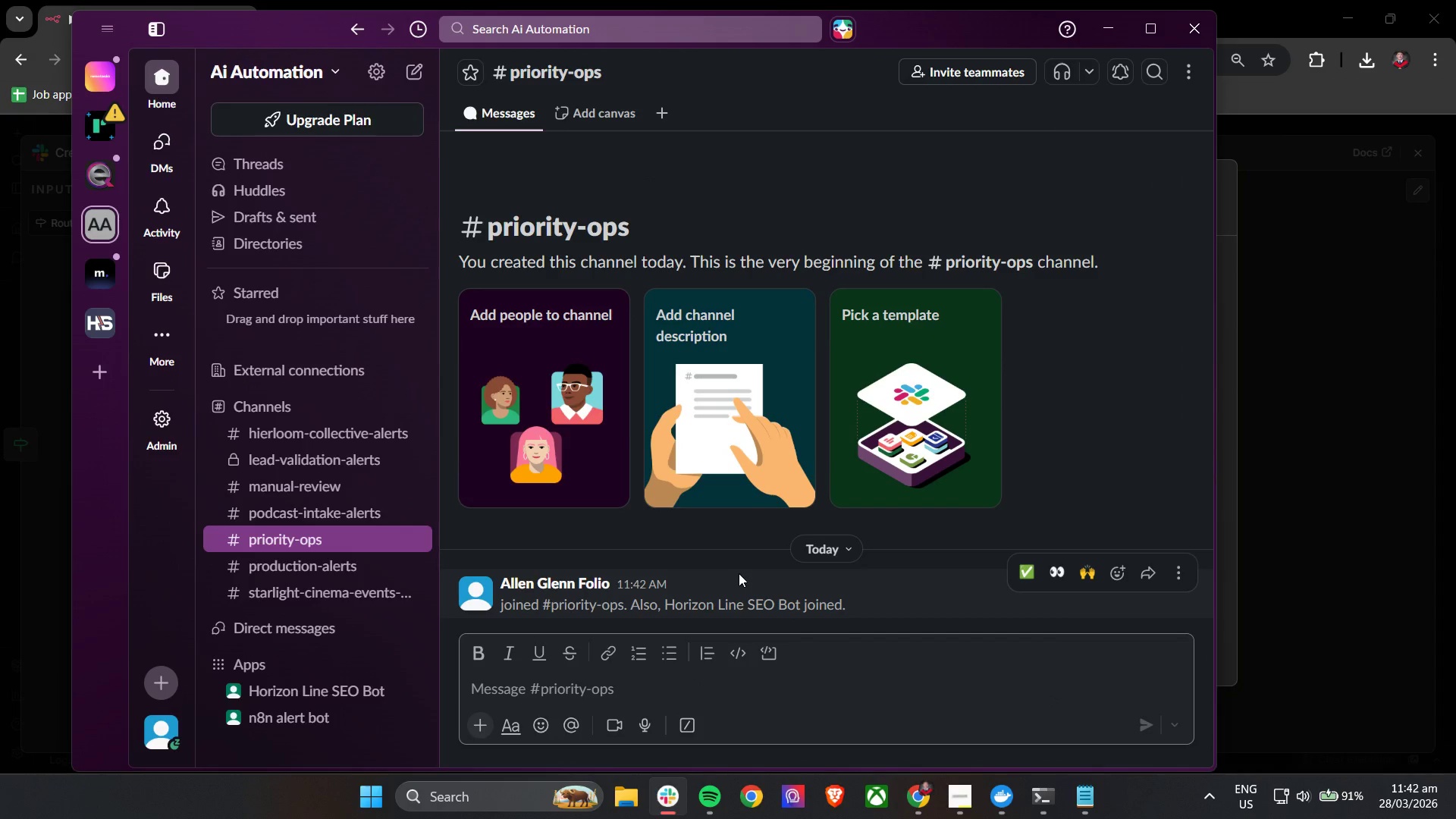 
left_click([1106, 20])
 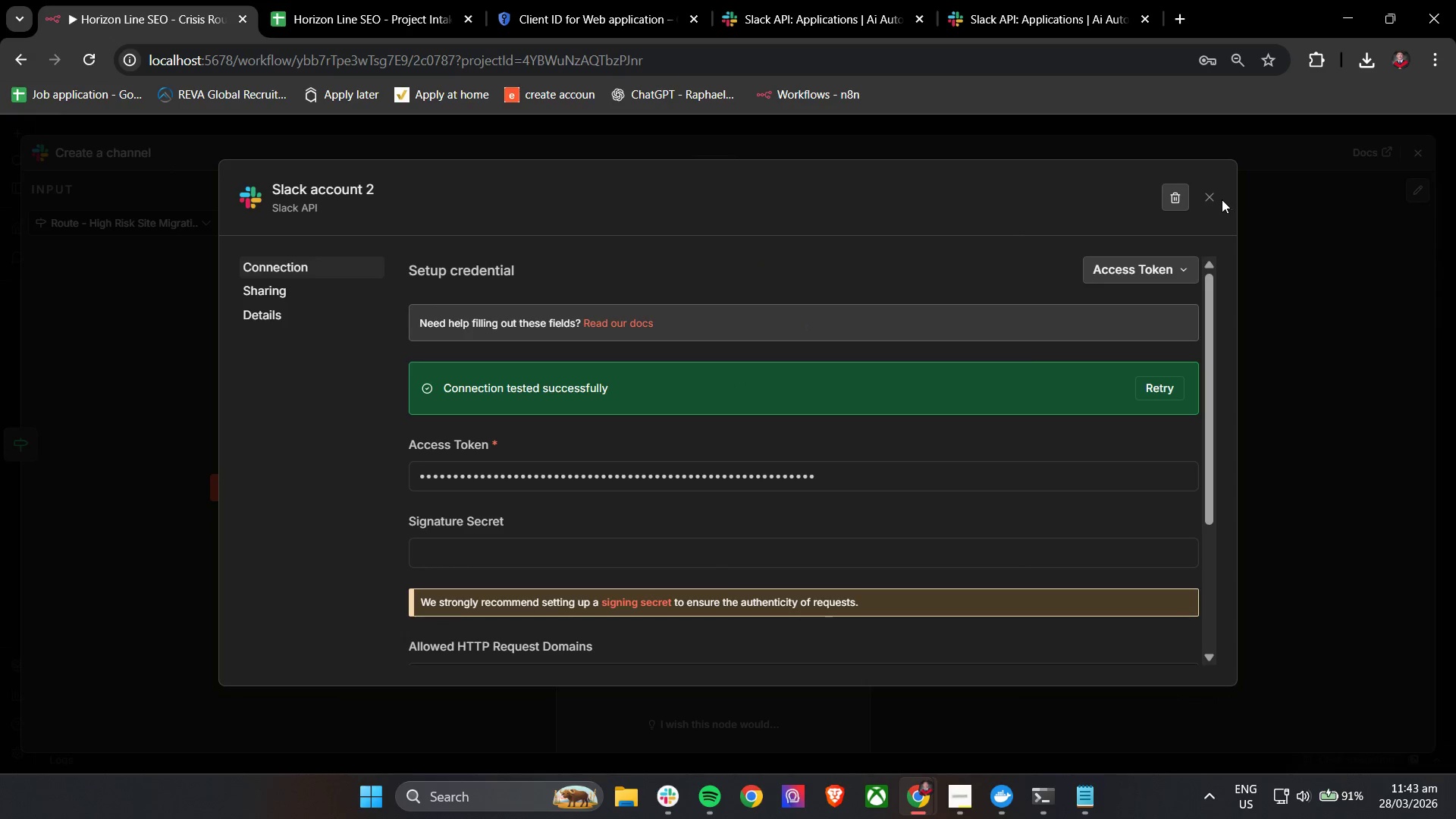 
left_click([1214, 197])
 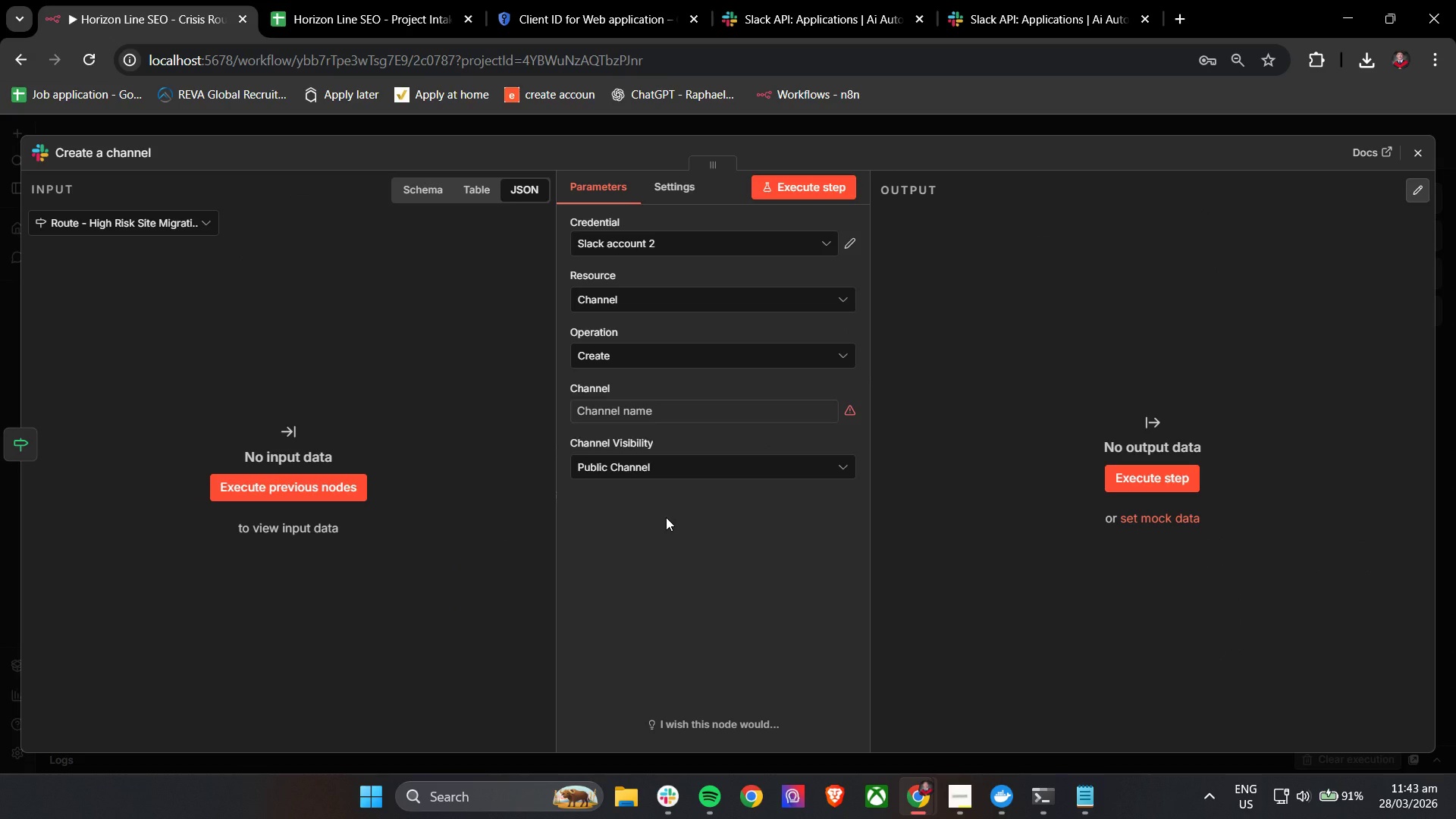 
wait(5.34)
 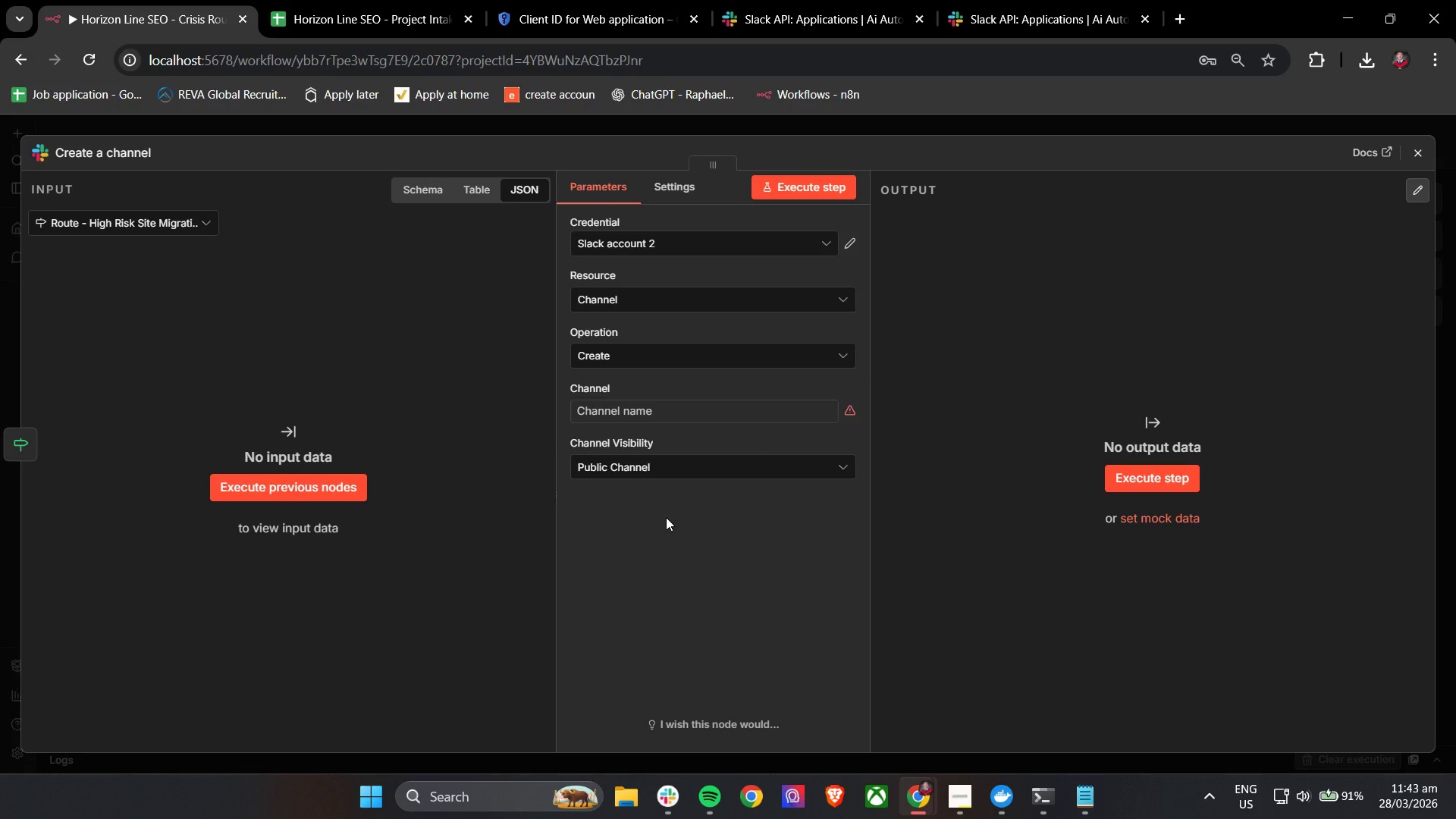 
left_click([752, 247])
 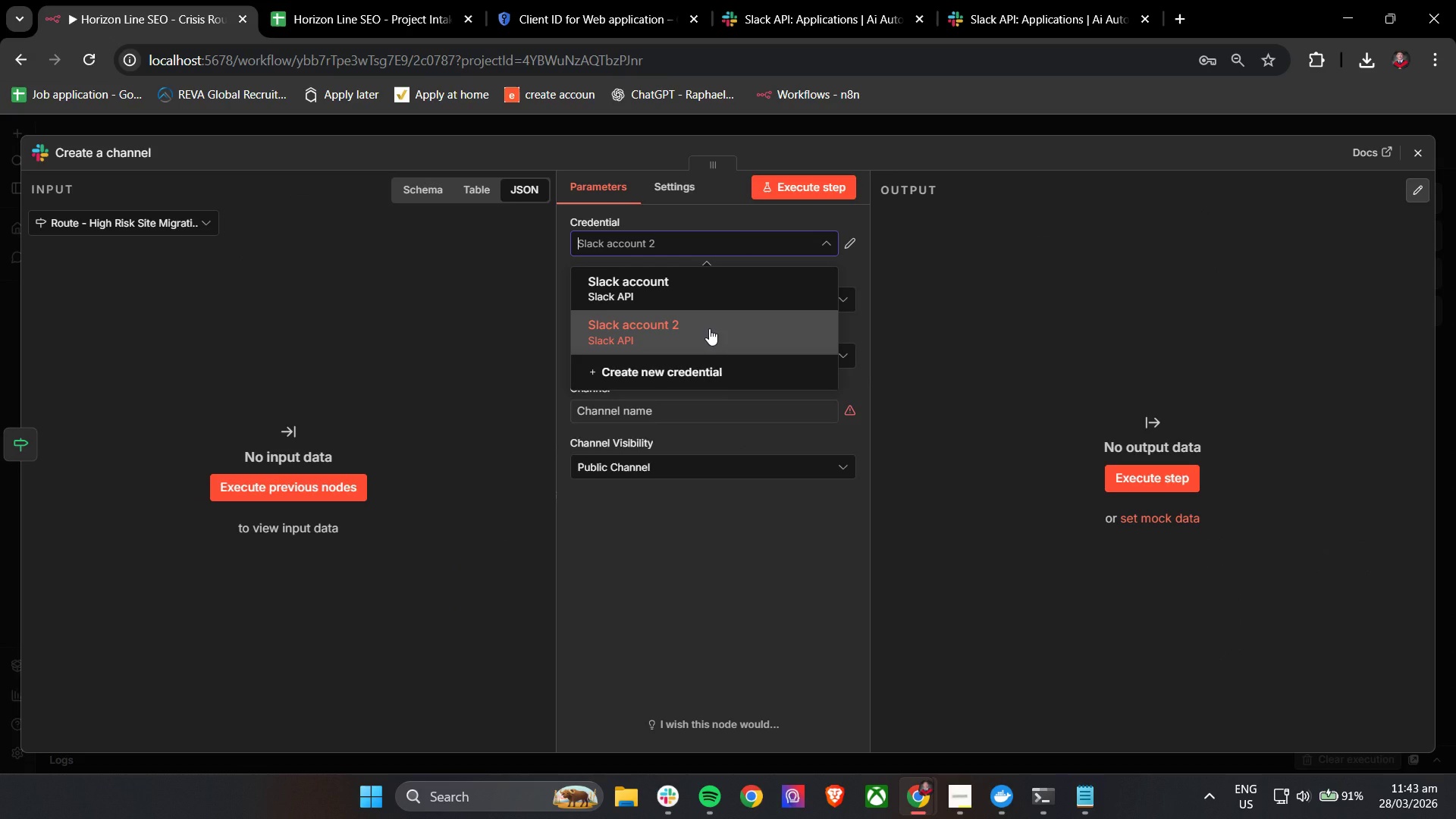 
left_click([709, 328])
 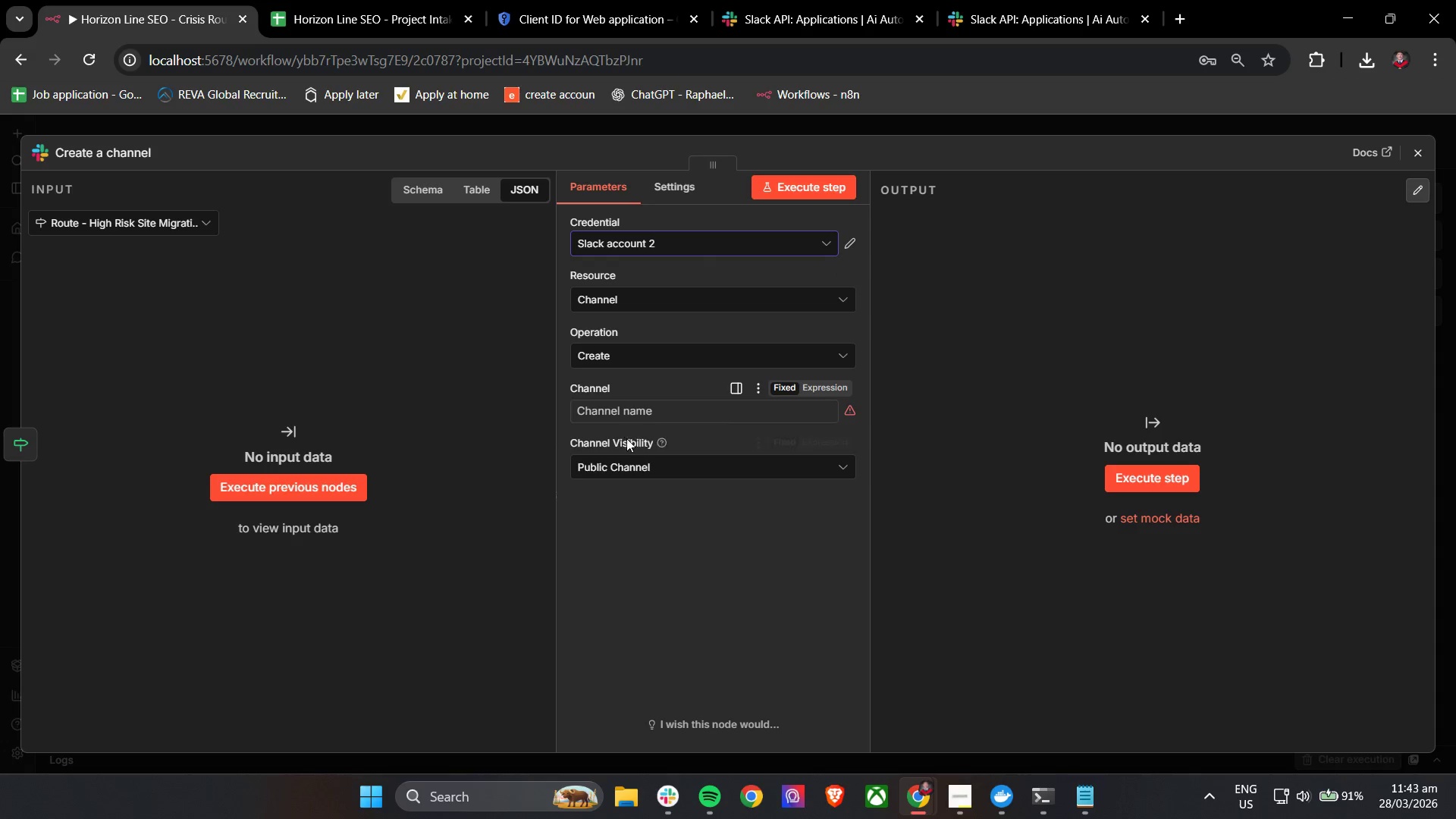 
left_click([642, 410])
 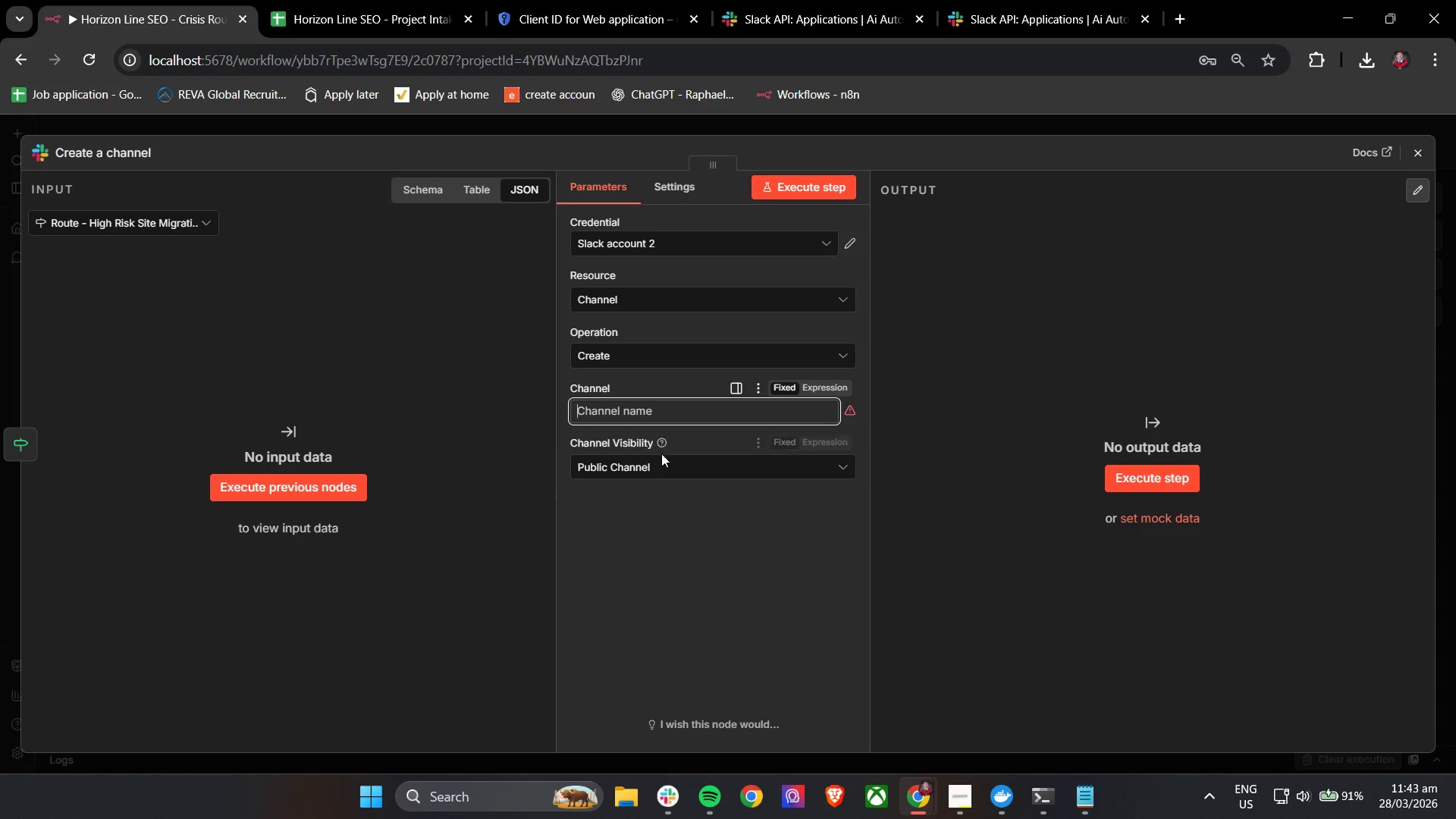 
left_click([658, 466])
 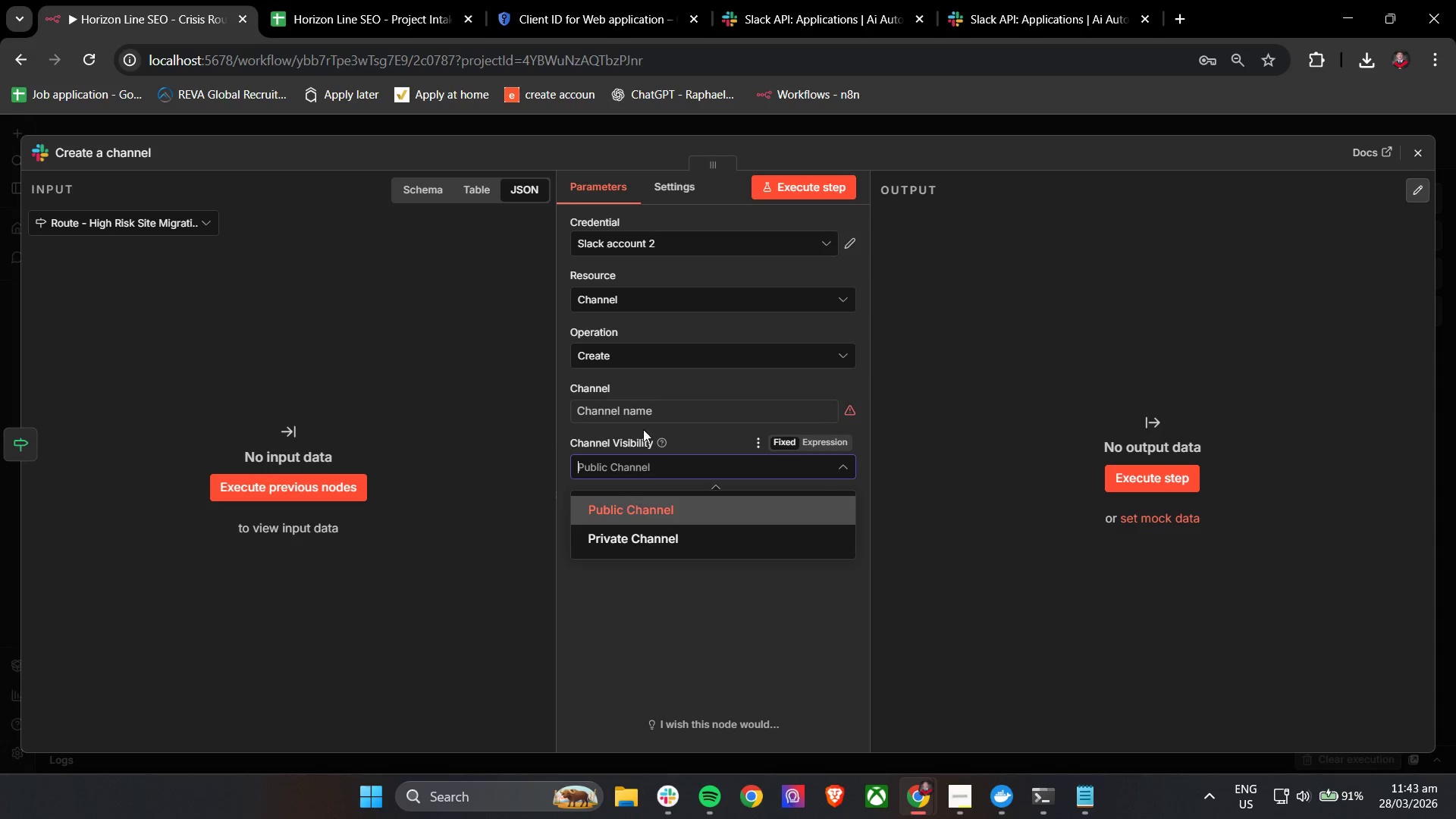 
left_click([646, 356])
 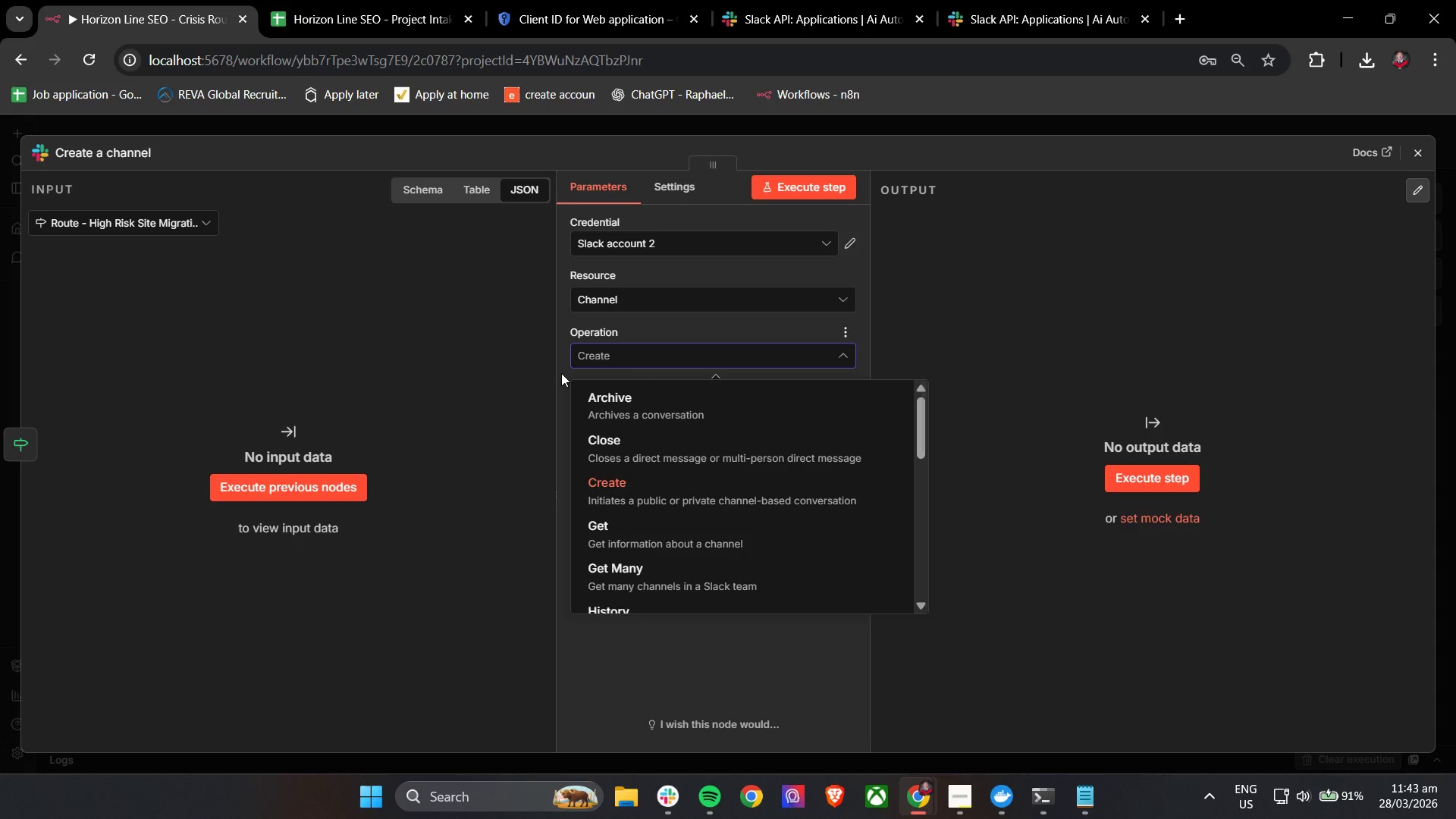 
left_click([561, 366])
 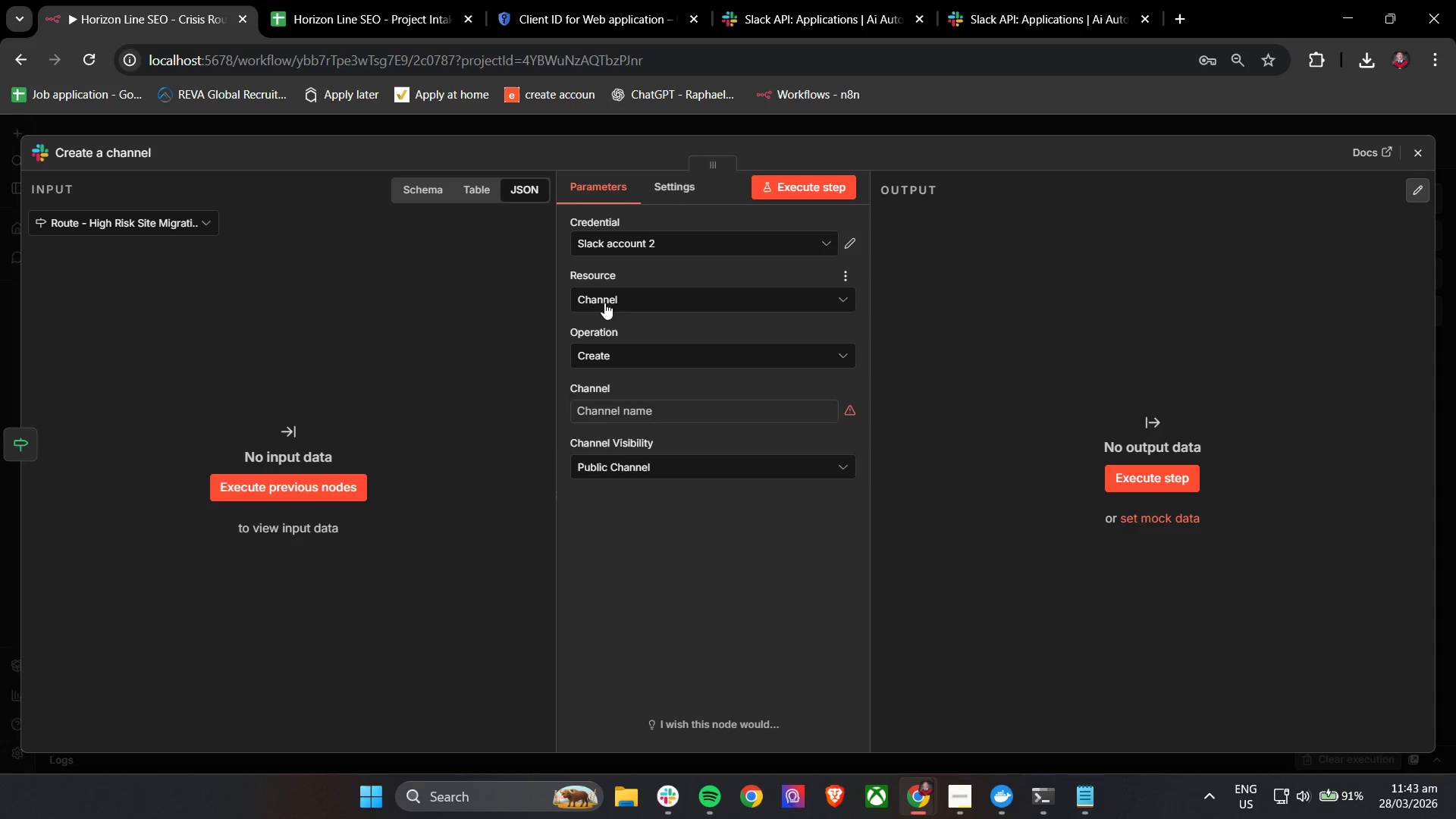 
left_click([560, 280])
 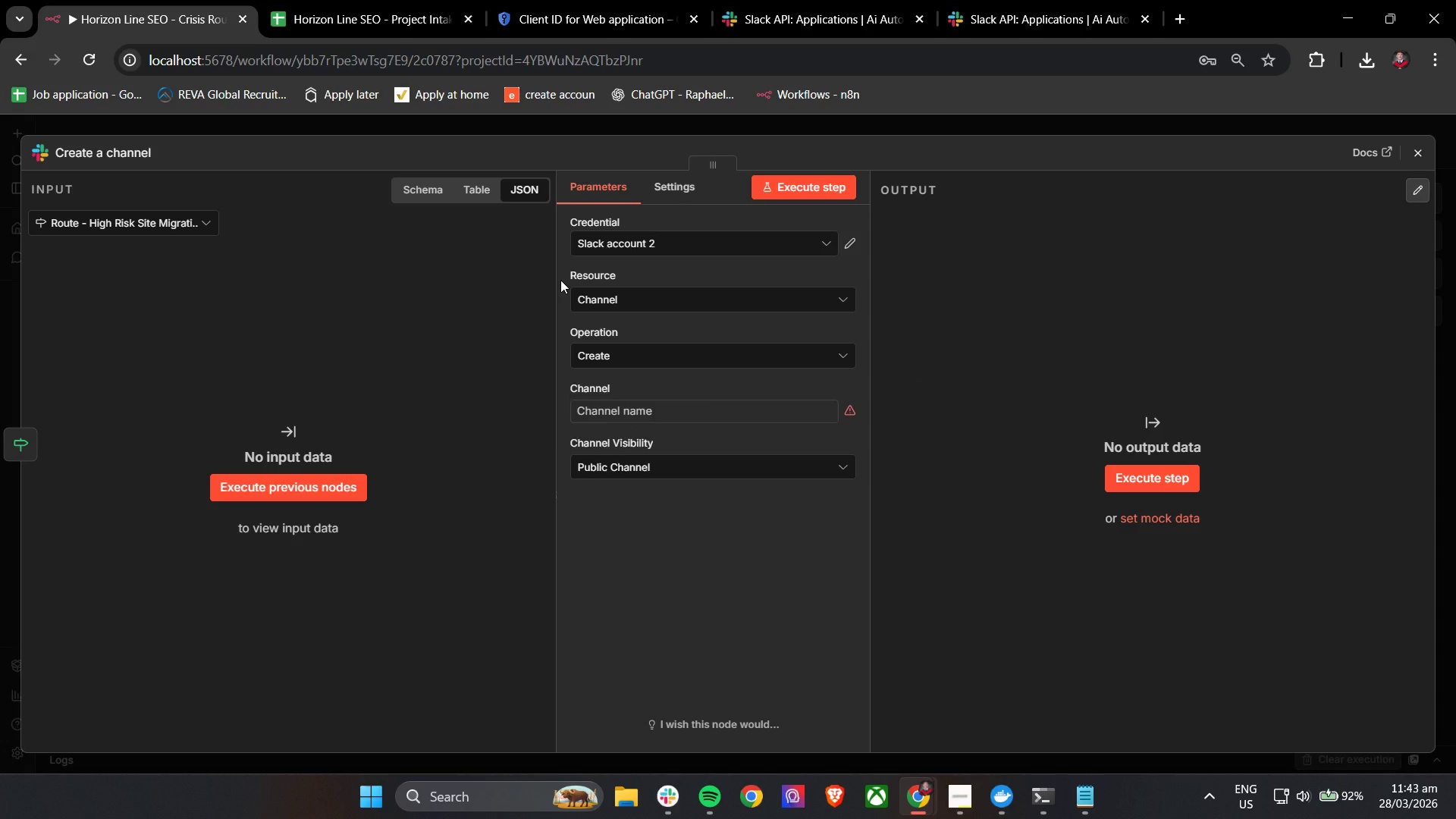 
wait(10.06)
 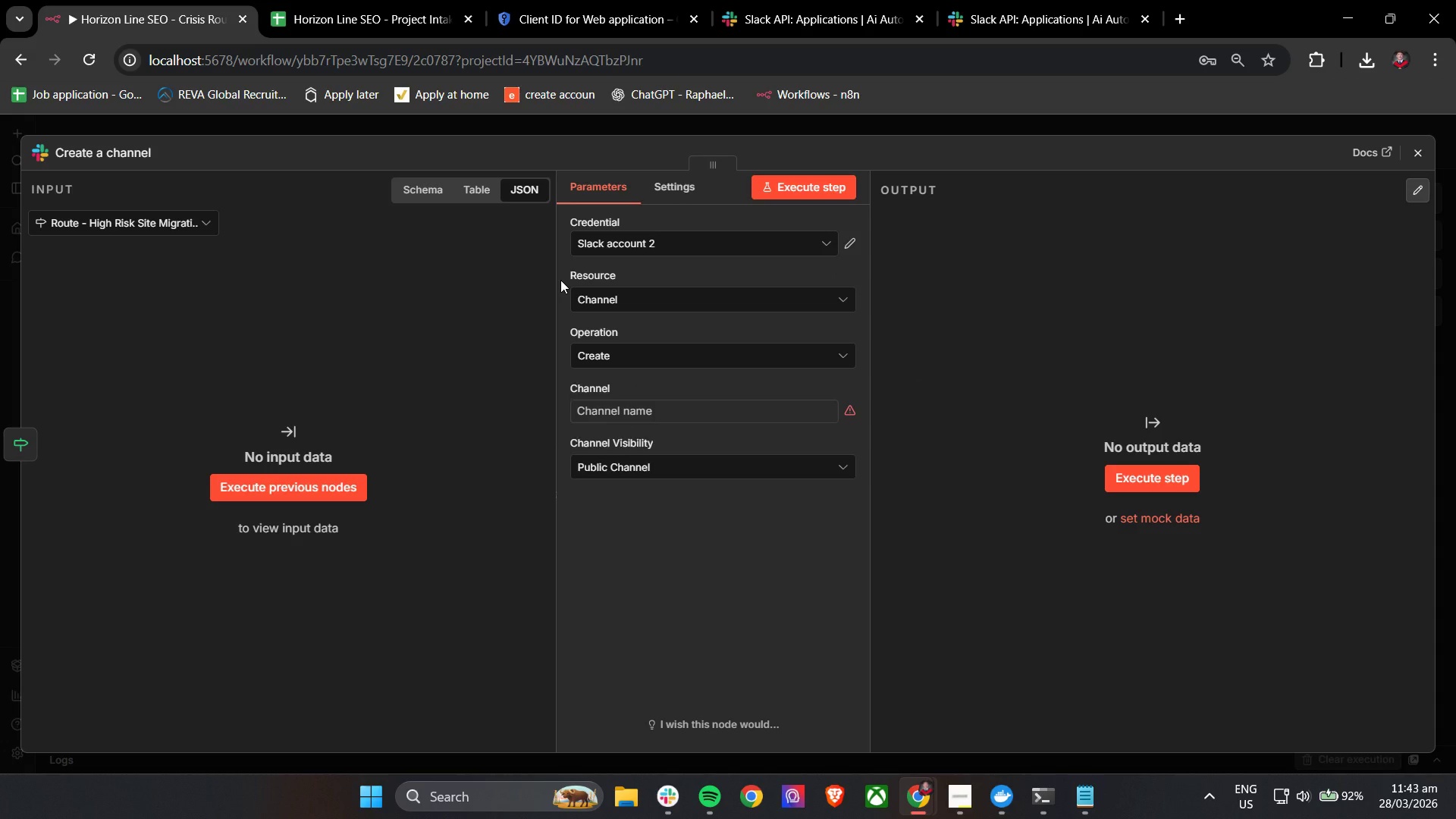 
left_click([697, 580])
 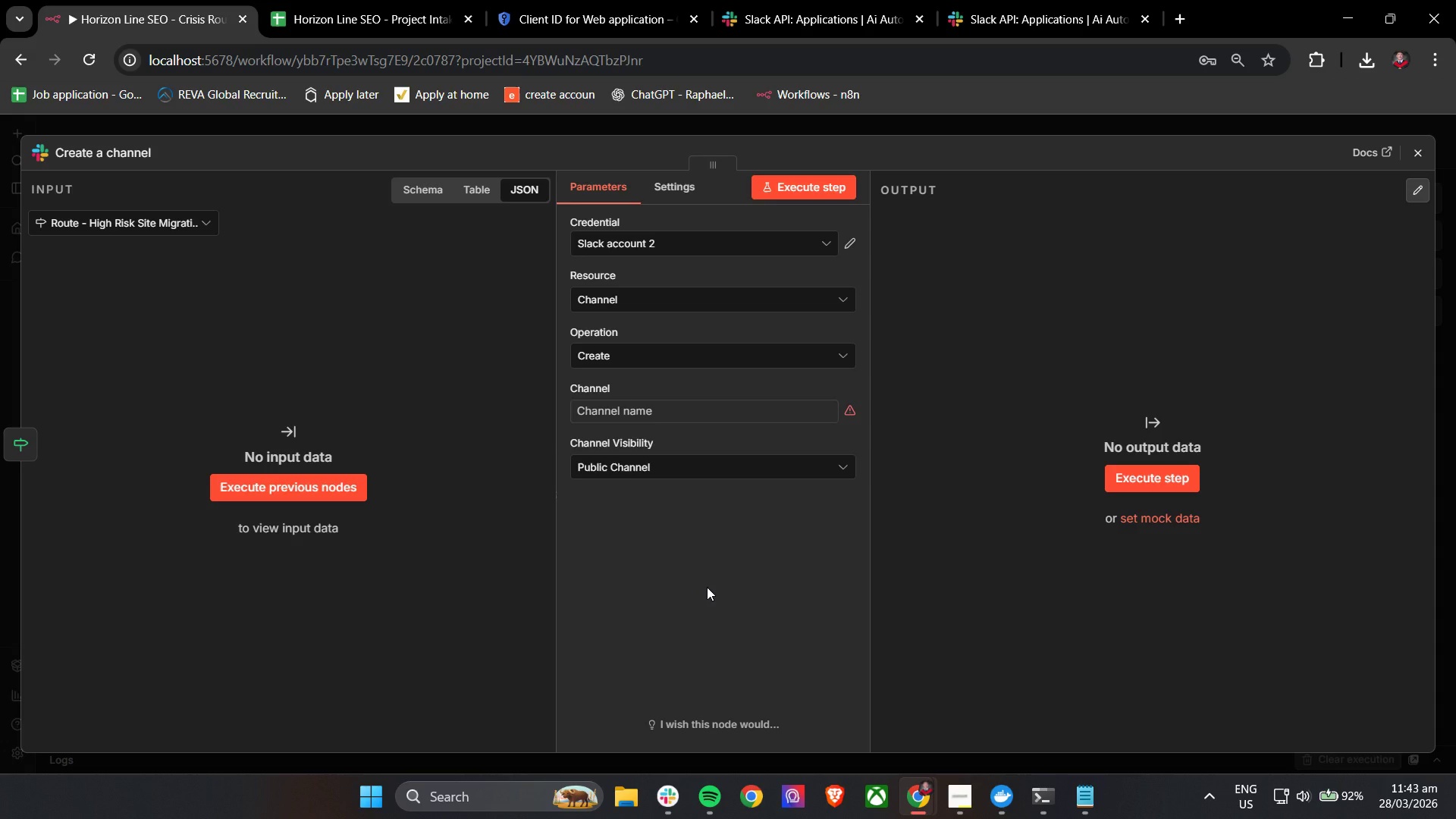 
wait(7.92)
 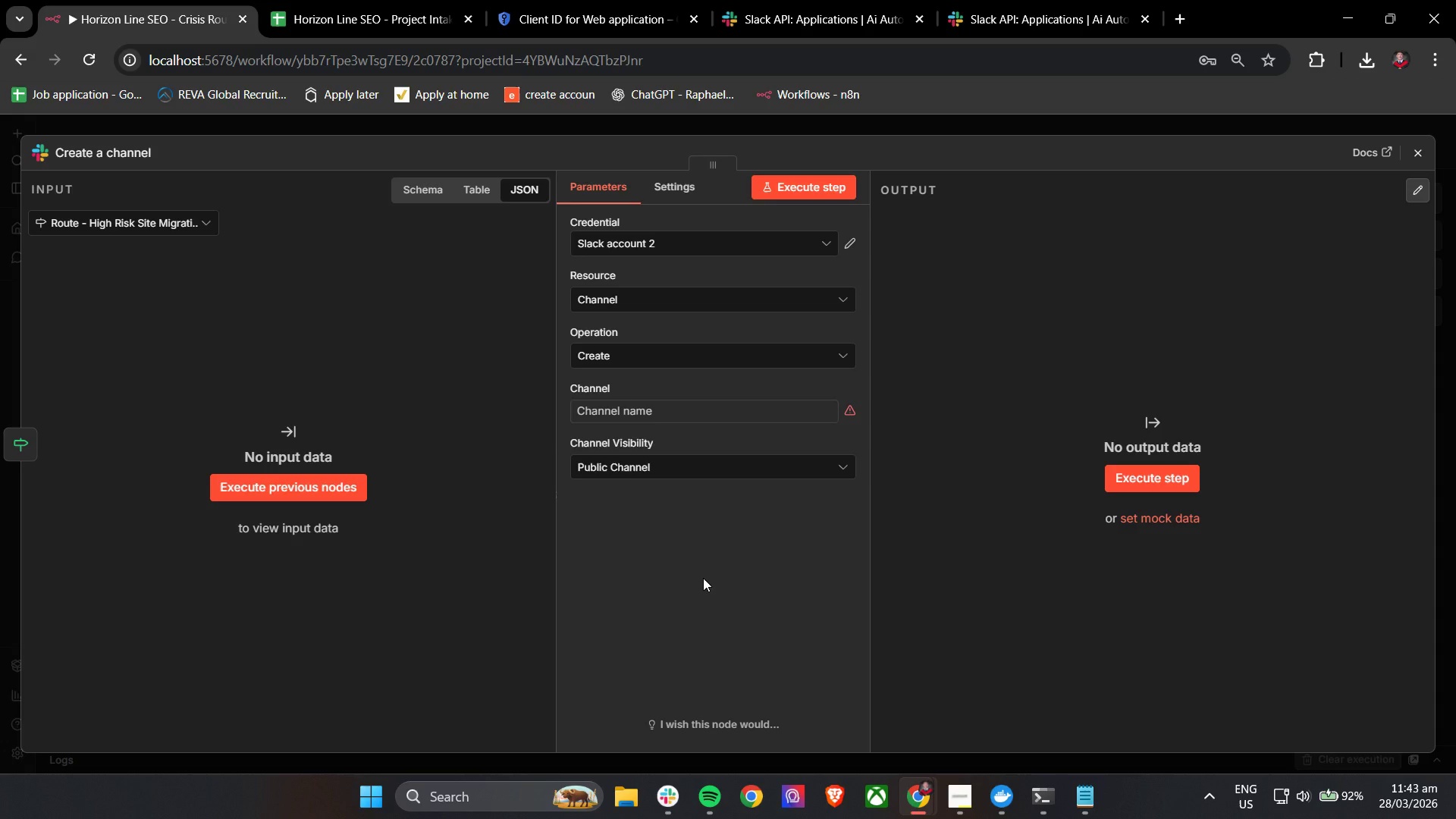 
left_click([625, 297])
 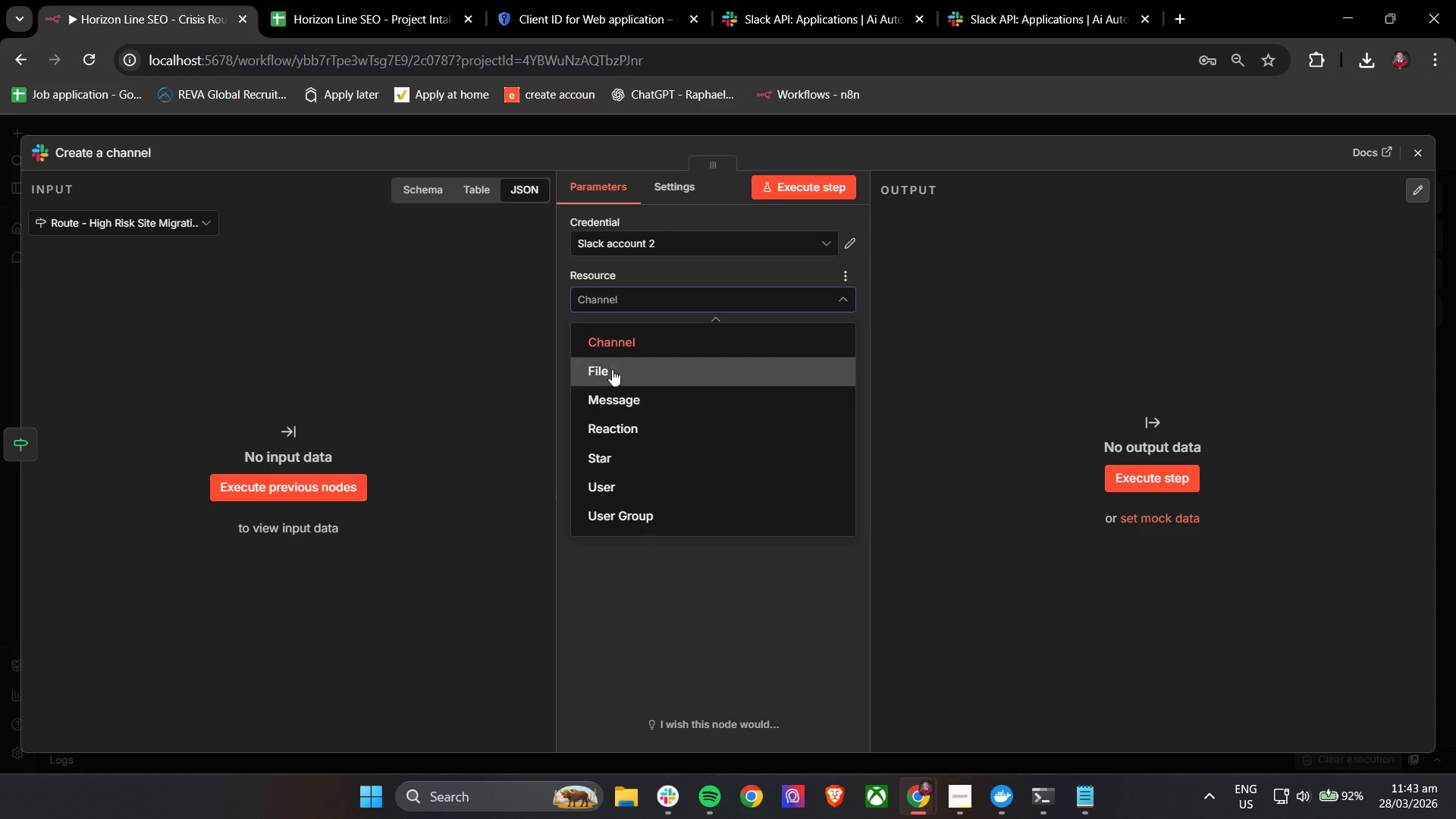 
left_click([611, 403])
 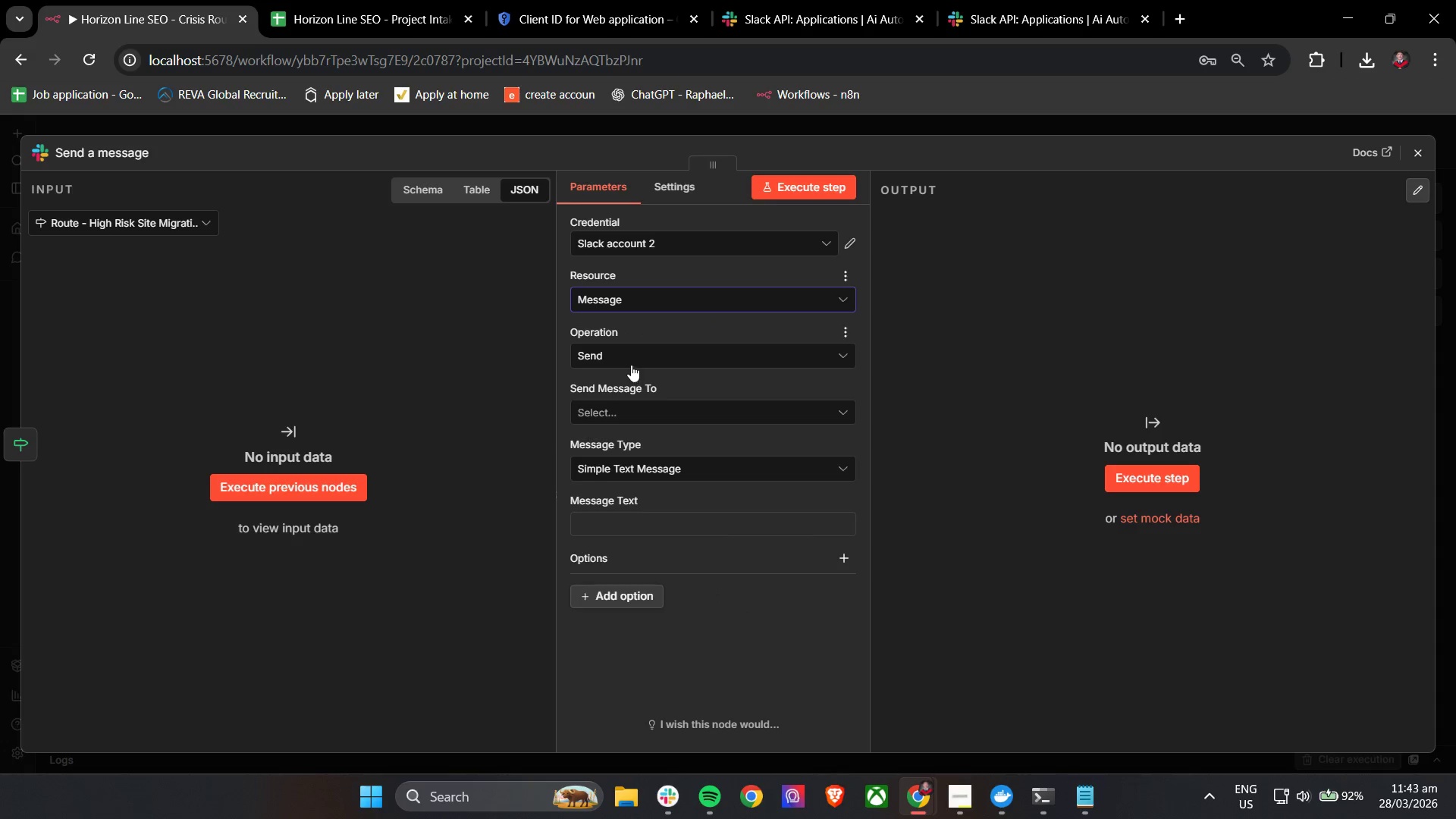 
left_click([632, 359])
 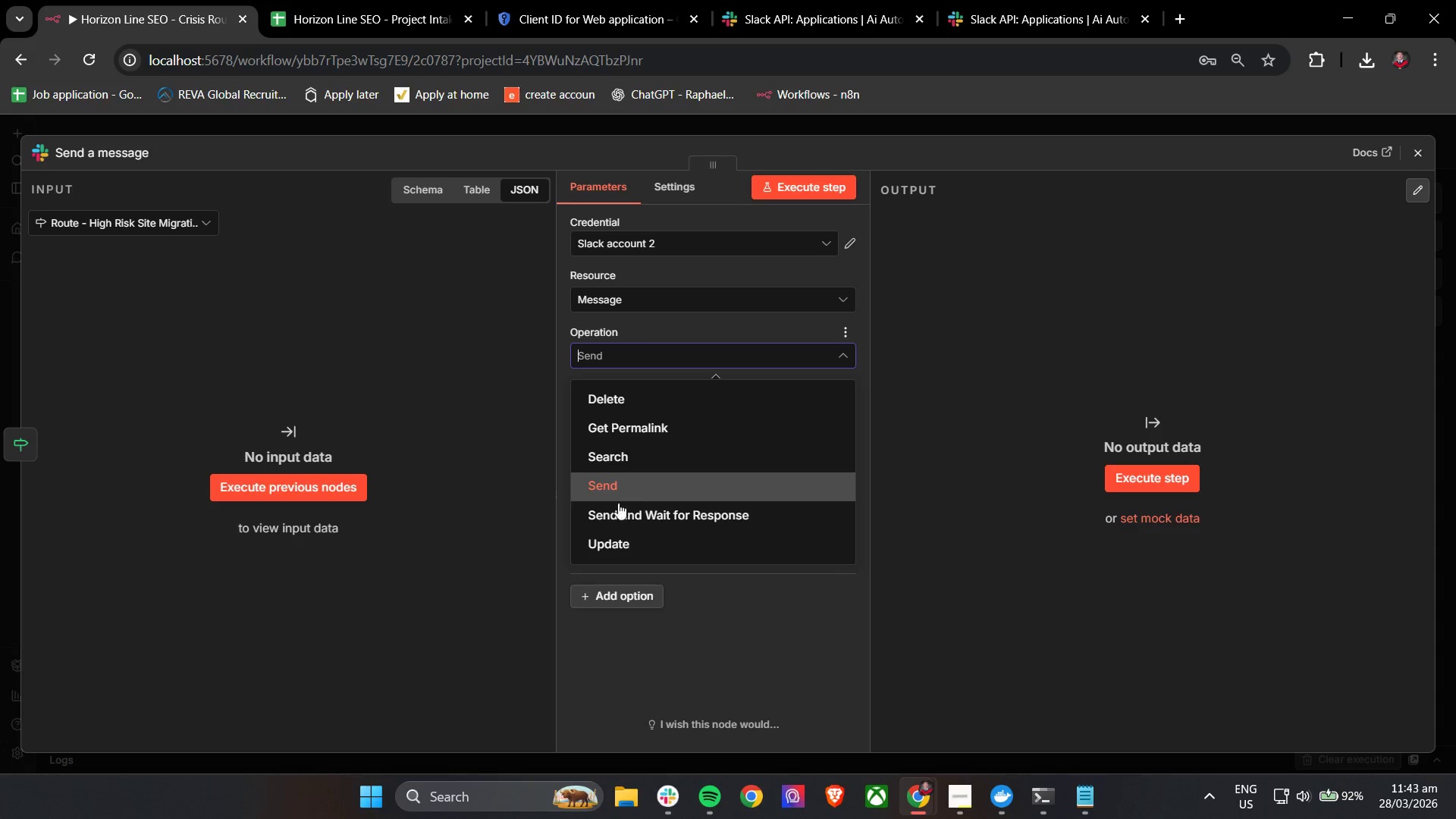 
scroll: coordinate [639, 497], scroll_direction: down, amount: 4.0
 